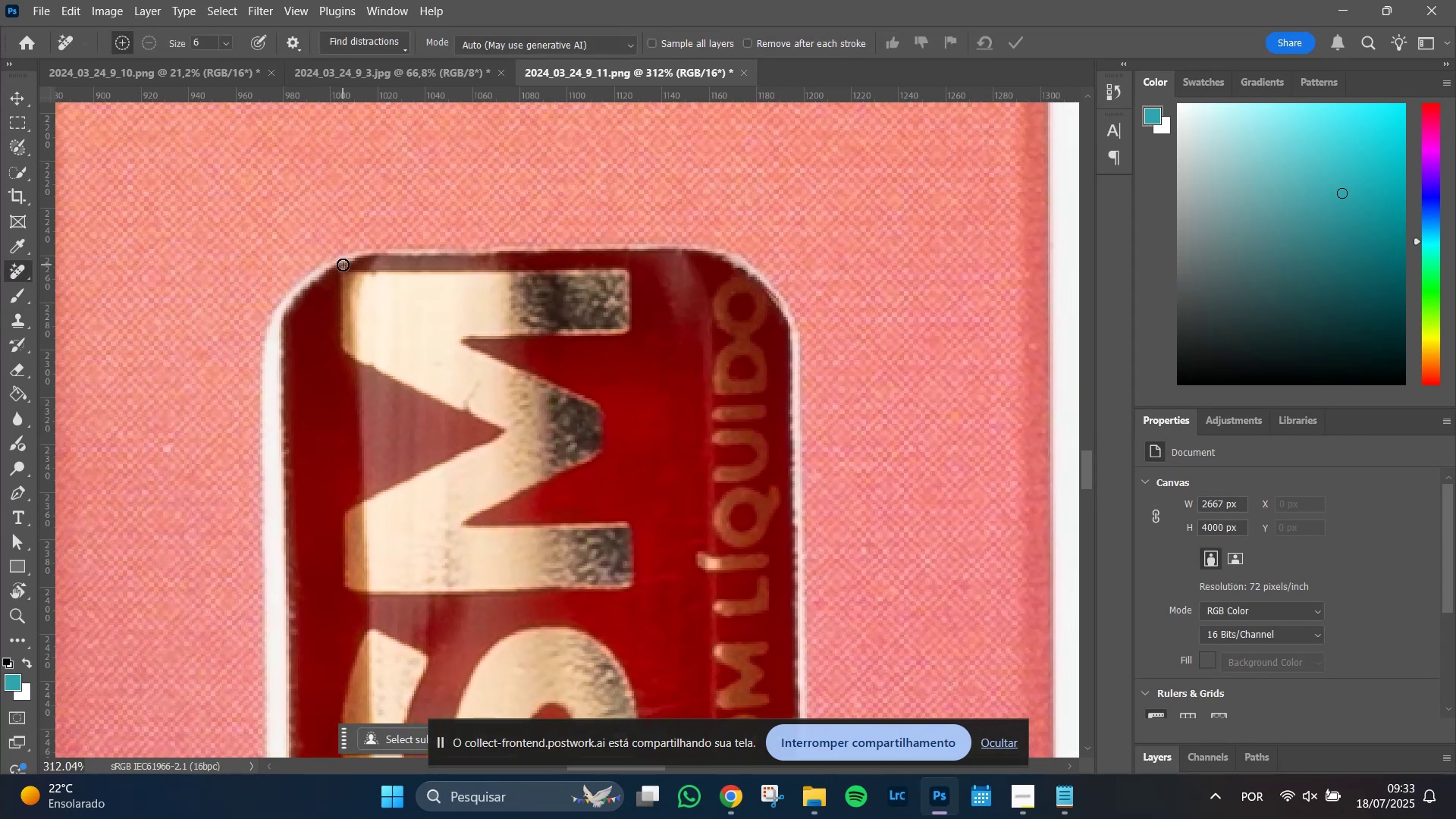 
left_click([343, 268])
 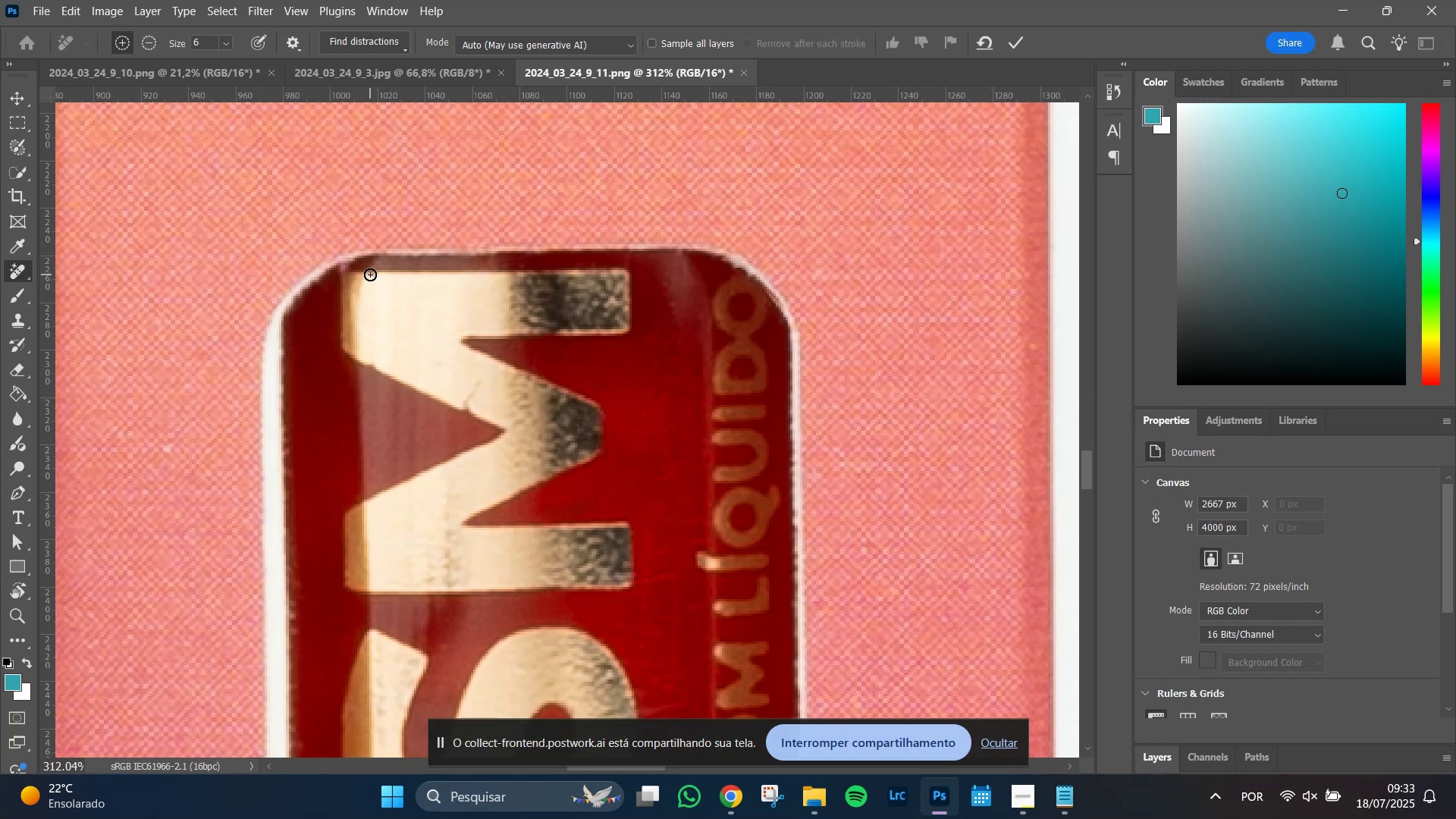 
left_click([375, 276])
 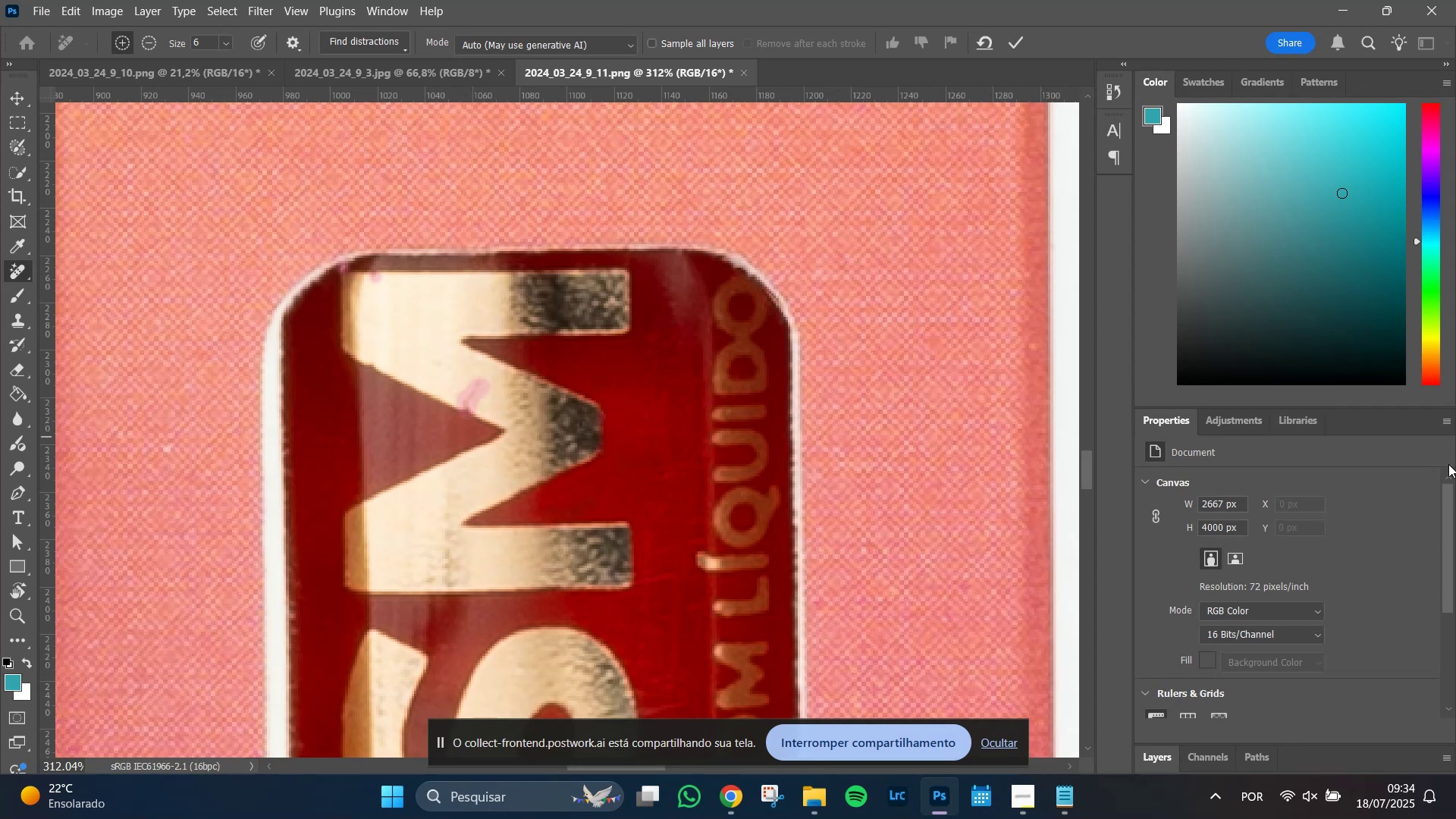 
wait(20.44)
 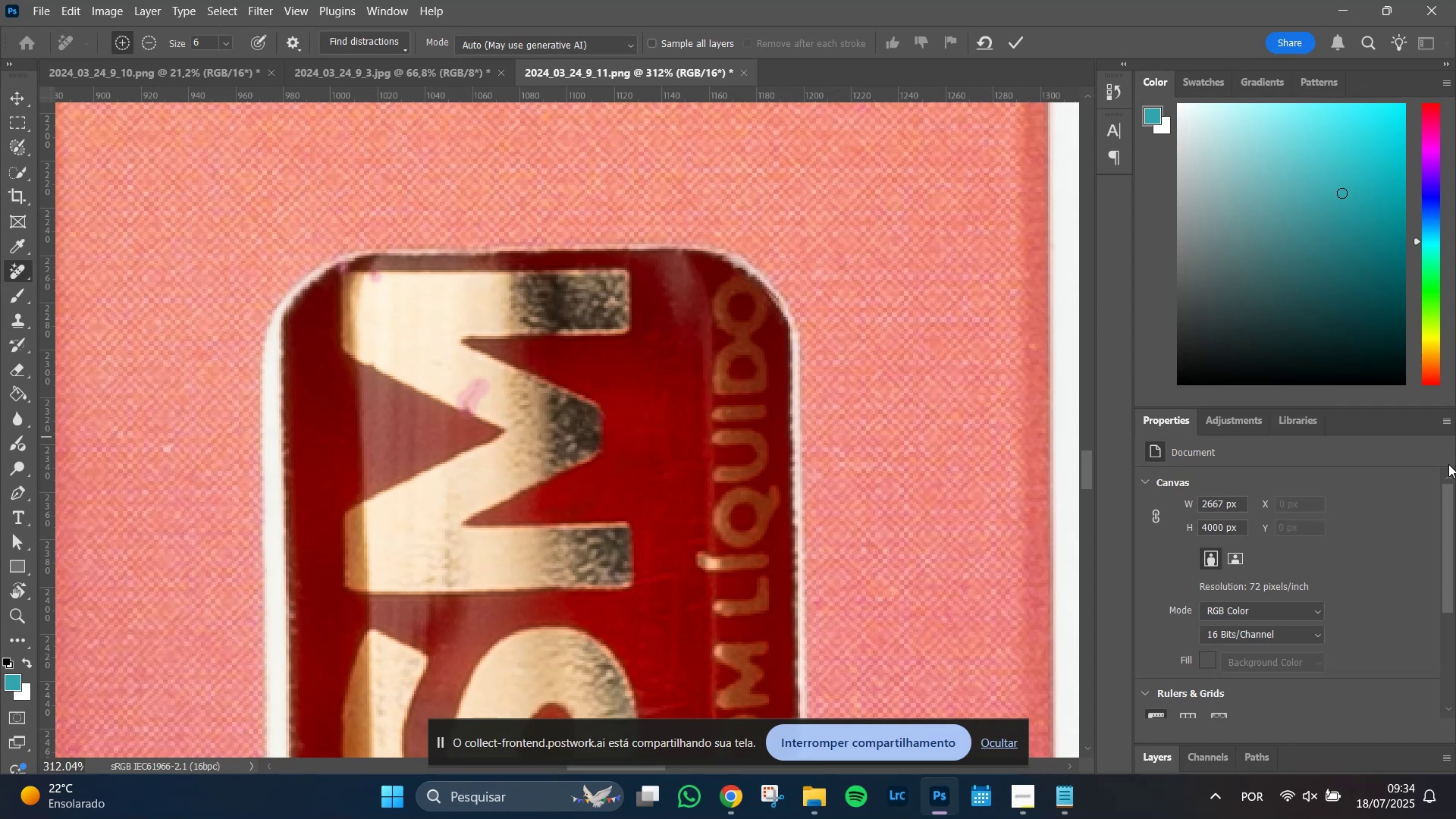 
left_click([1021, 37])
 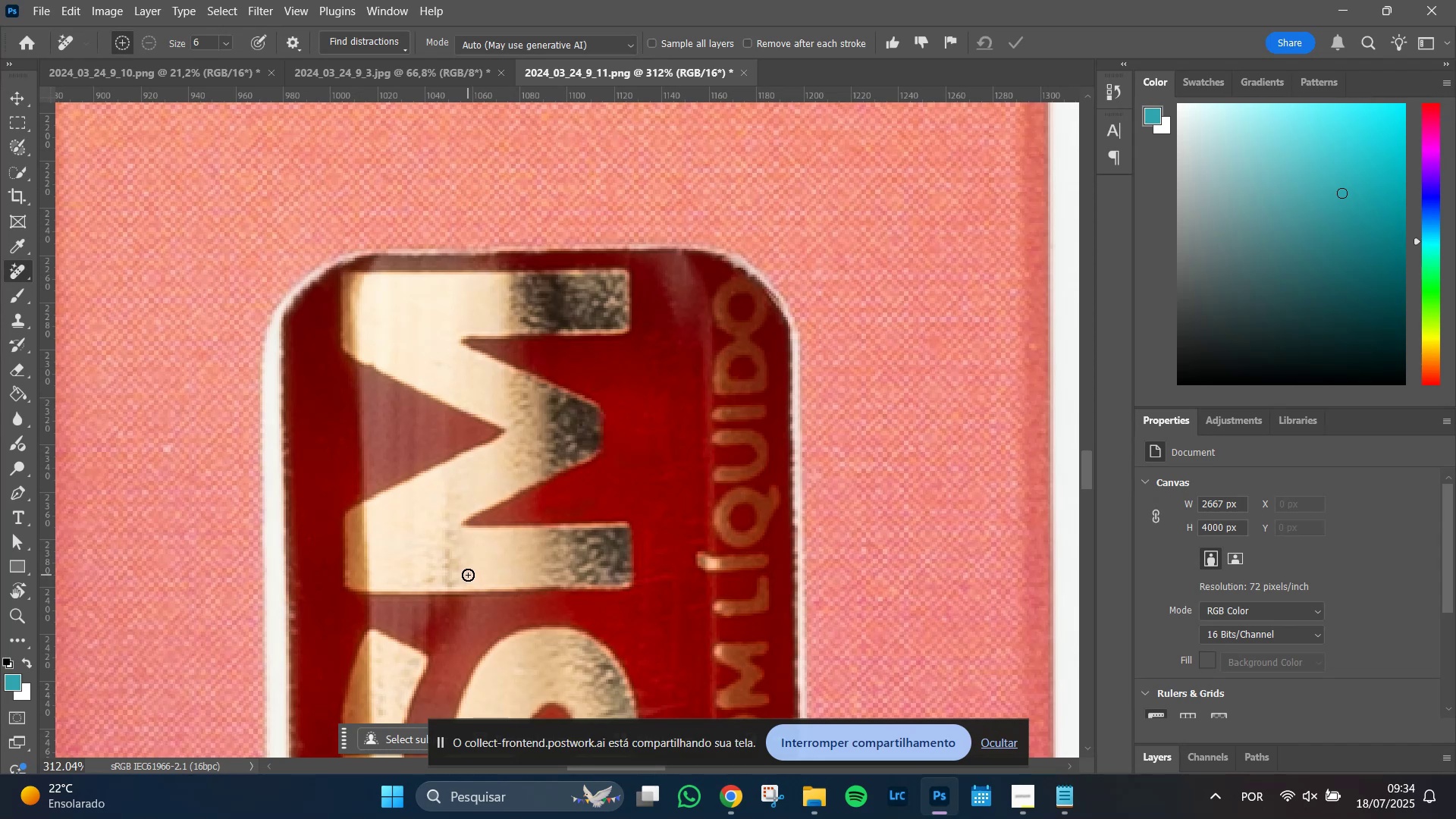 
wait(47.07)
 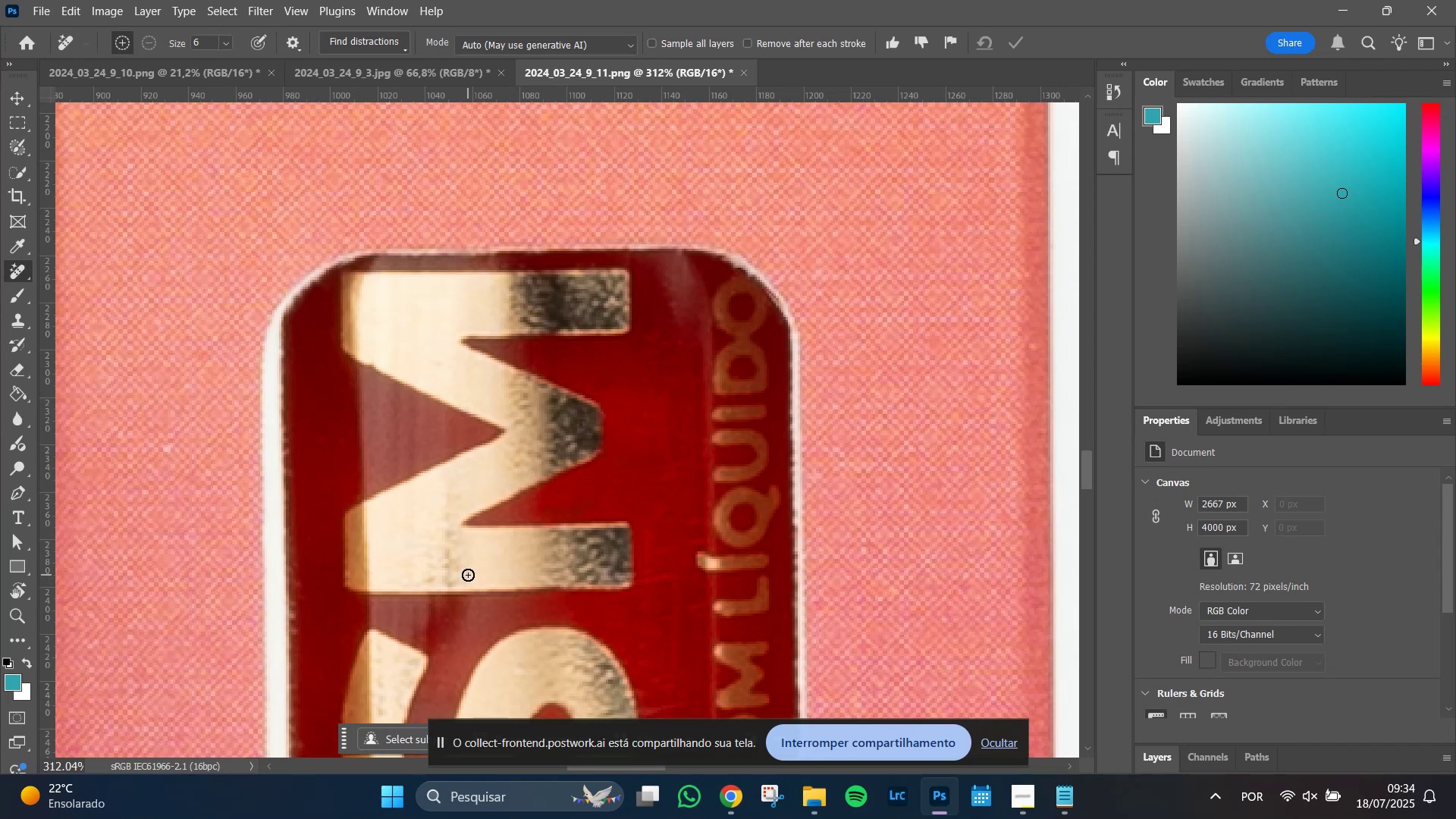 
hold_key(key=Space, duration=1.51)
 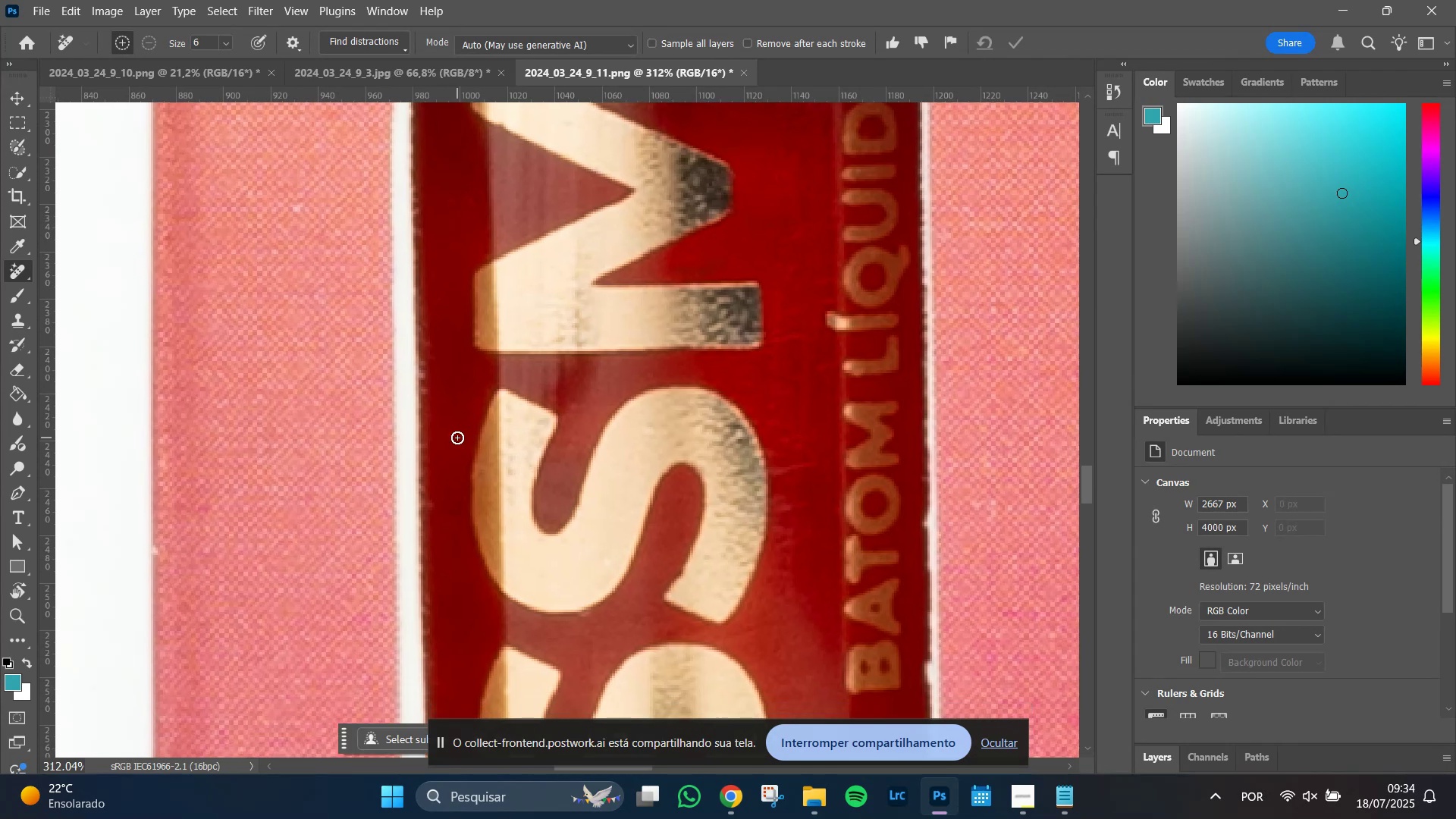 
hold_key(key=Space, duration=0.42)
 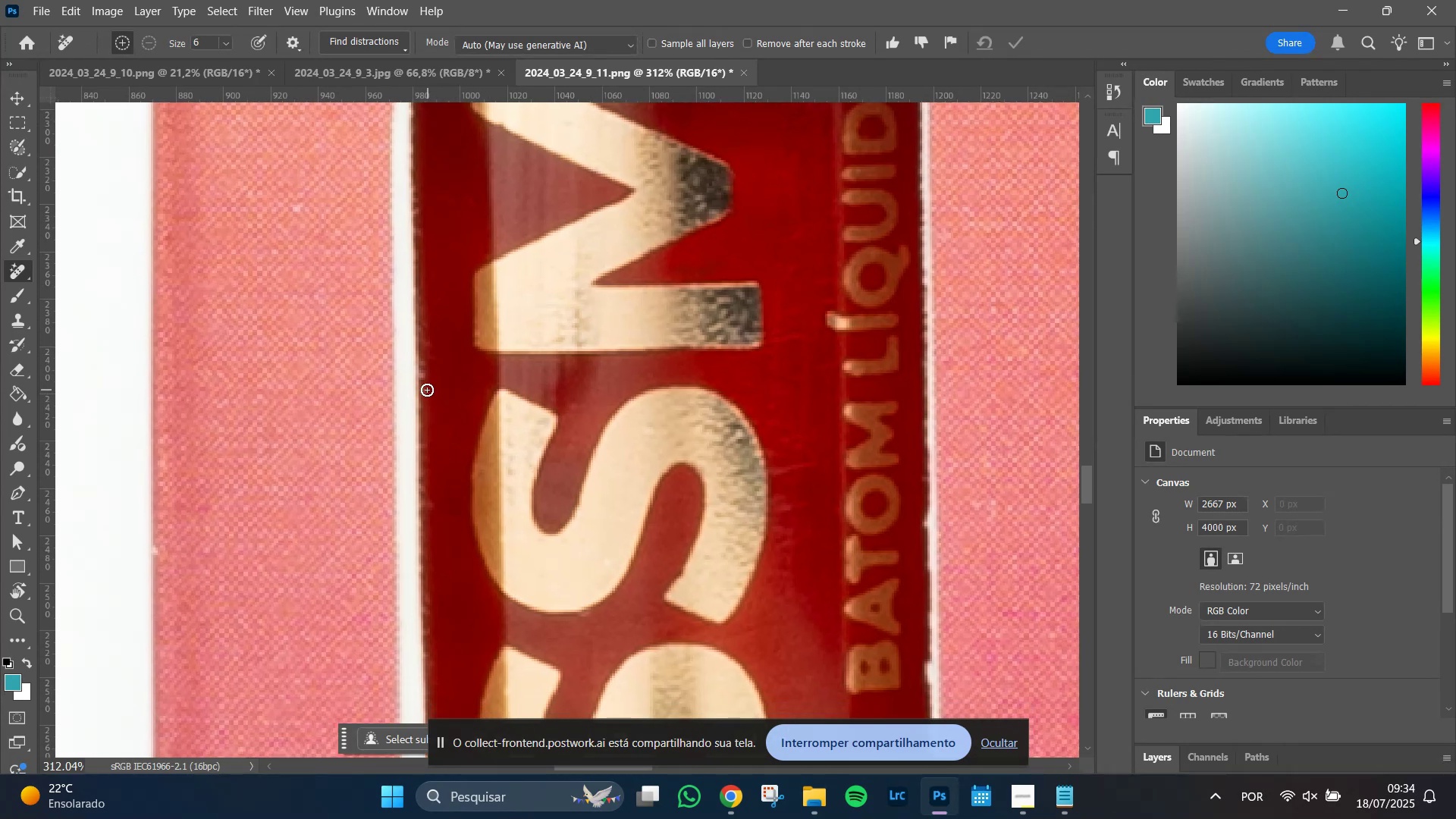 
hold_key(key=Space, duration=1.51)
 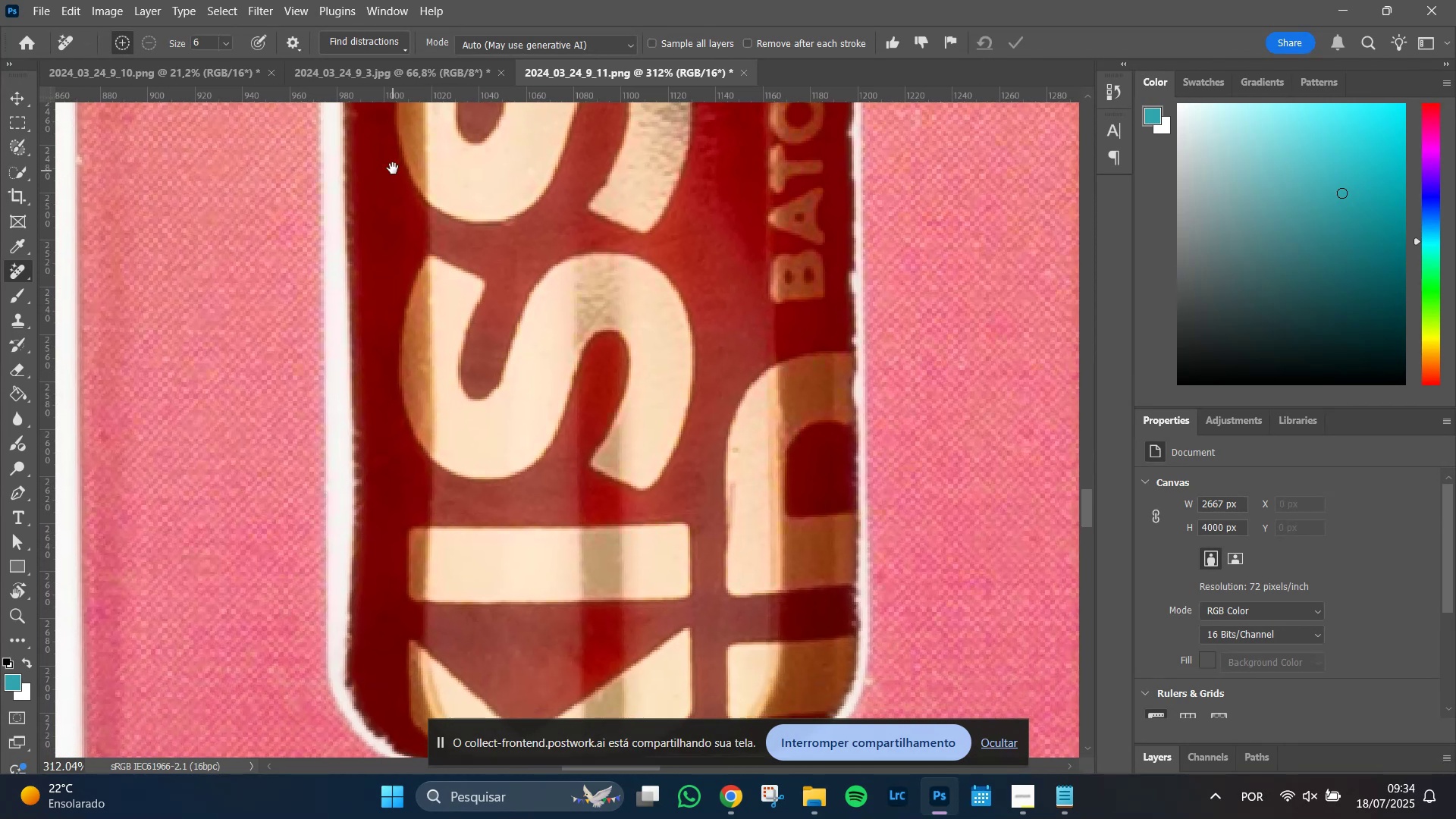 
hold_key(key=Space, duration=1.51)
 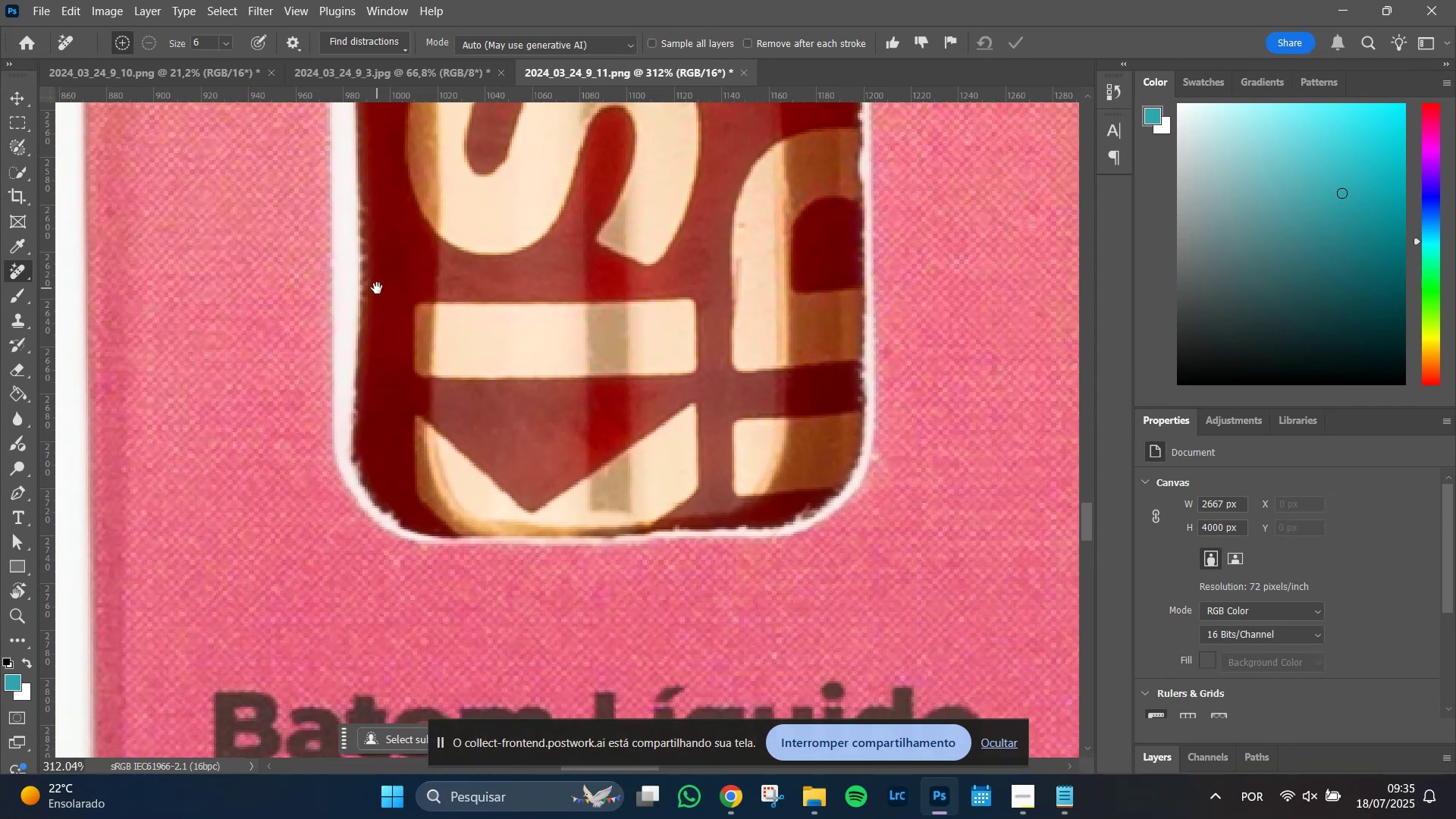 
hold_key(key=Space, duration=1.25)
 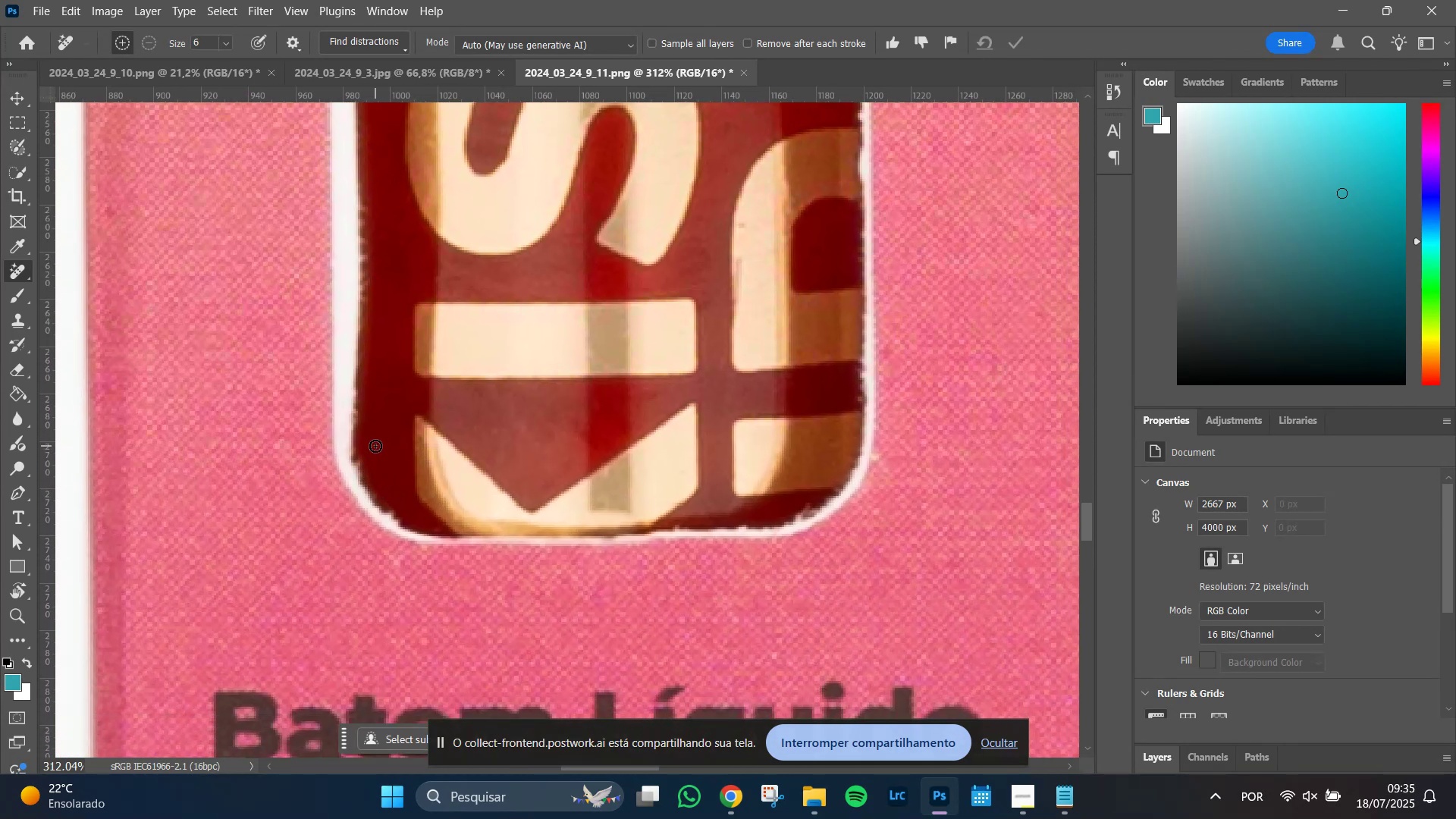 
hold_key(key=AltLeft, duration=1.18)
 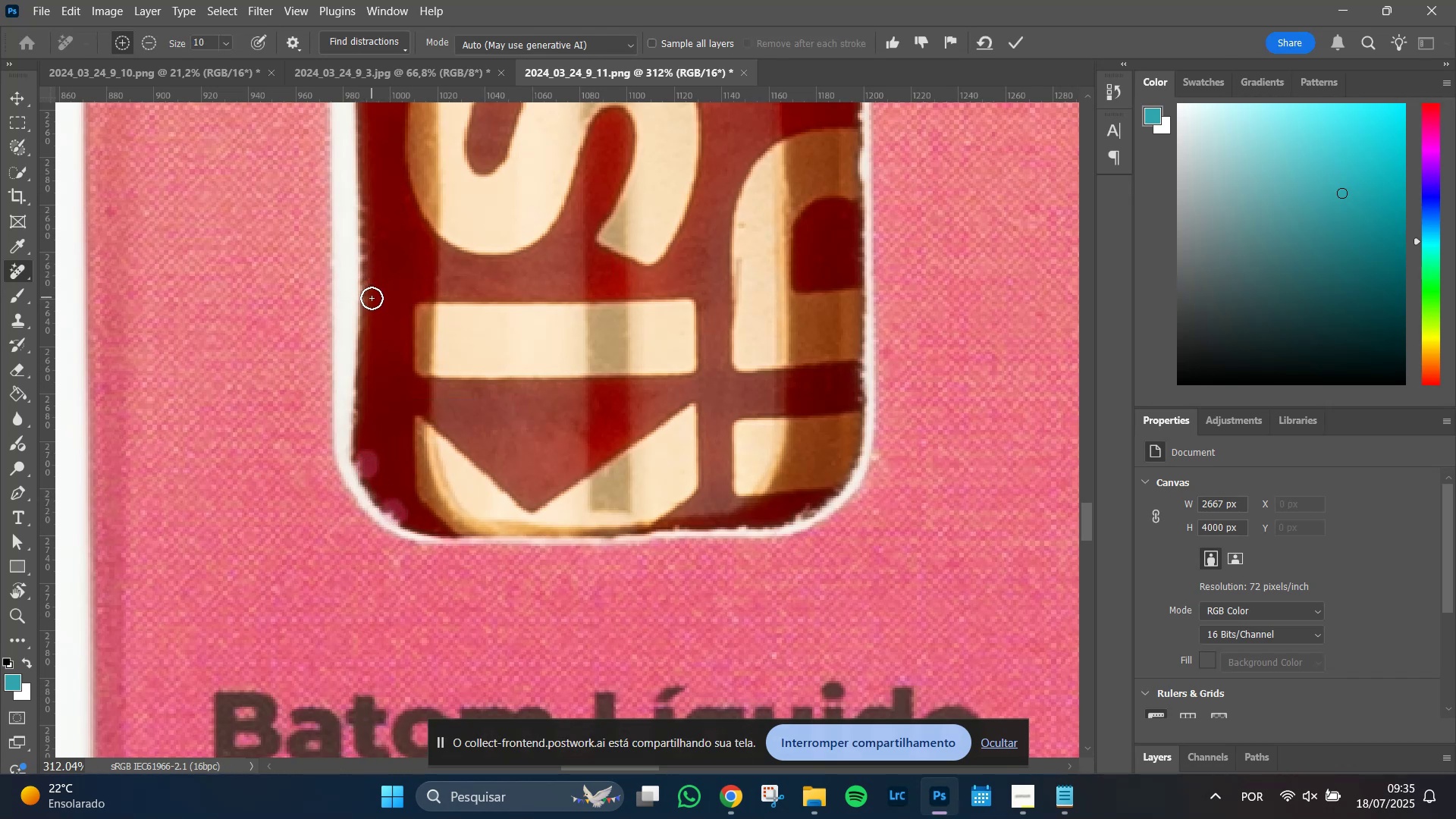 
wait(11.54)
 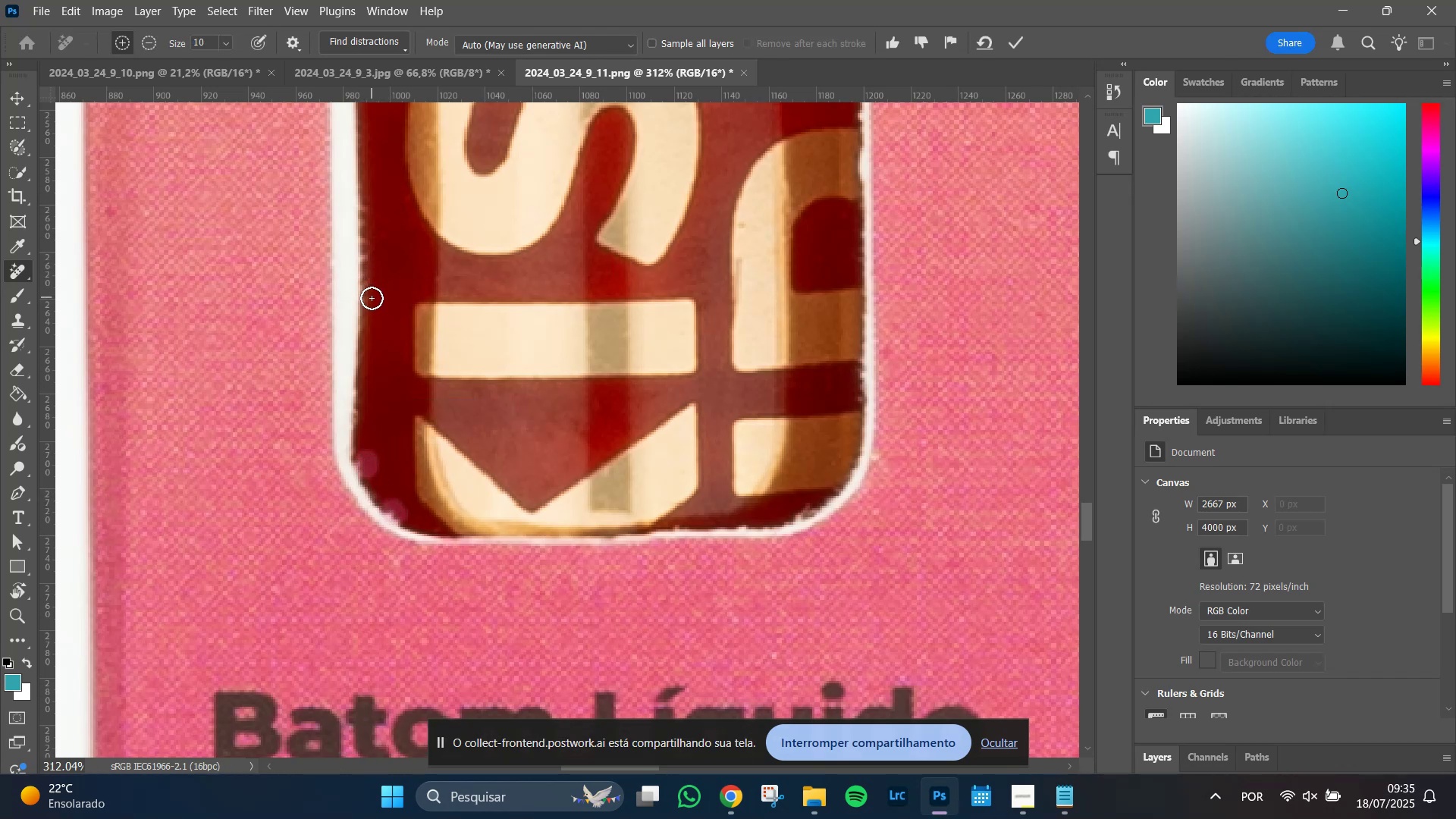 
left_click([1017, 42])
 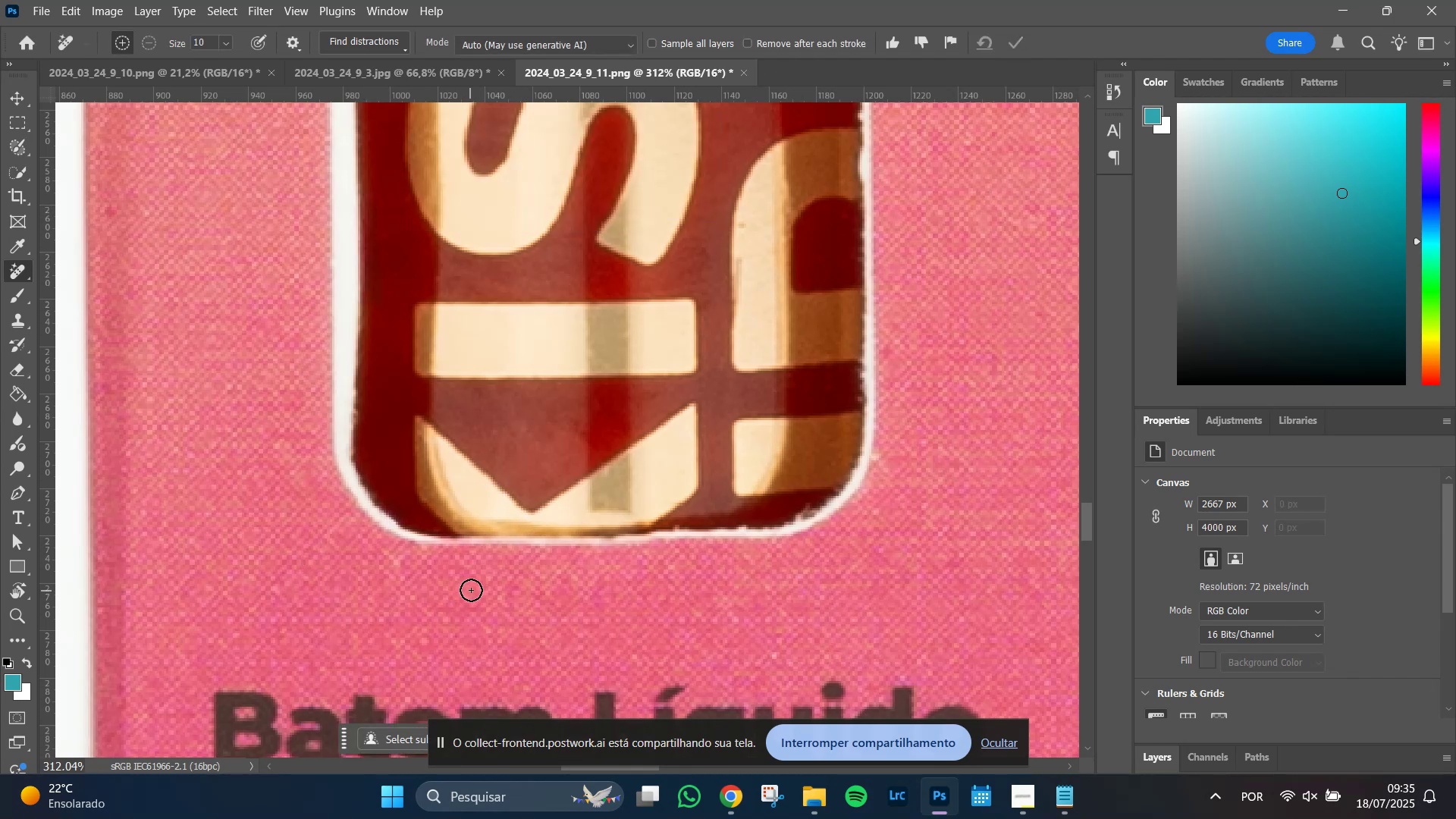 
wait(6.0)
 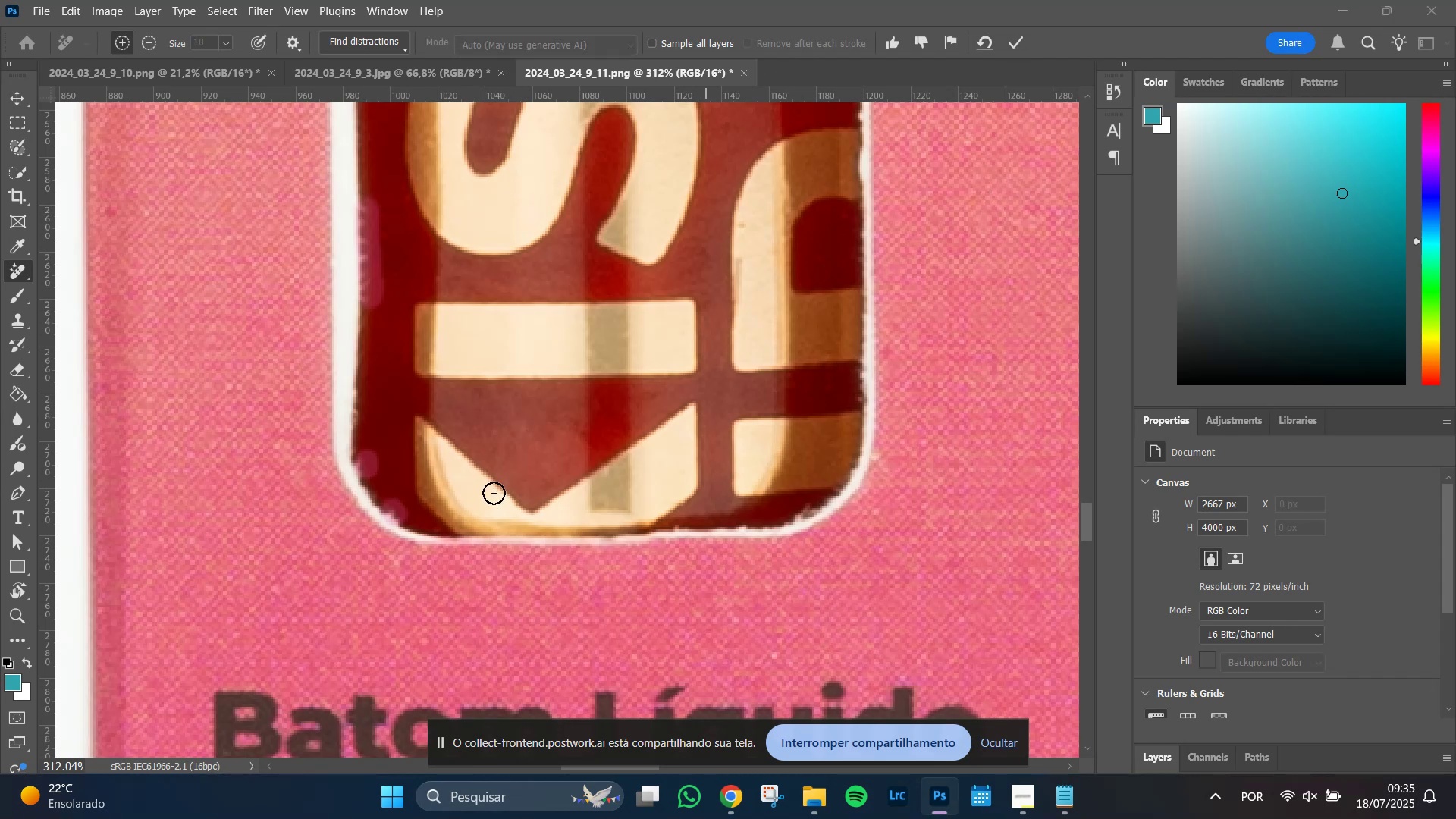 
left_click([742, 520])
 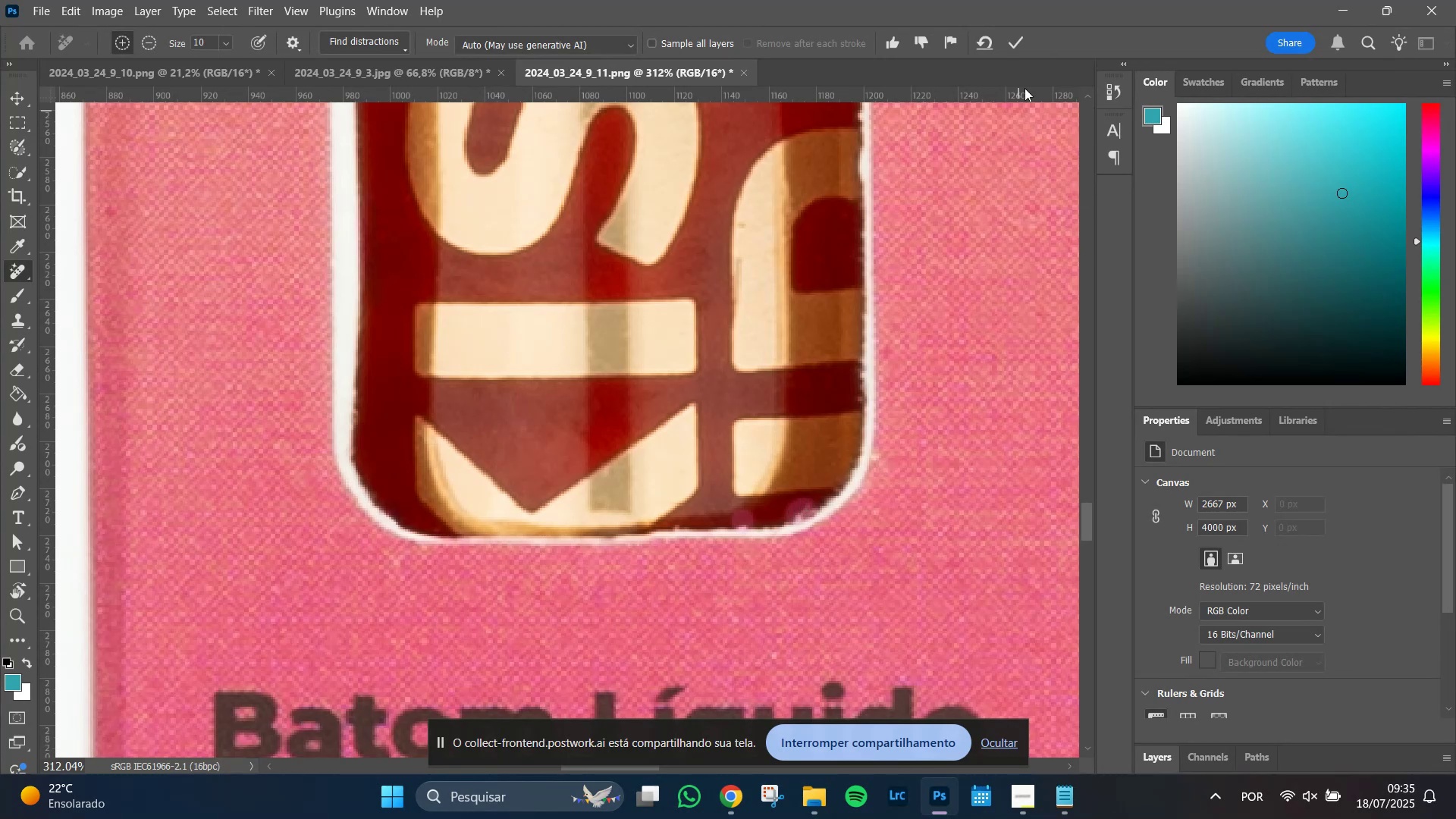 
left_click([1020, 42])
 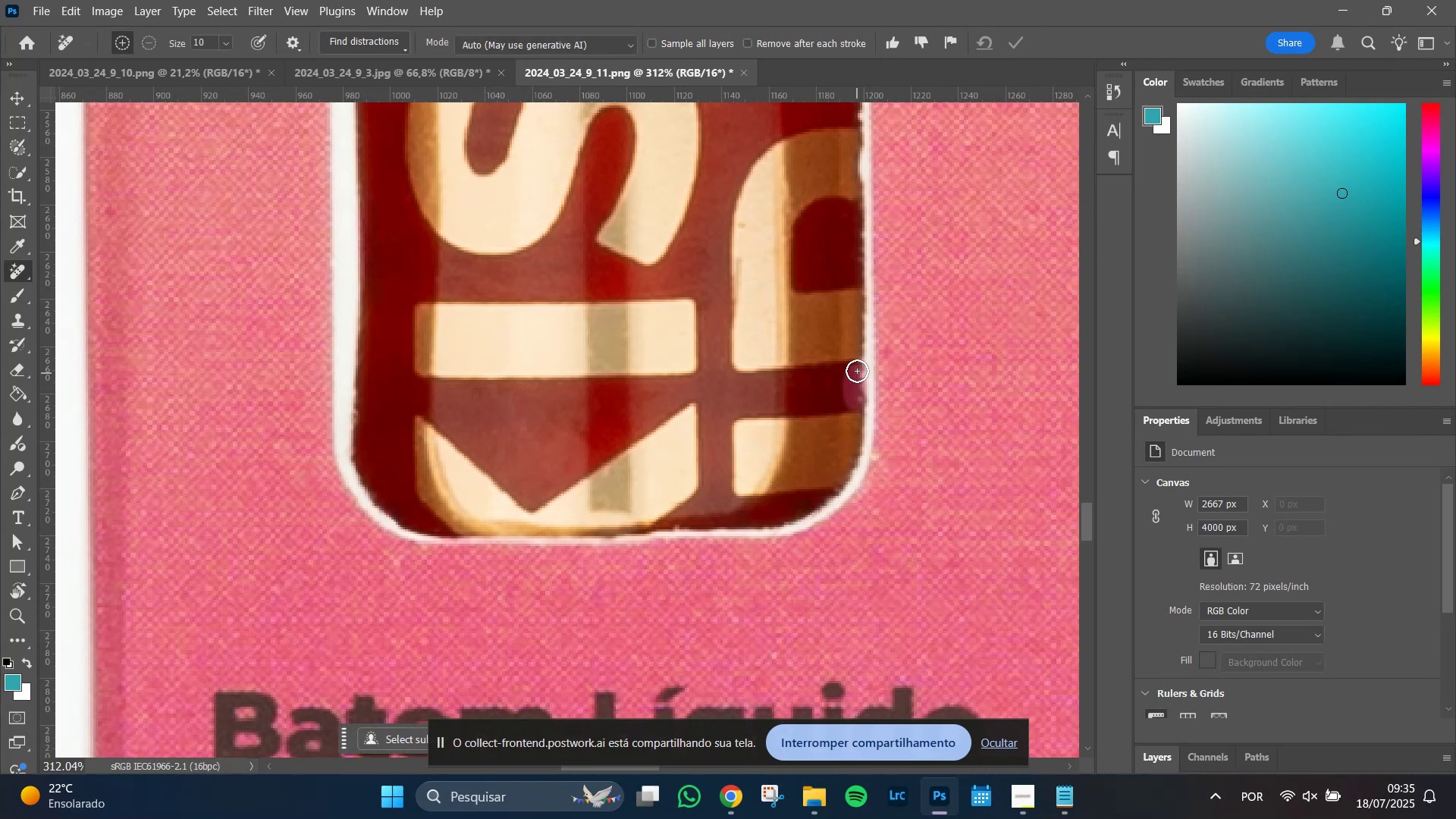 
wait(6.41)
 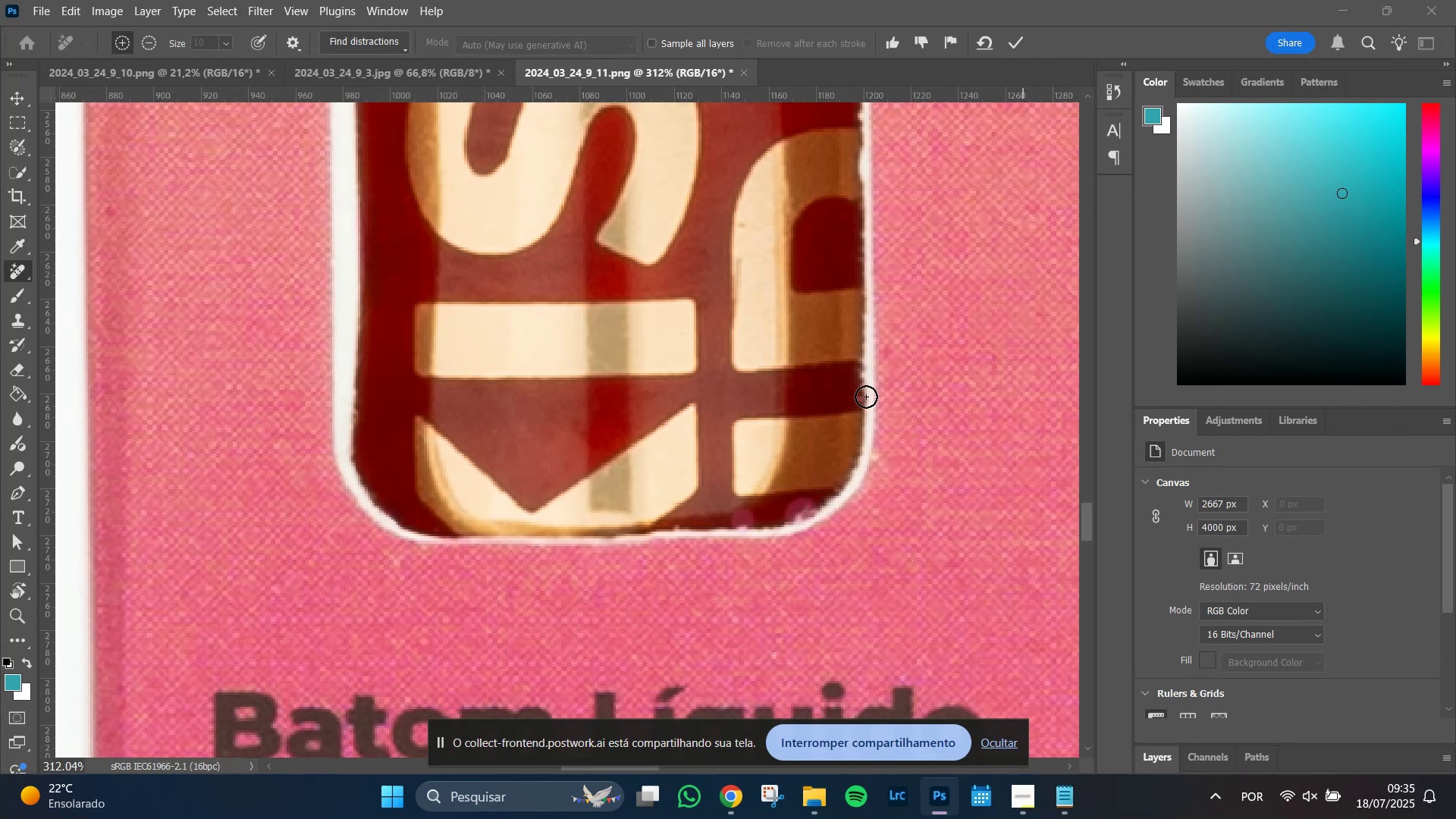 
left_click([1023, 33])
 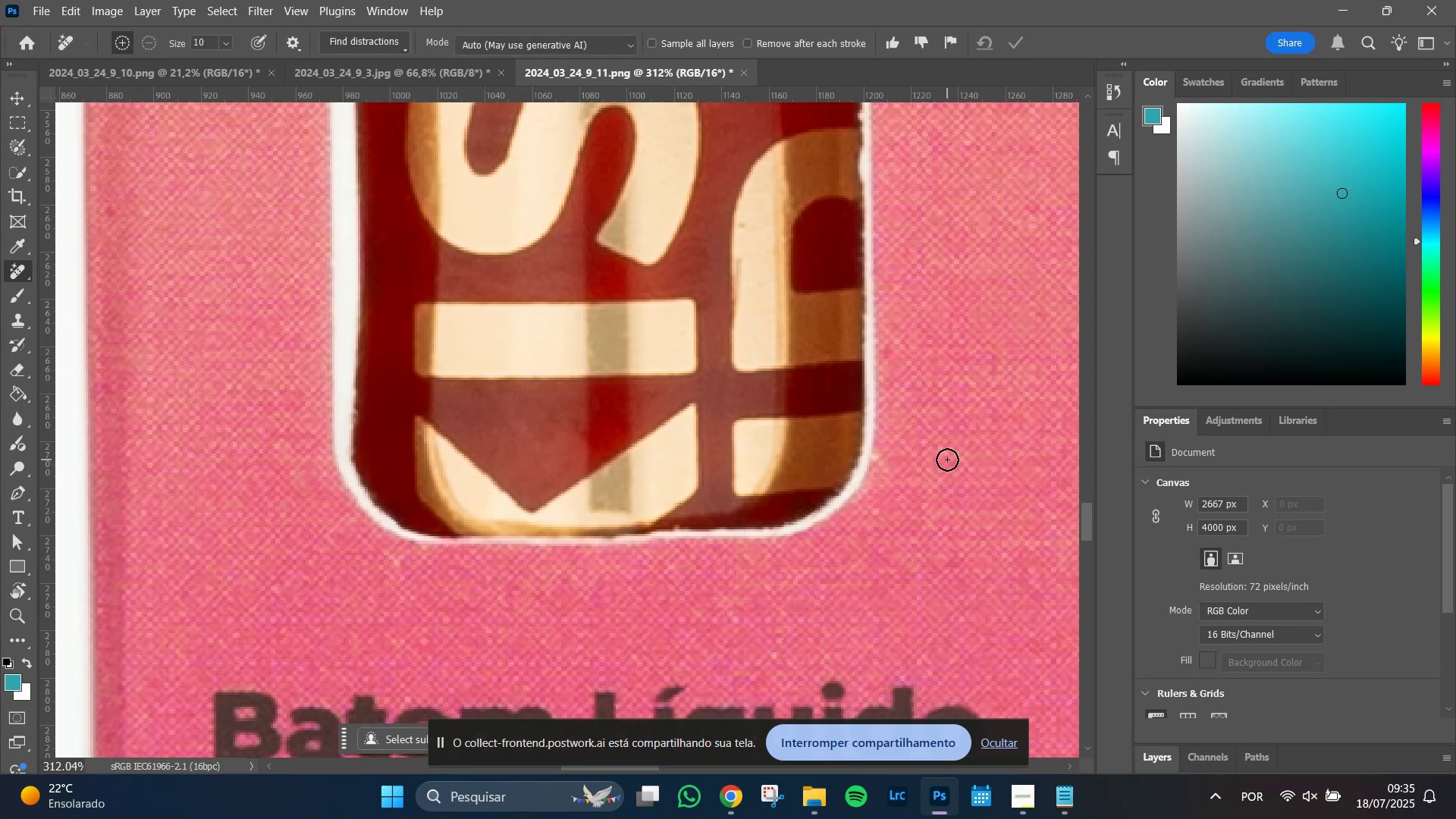 
left_click([880, 457])
 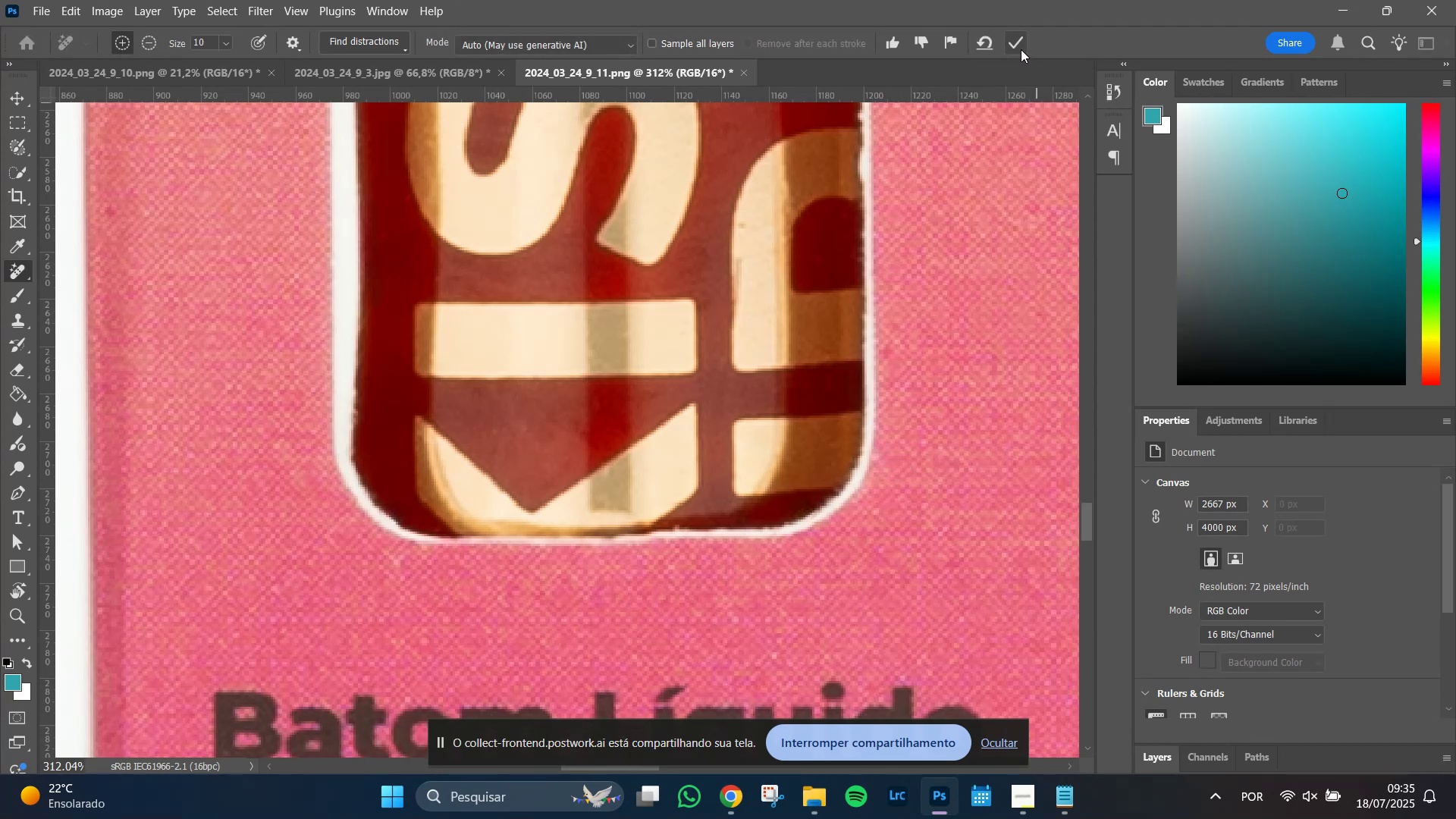 
left_click([1016, 33])
 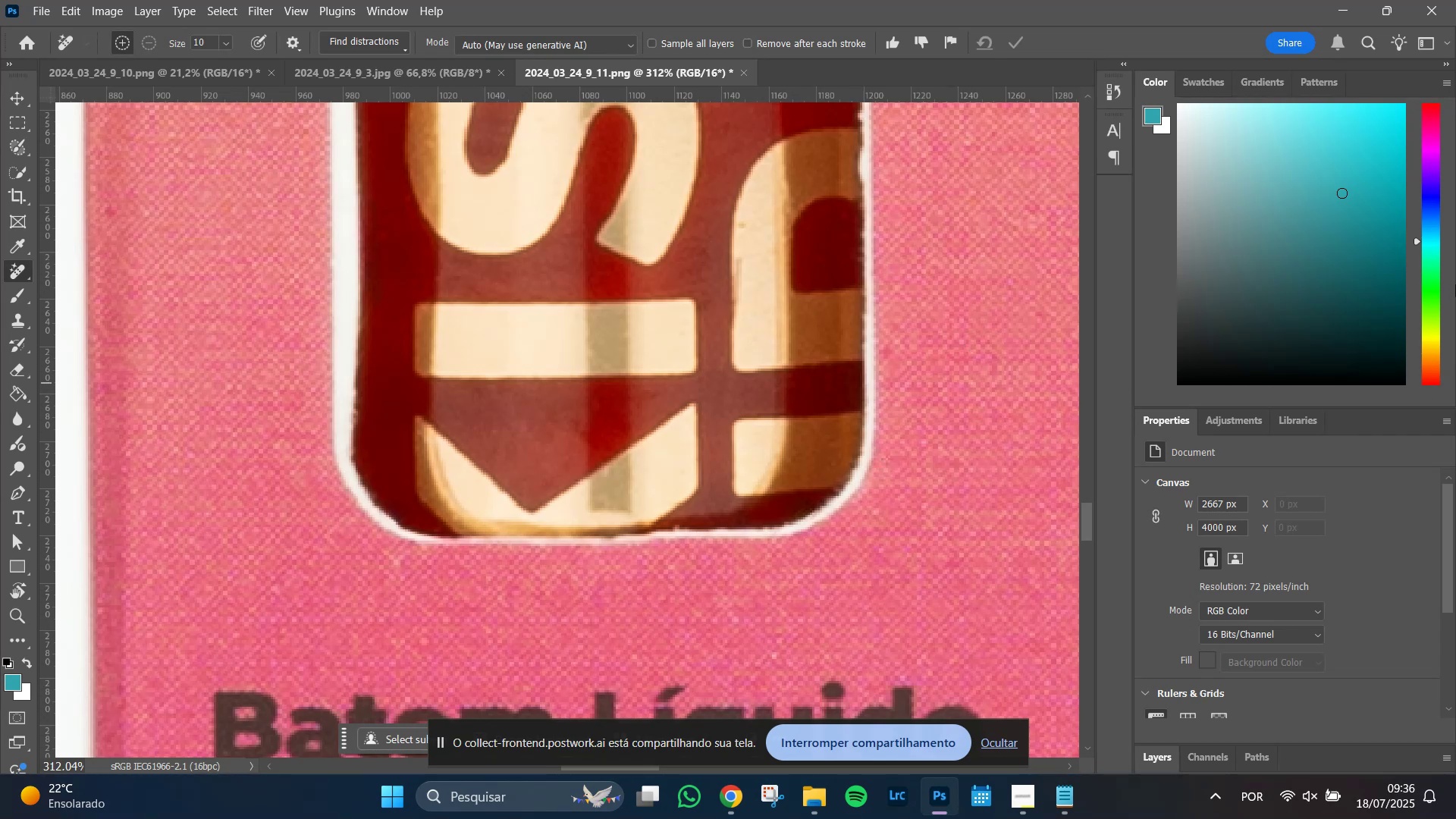 
wait(40.59)
 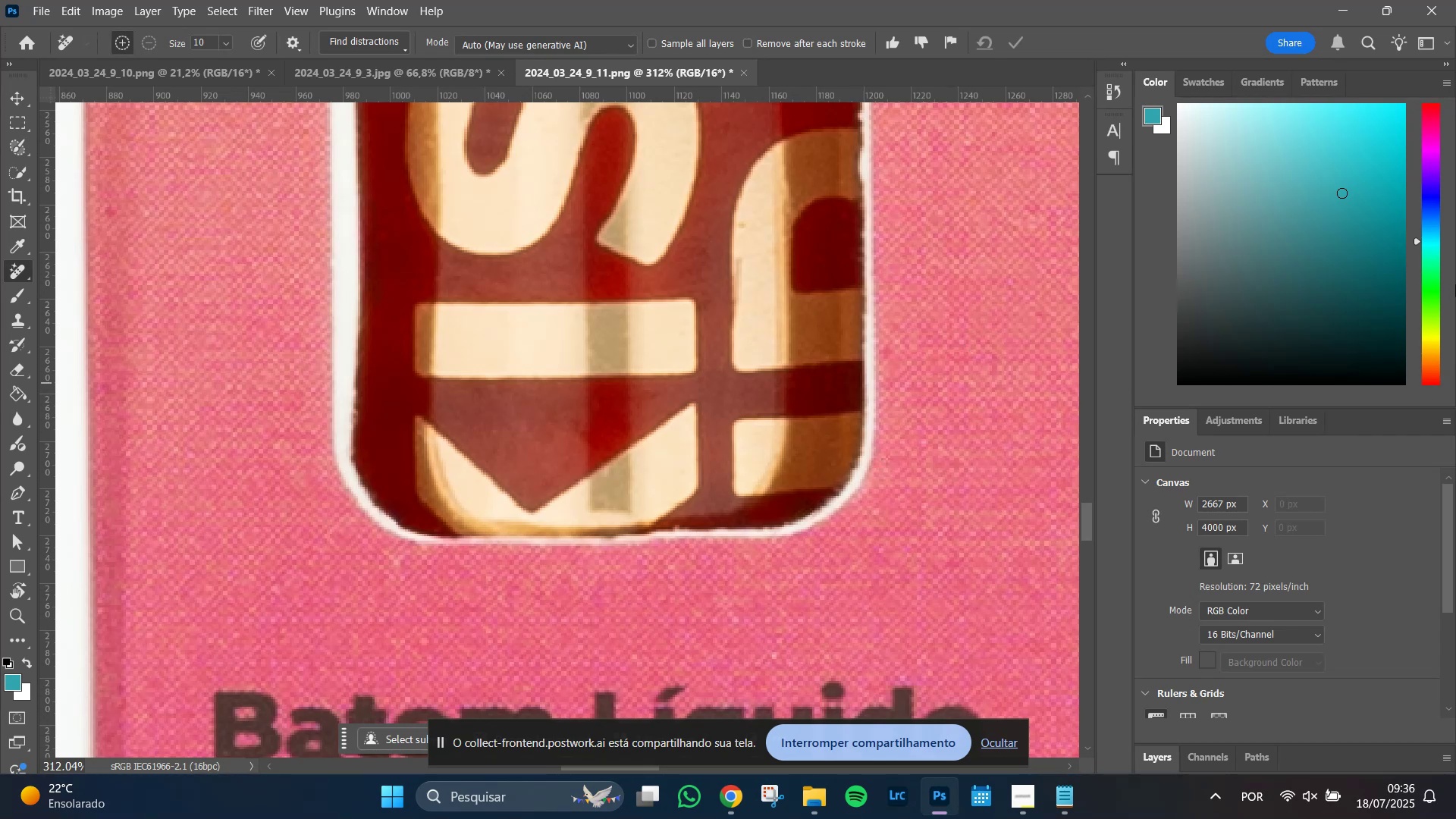 
hold_key(key=Space, duration=1.22)
 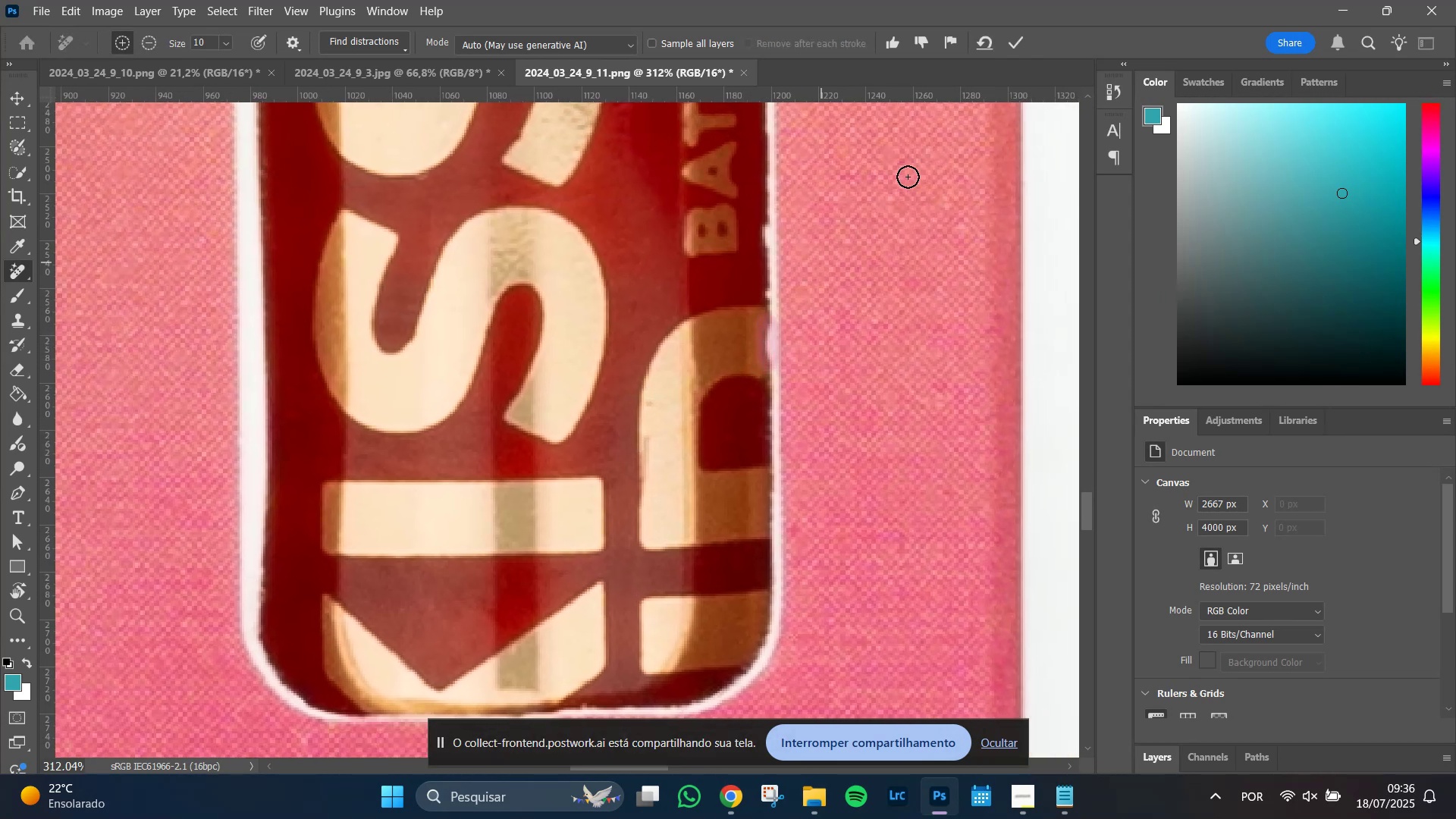 
left_click([1018, 38])
 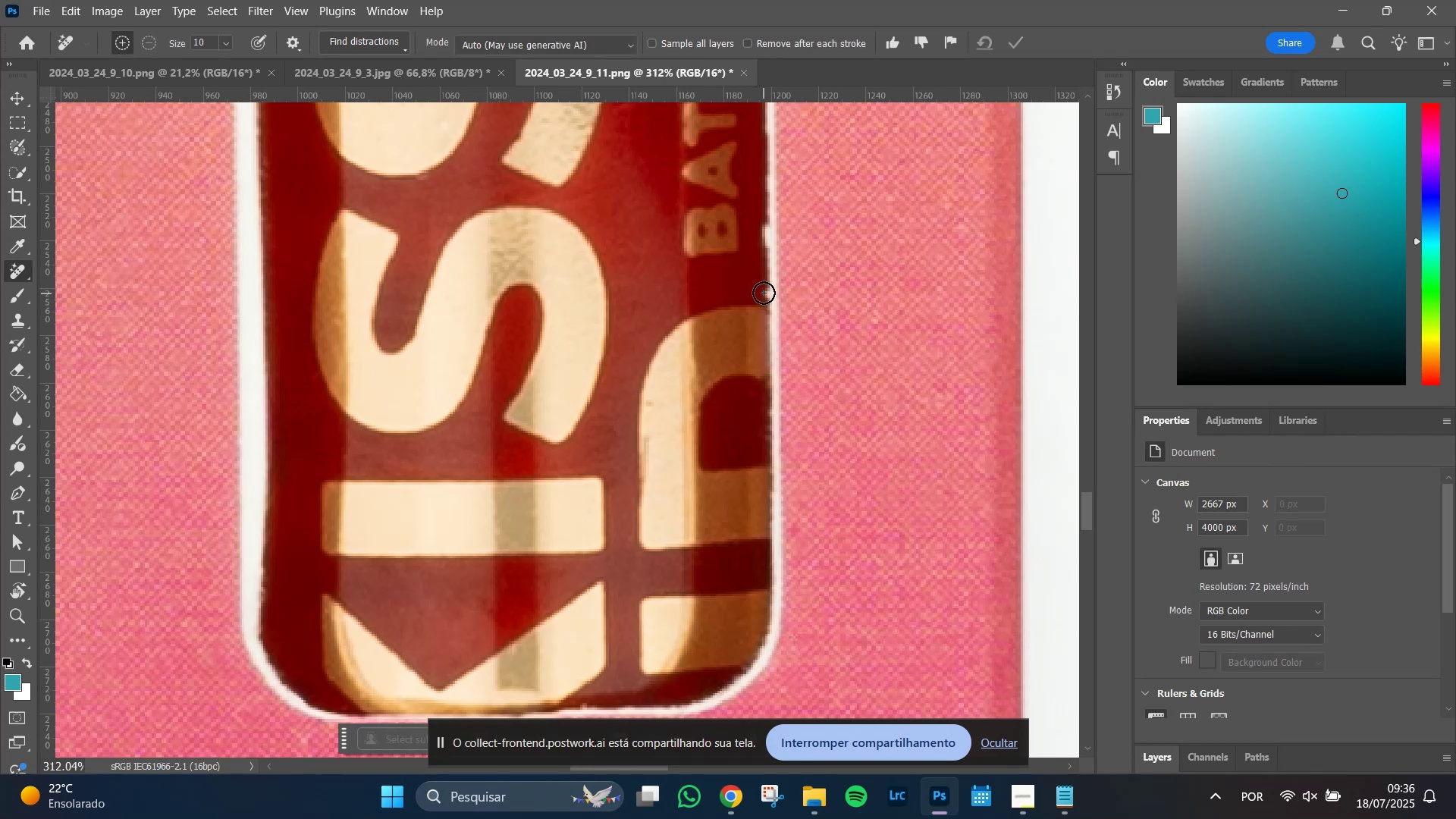 
left_click([764, 293])
 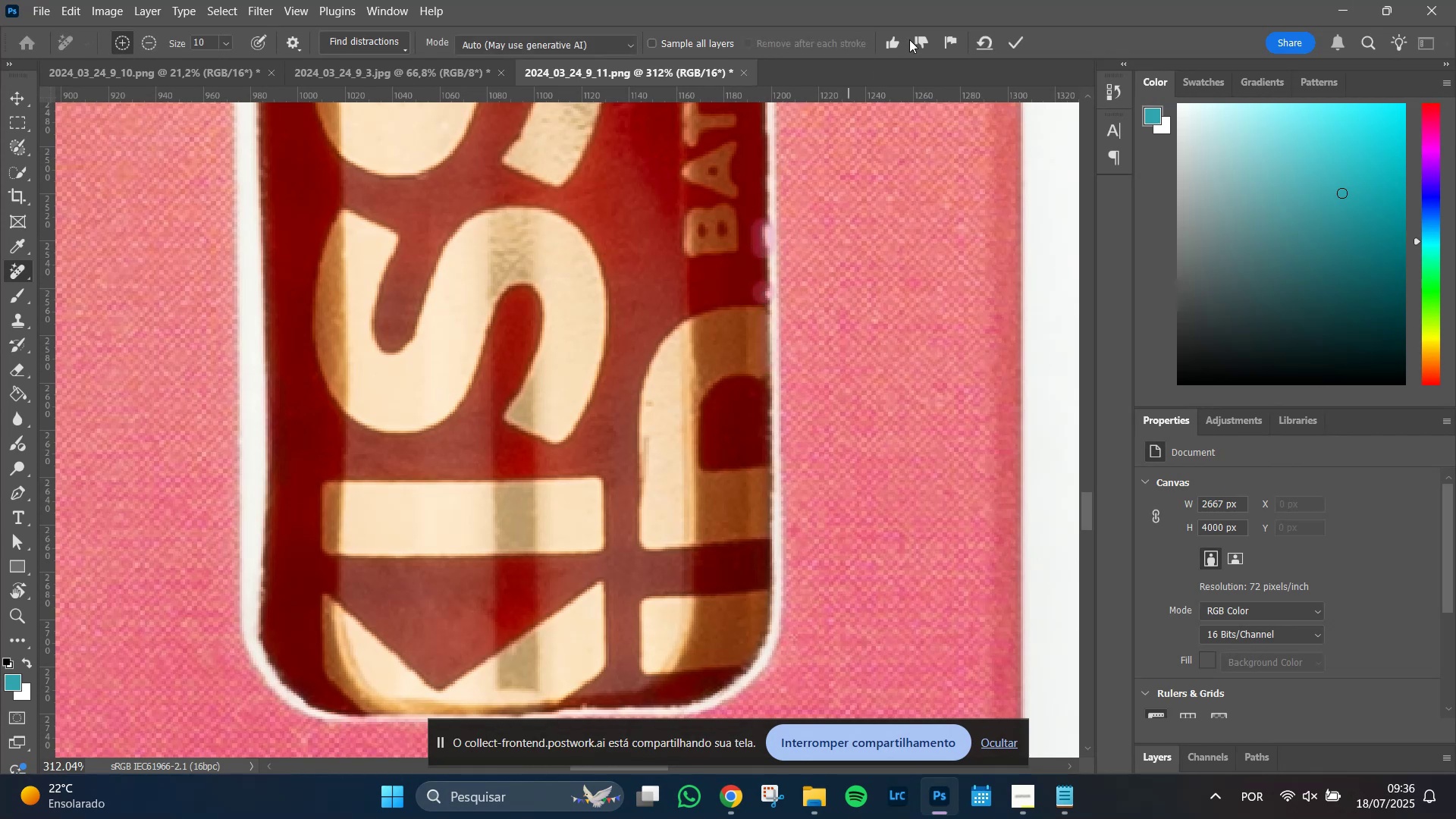 
left_click([1012, 39])
 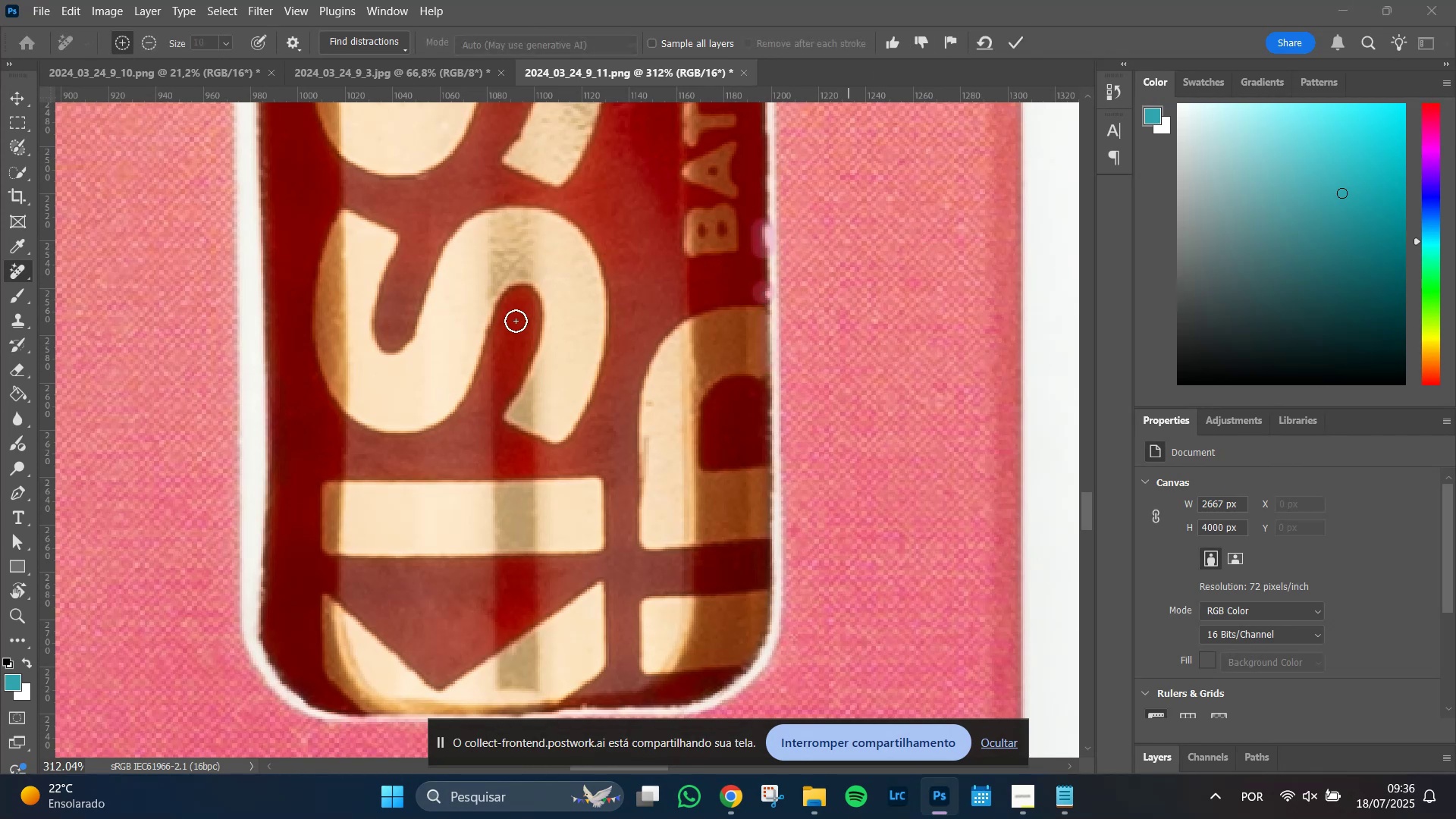 
hold_key(key=Space, duration=1.25)
 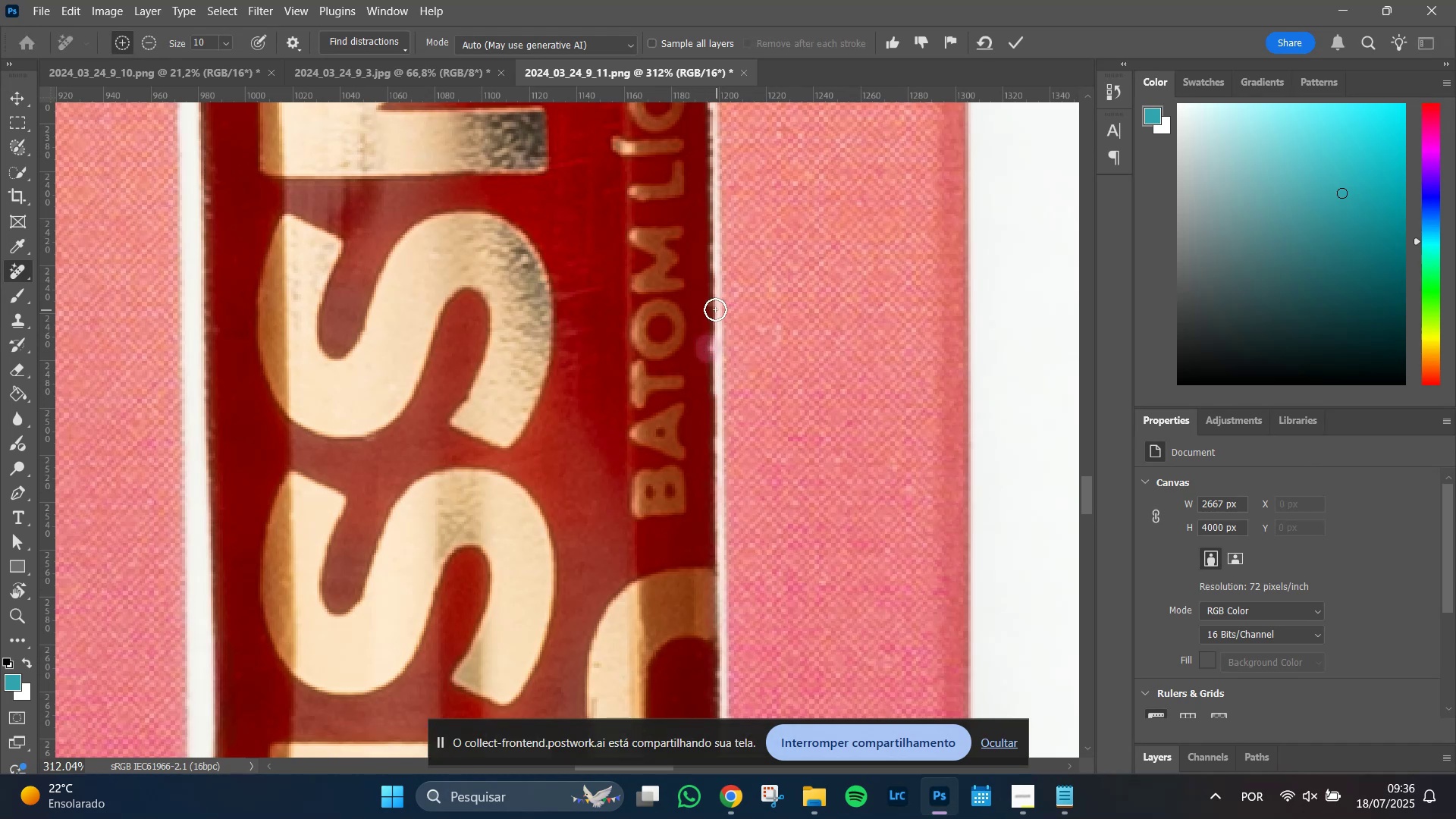 
left_click([706, 302])
 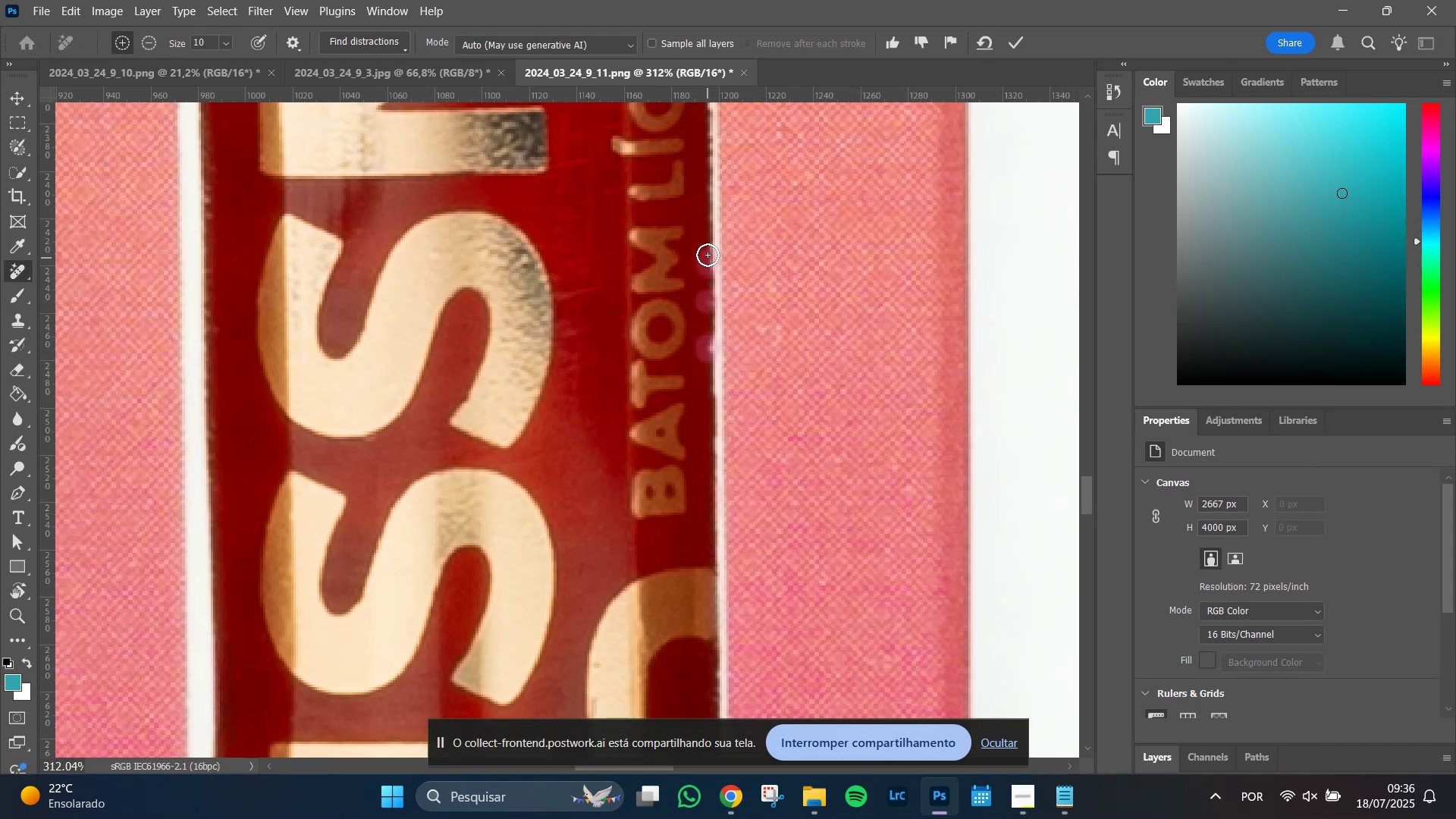 
hold_key(key=Space, duration=1.51)
 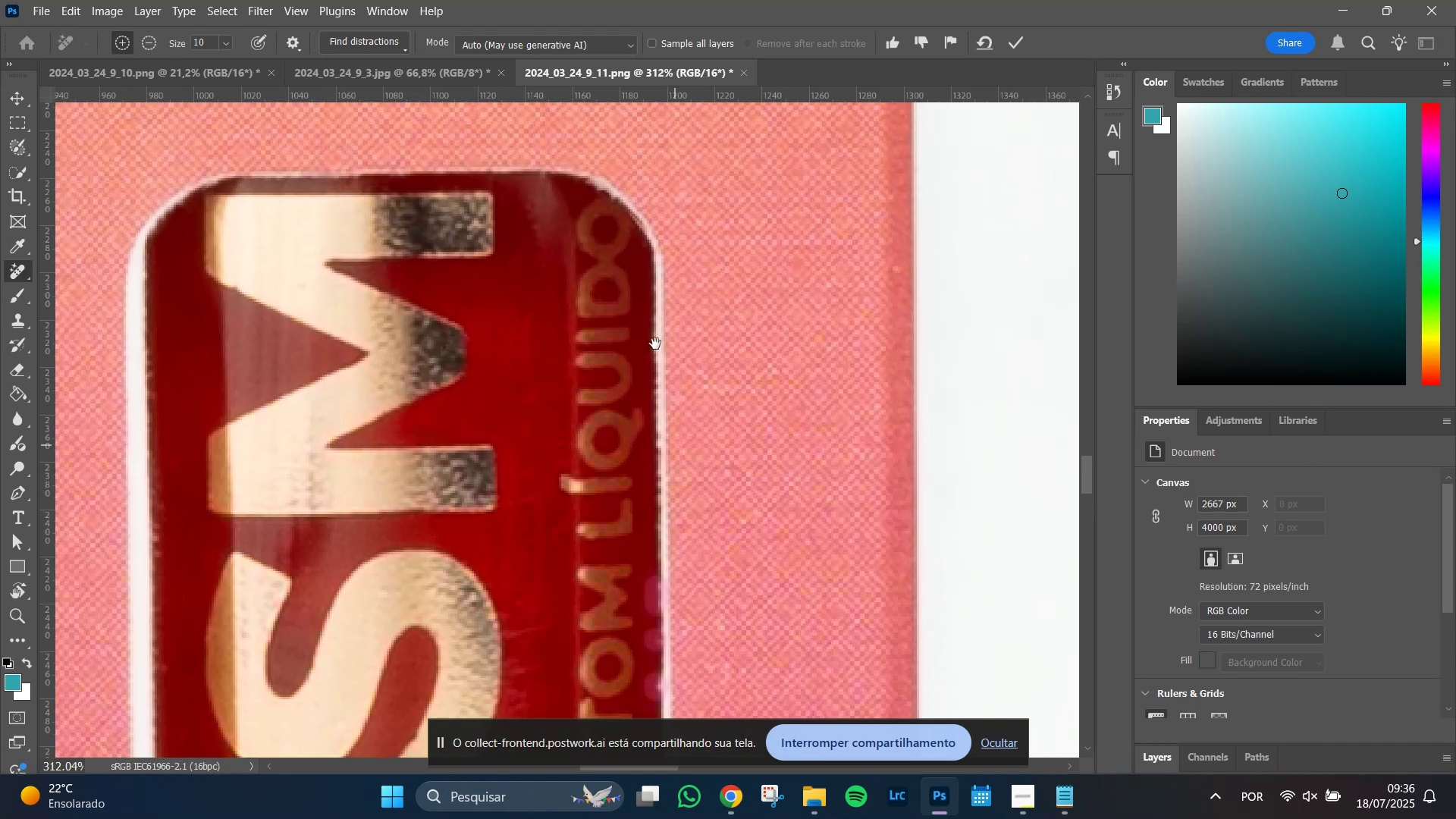 
hold_key(key=Space, duration=0.55)
 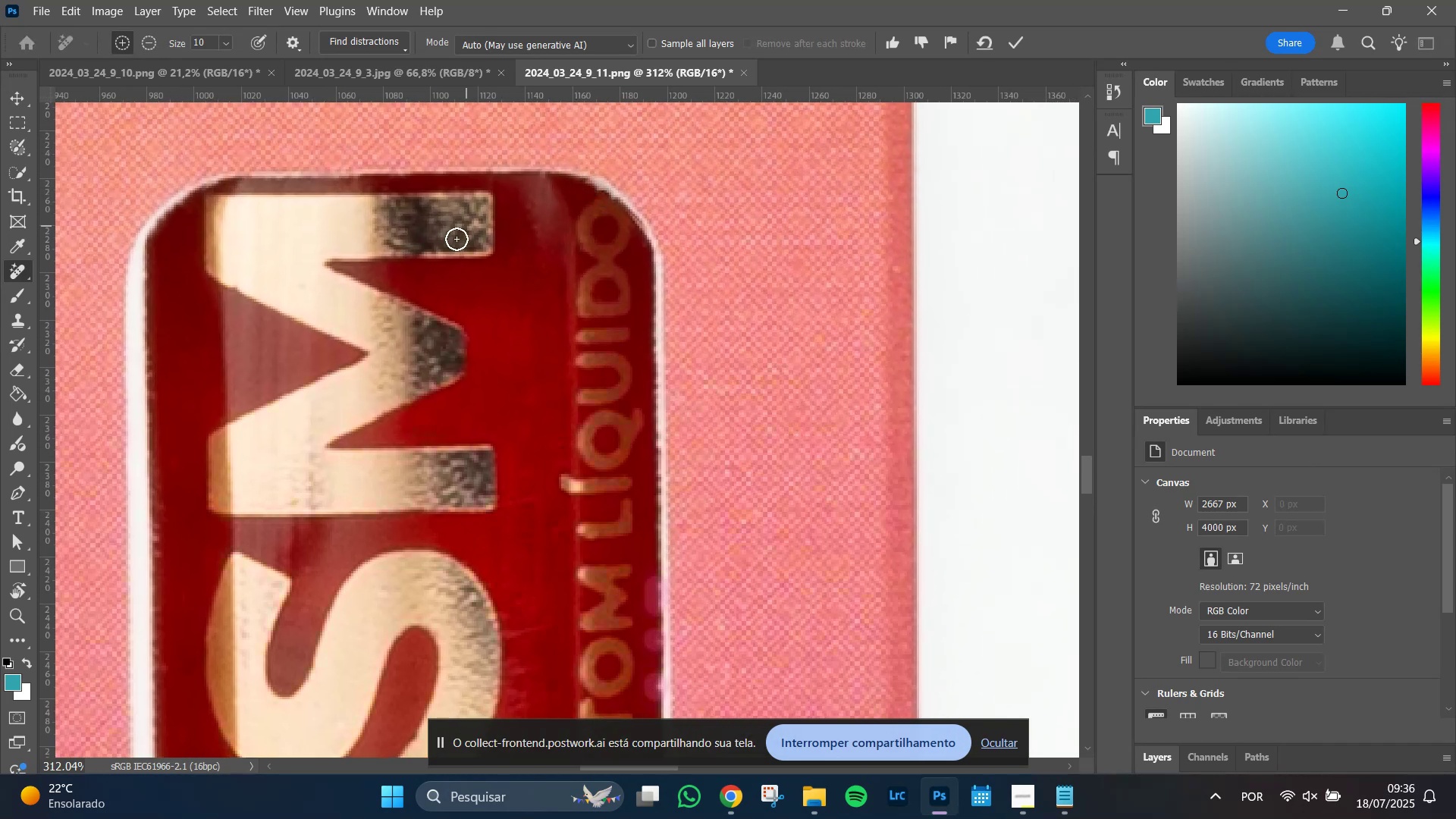 
hold_key(key=Space, duration=1.51)
 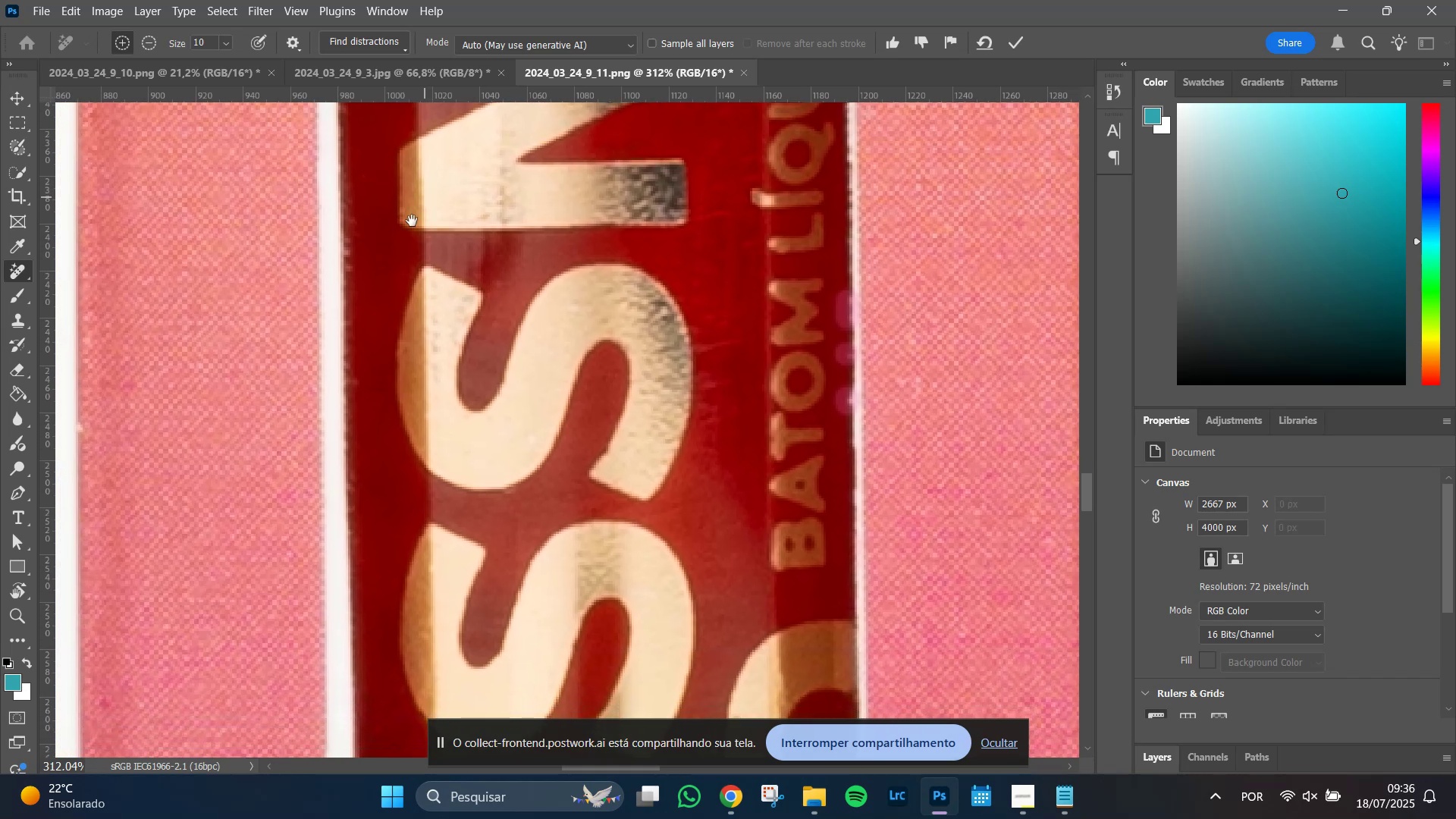 
key(Space)
 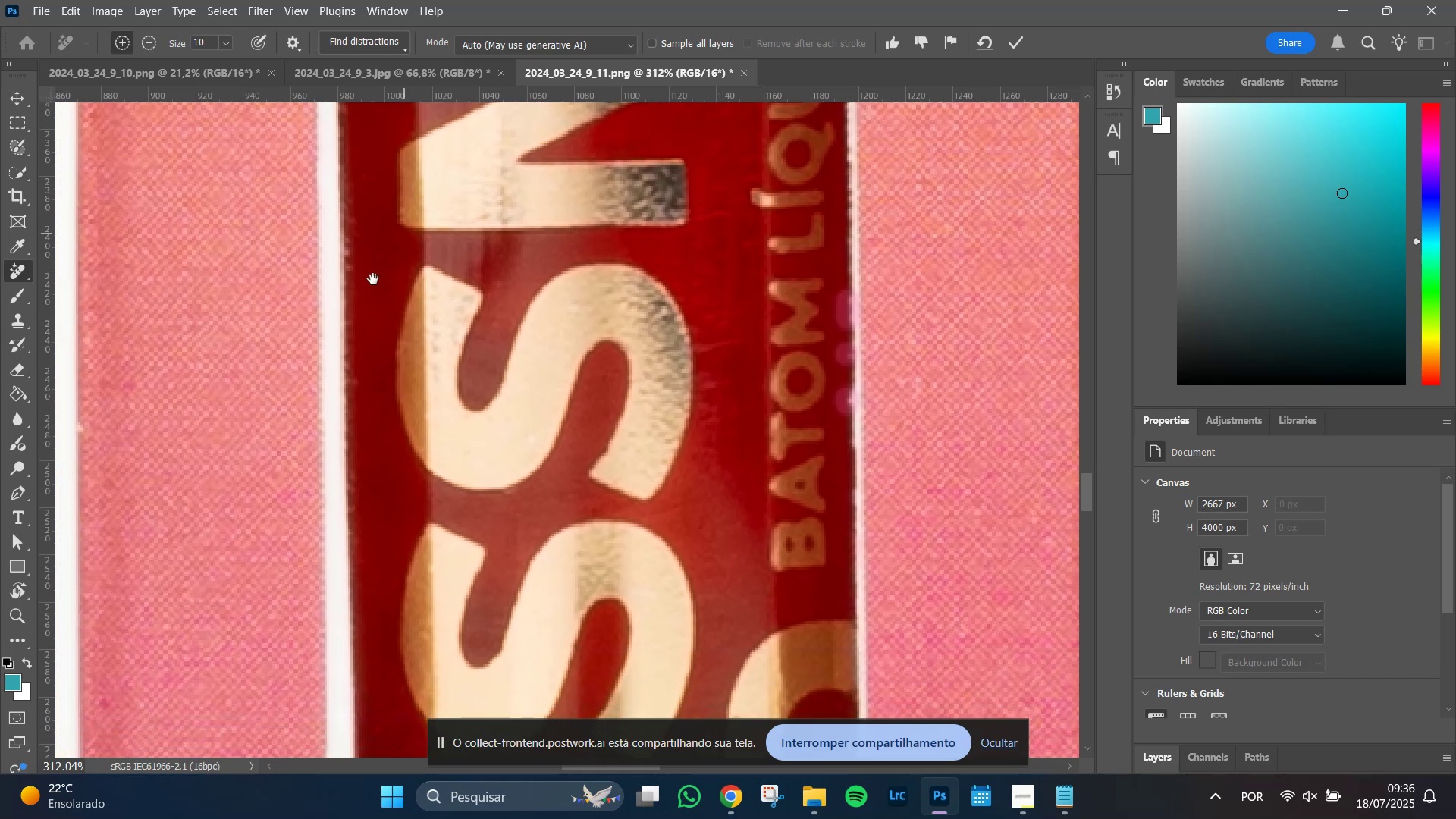 
key(Space)
 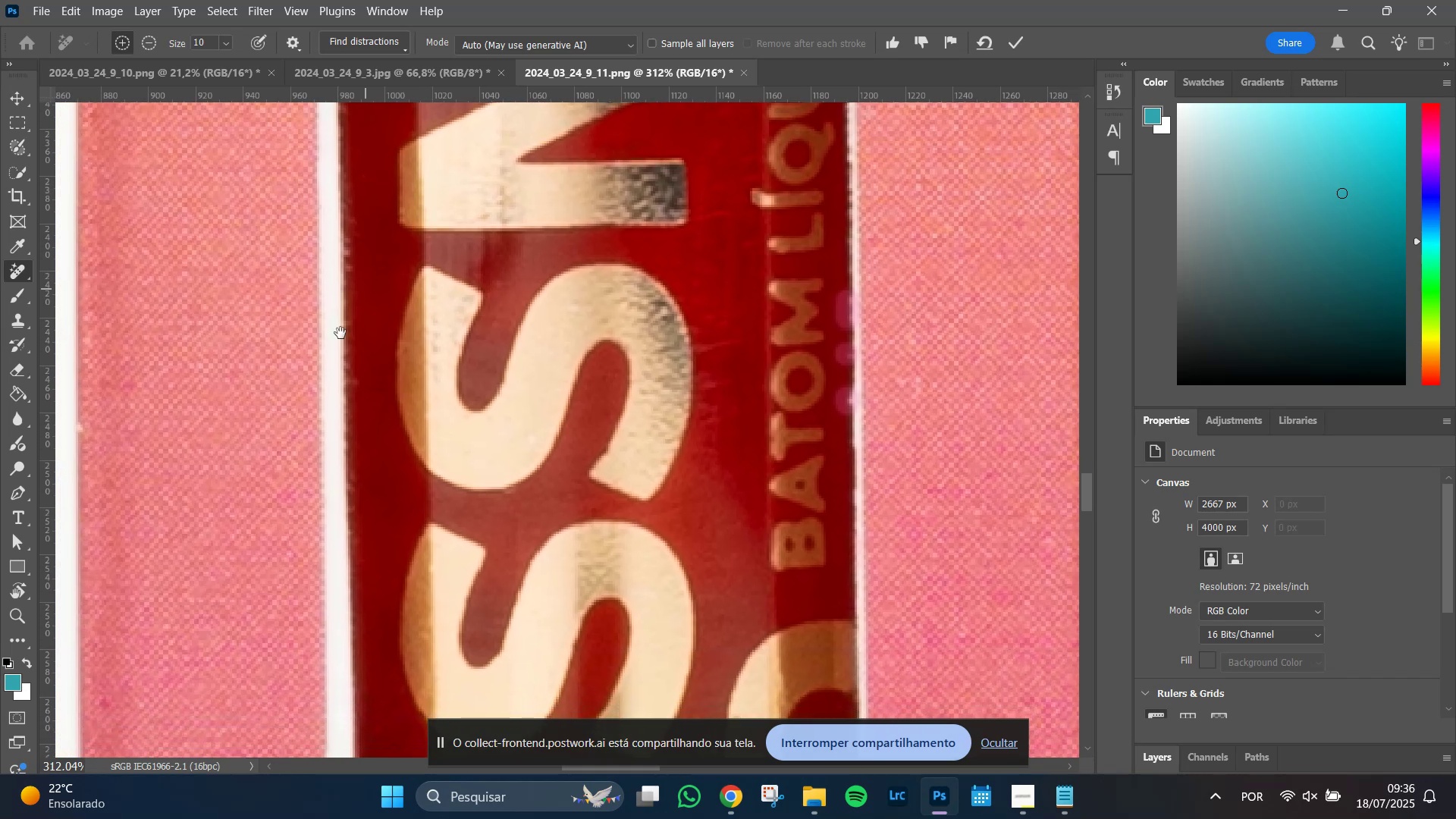 
key(Space)
 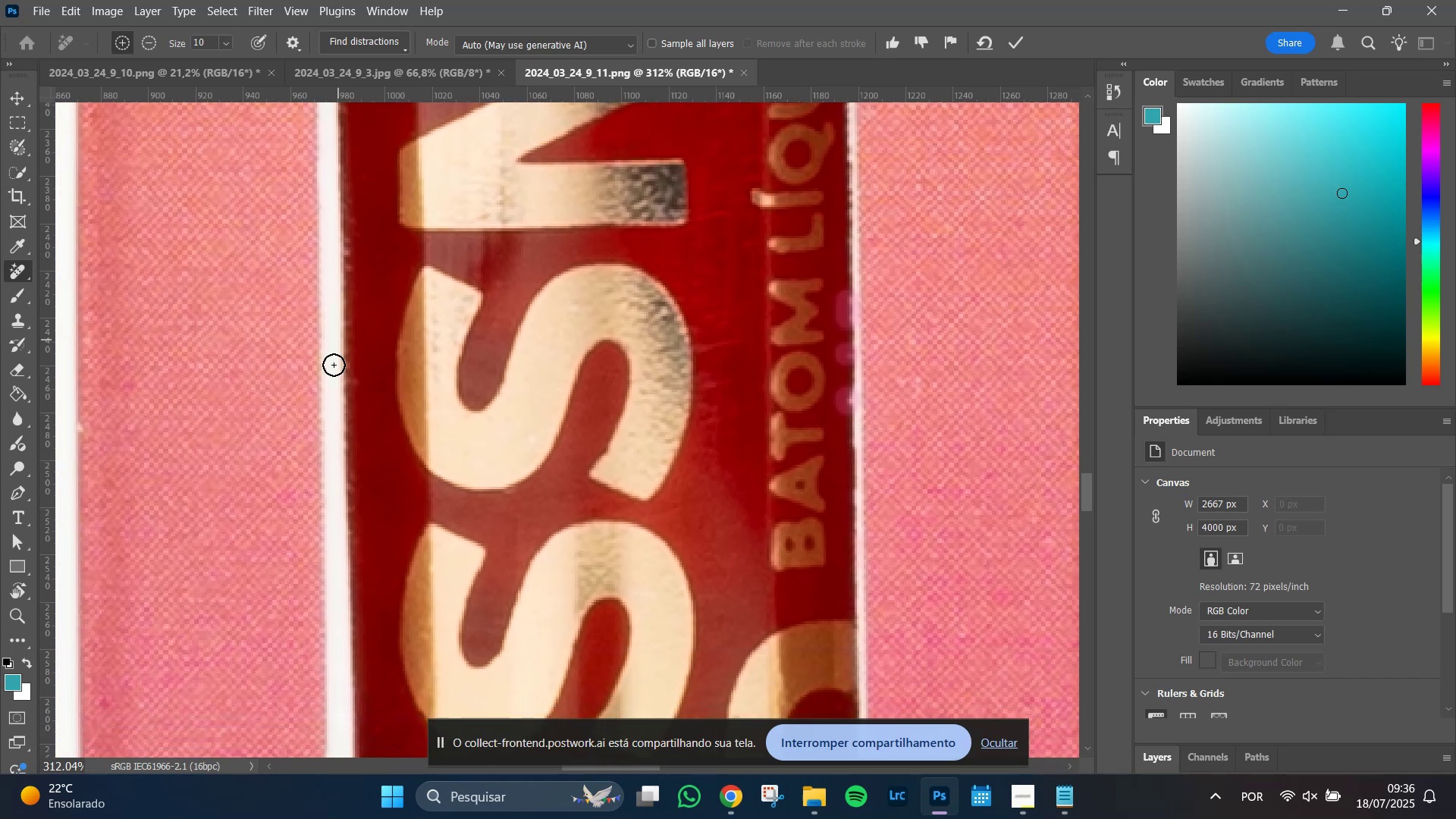 
key(Space)
 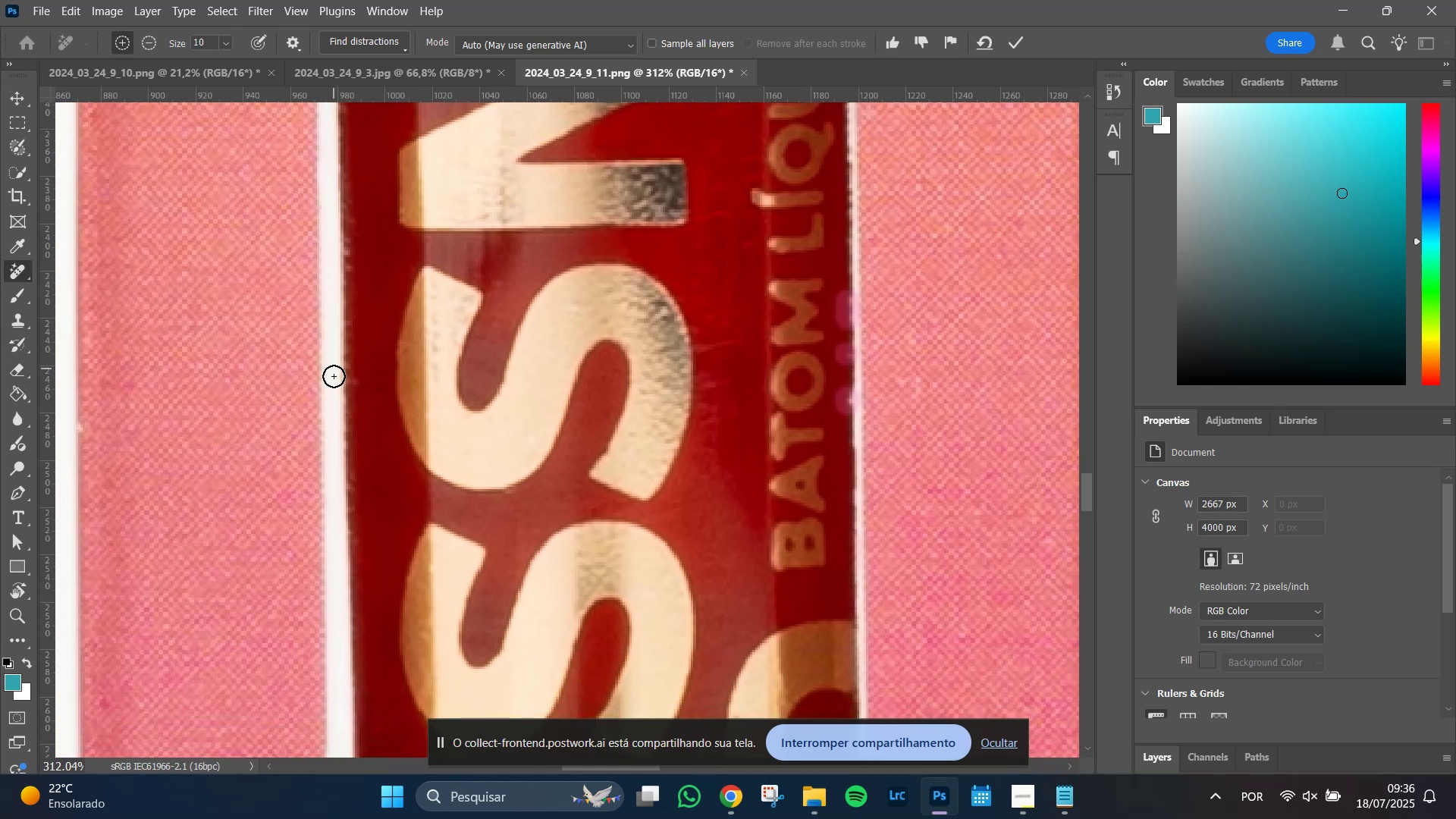 
key(Space)
 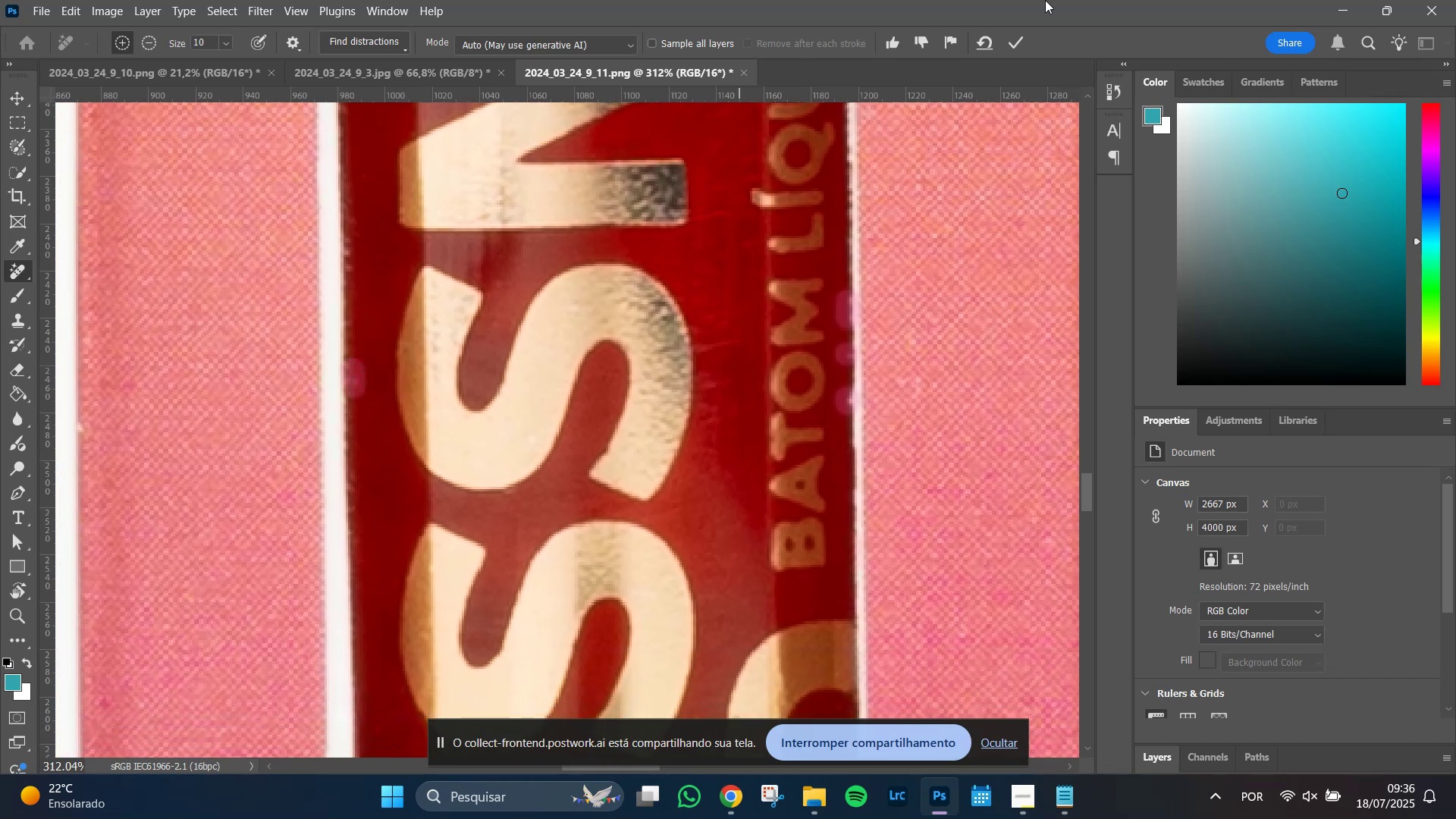 
left_click([1014, 38])
 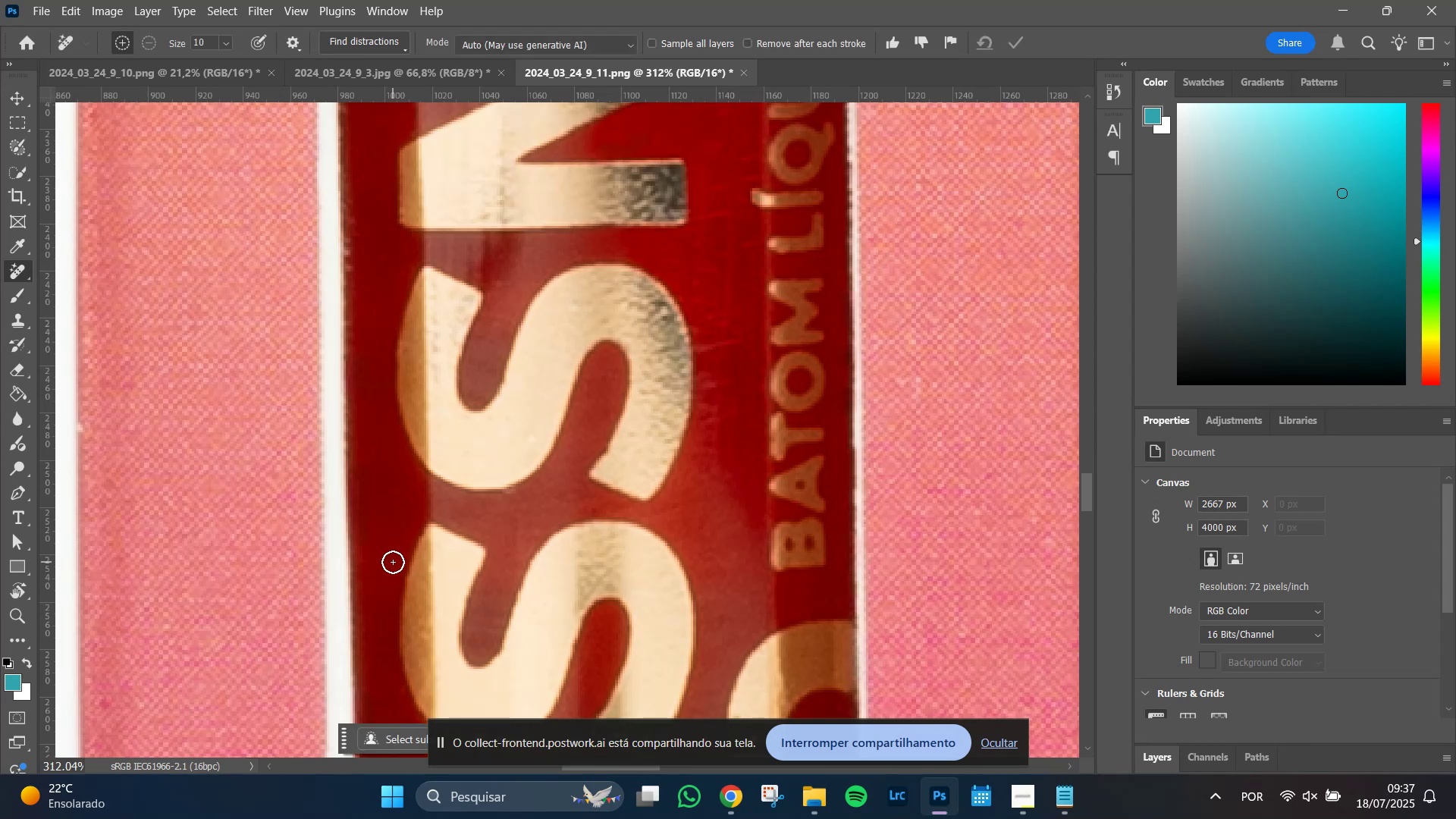 
wait(23.47)
 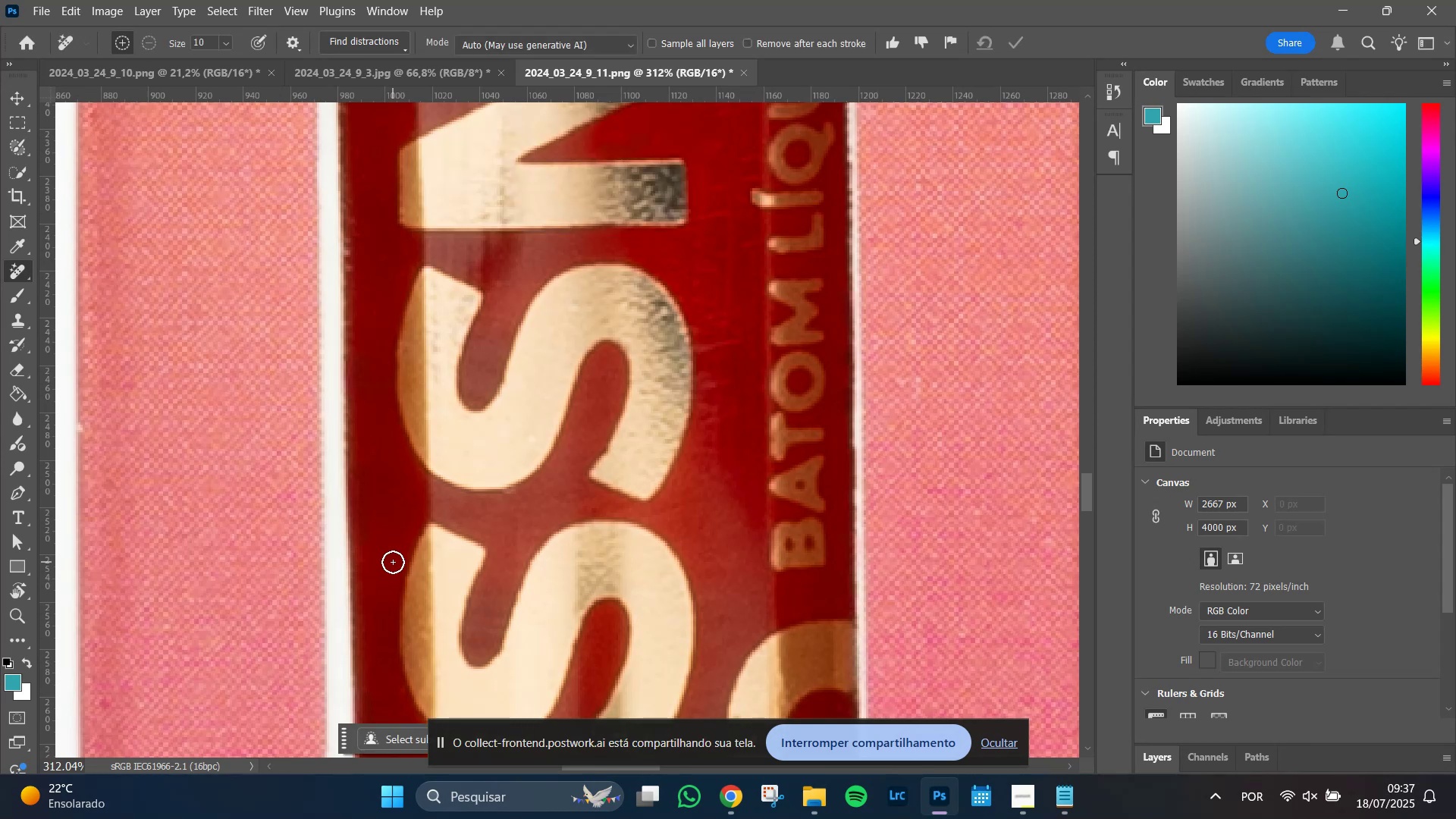 
left_click([1012, 39])
 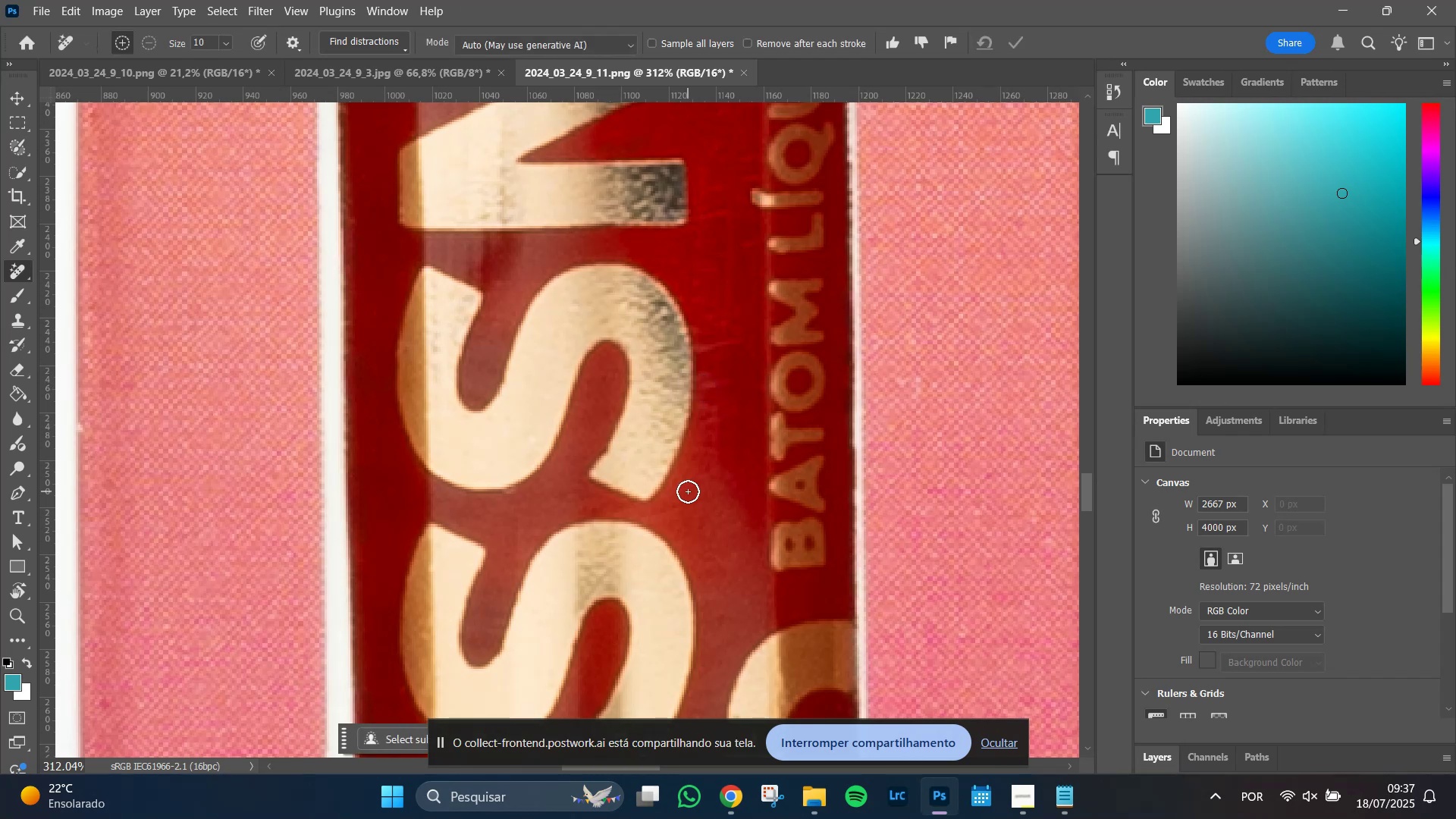 
hold_key(key=Space, duration=1.52)
 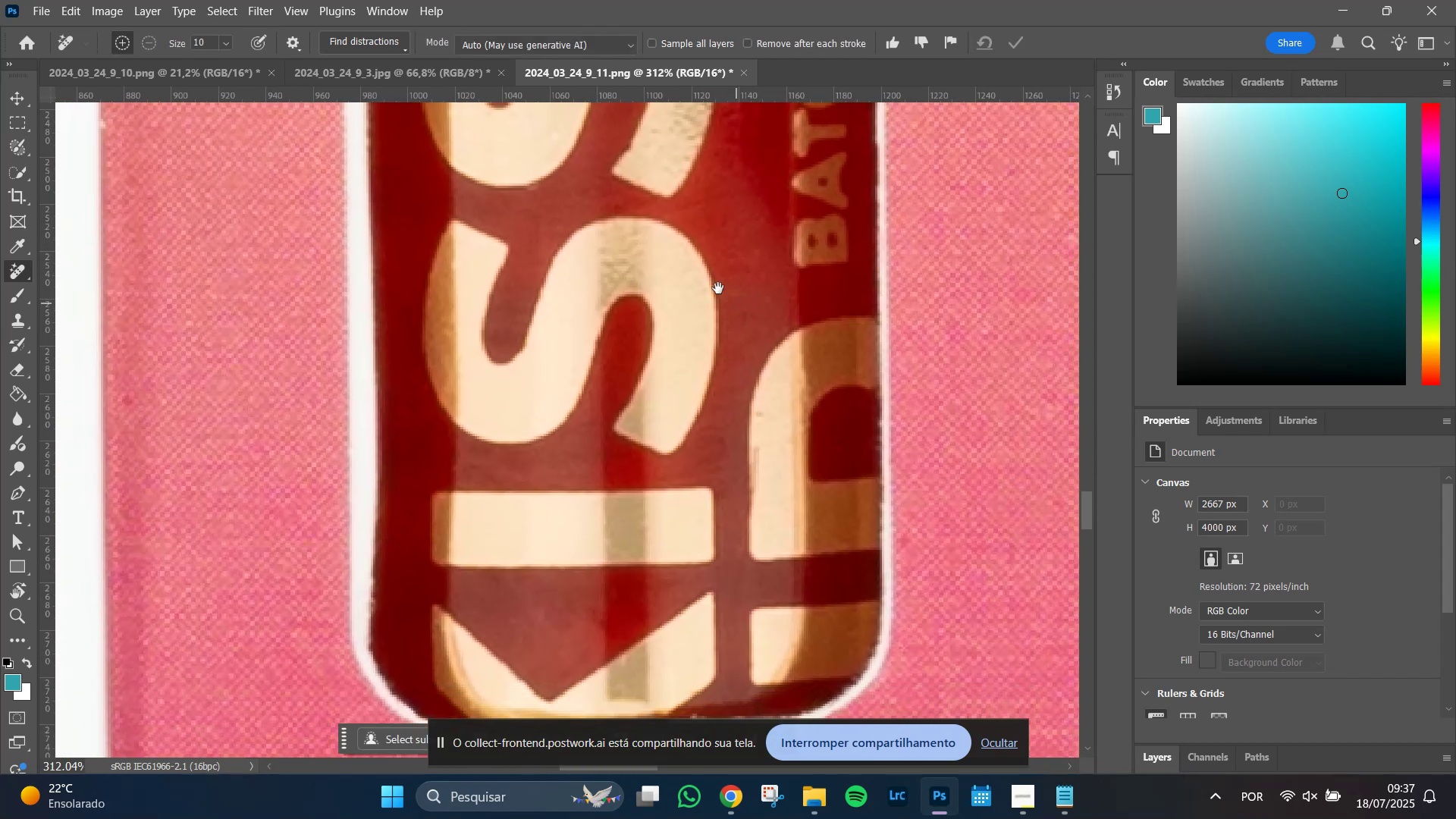 
hold_key(key=Space, duration=0.57)
 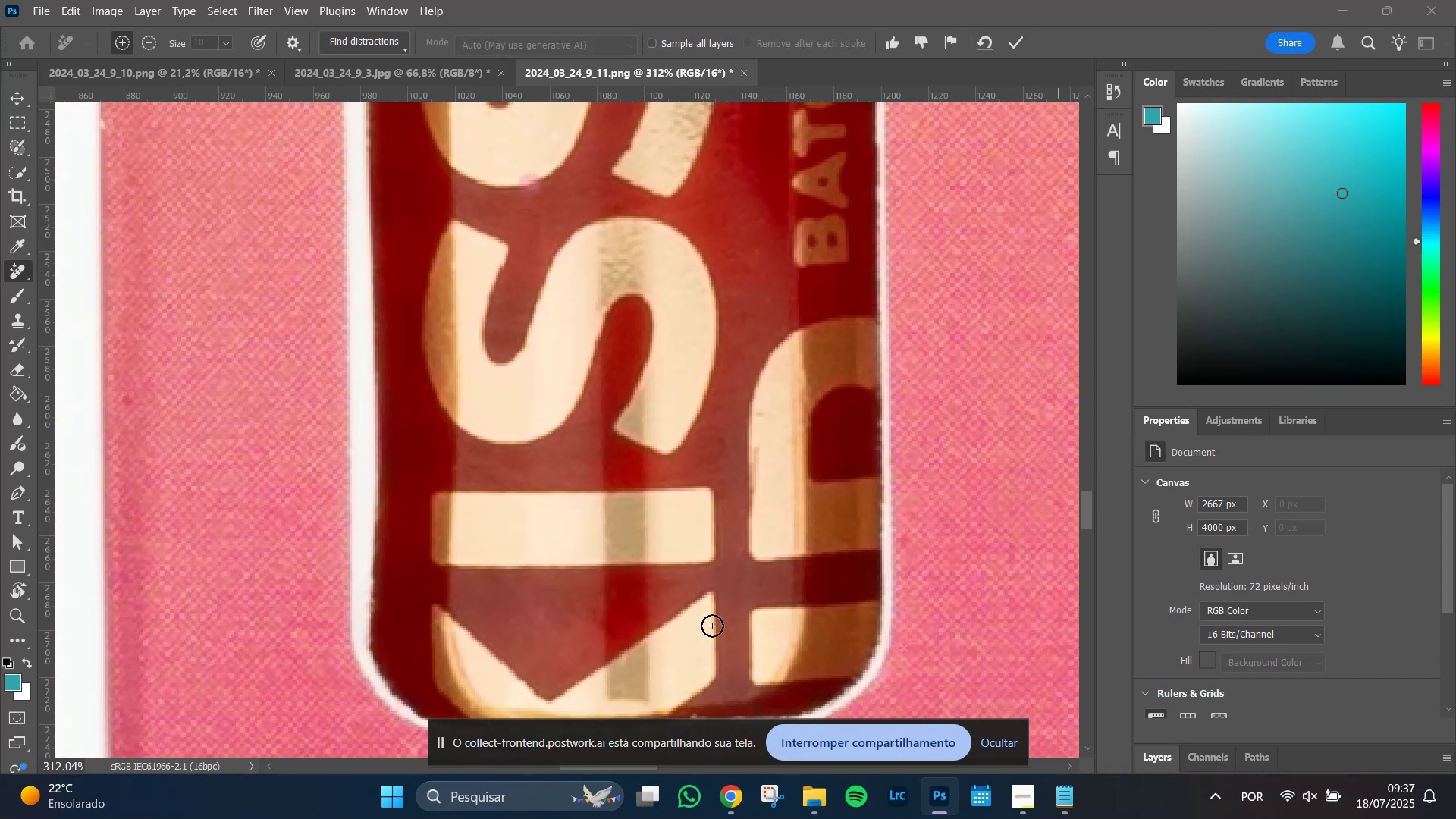 
wait(5.41)
 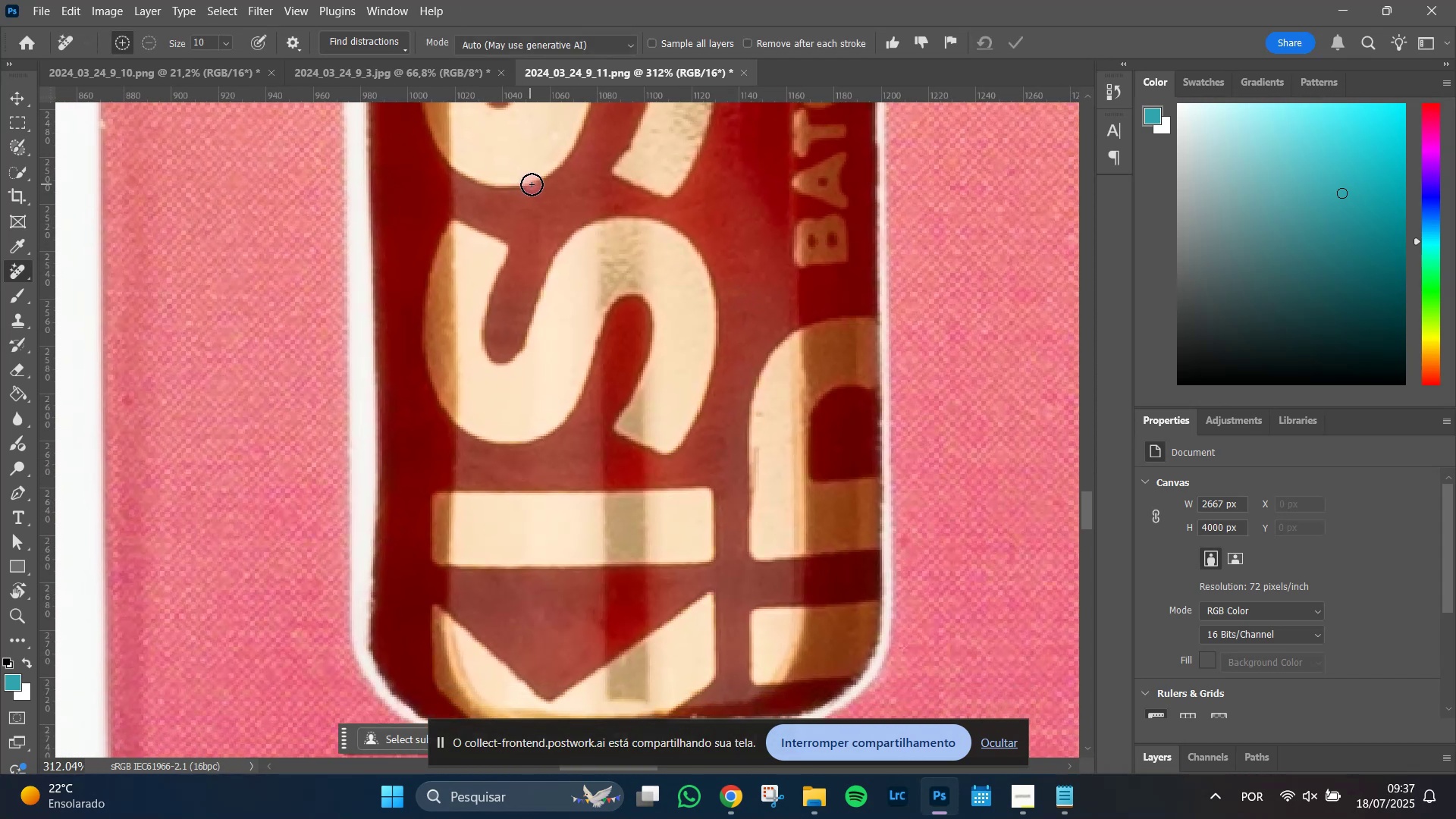 
hold_key(key=Space, duration=1.51)
 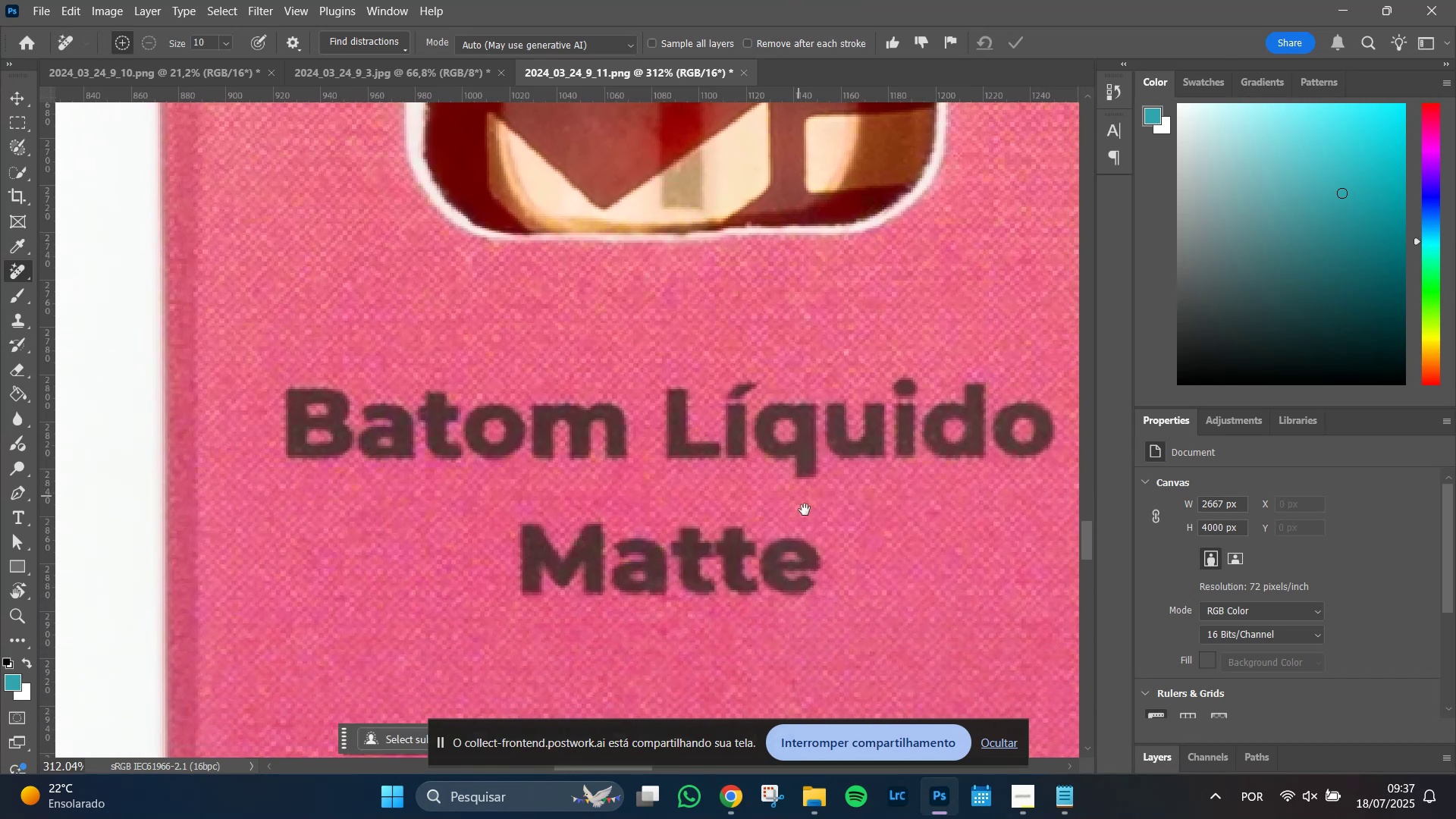 
hold_key(key=Space, duration=1.28)
 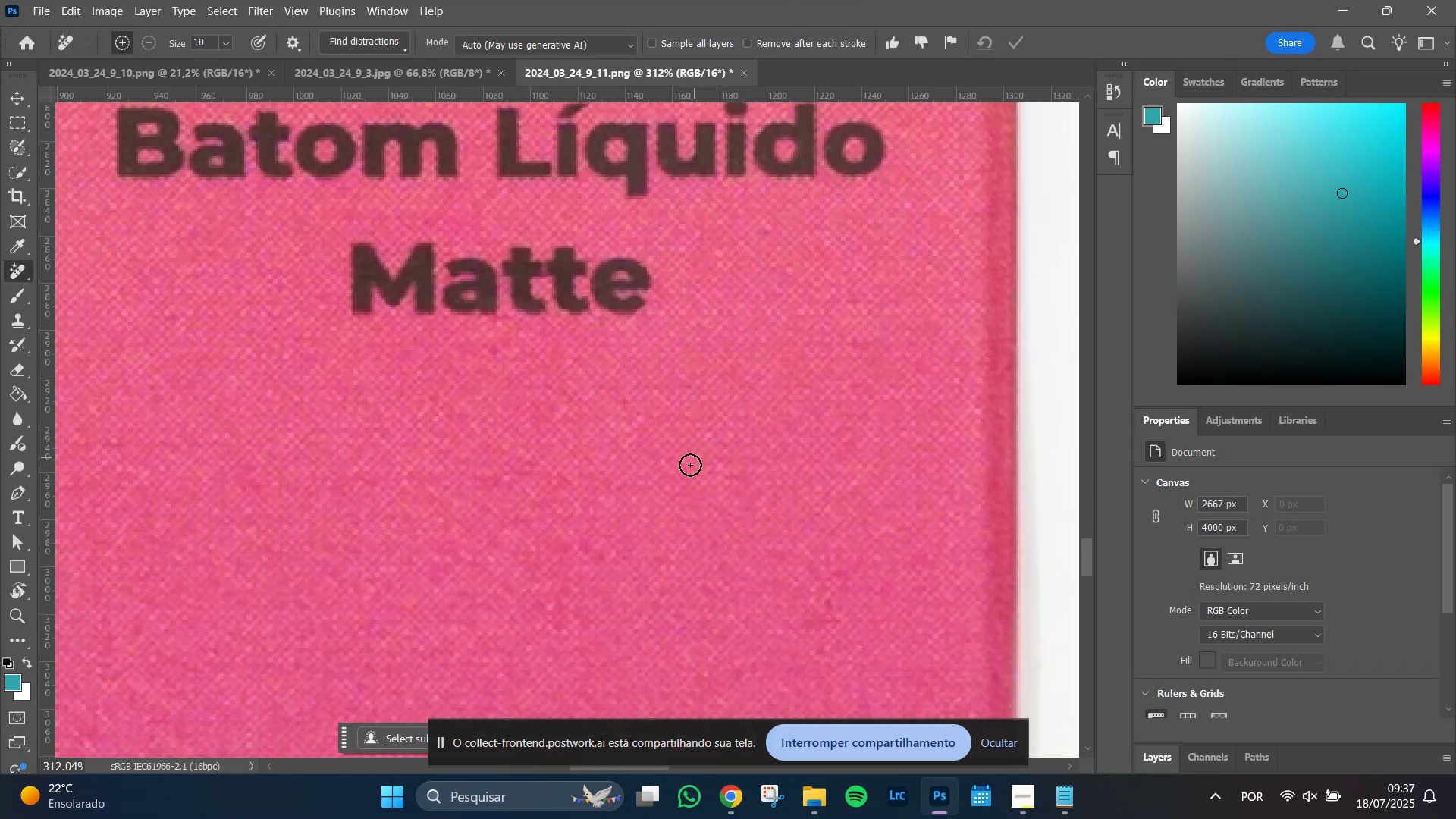 
hold_key(key=AltLeft, duration=0.49)
scroll: coordinate [674, 497], scroll_direction: down, amount: 3.0
 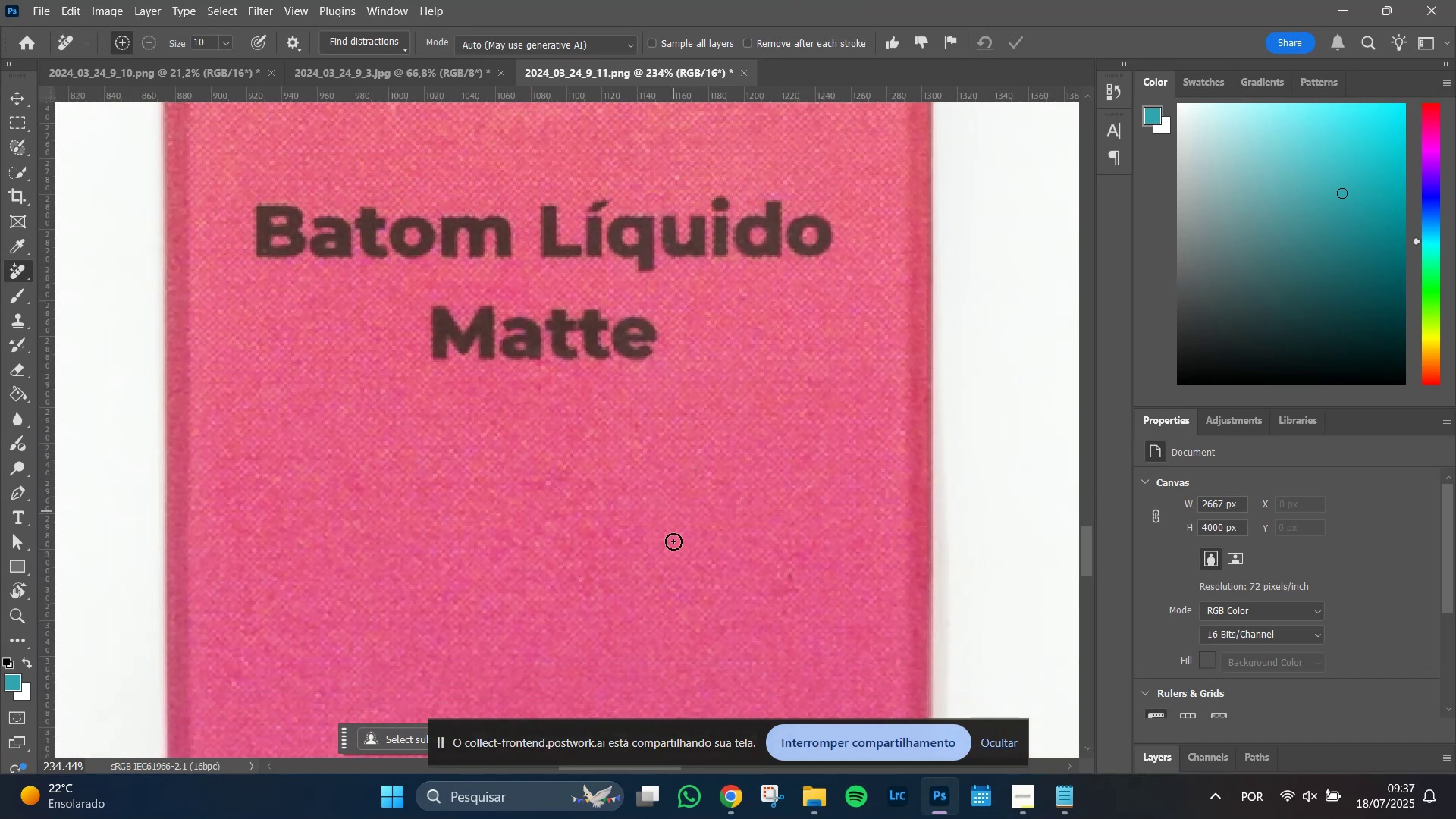 
hold_key(key=Space, duration=1.51)
 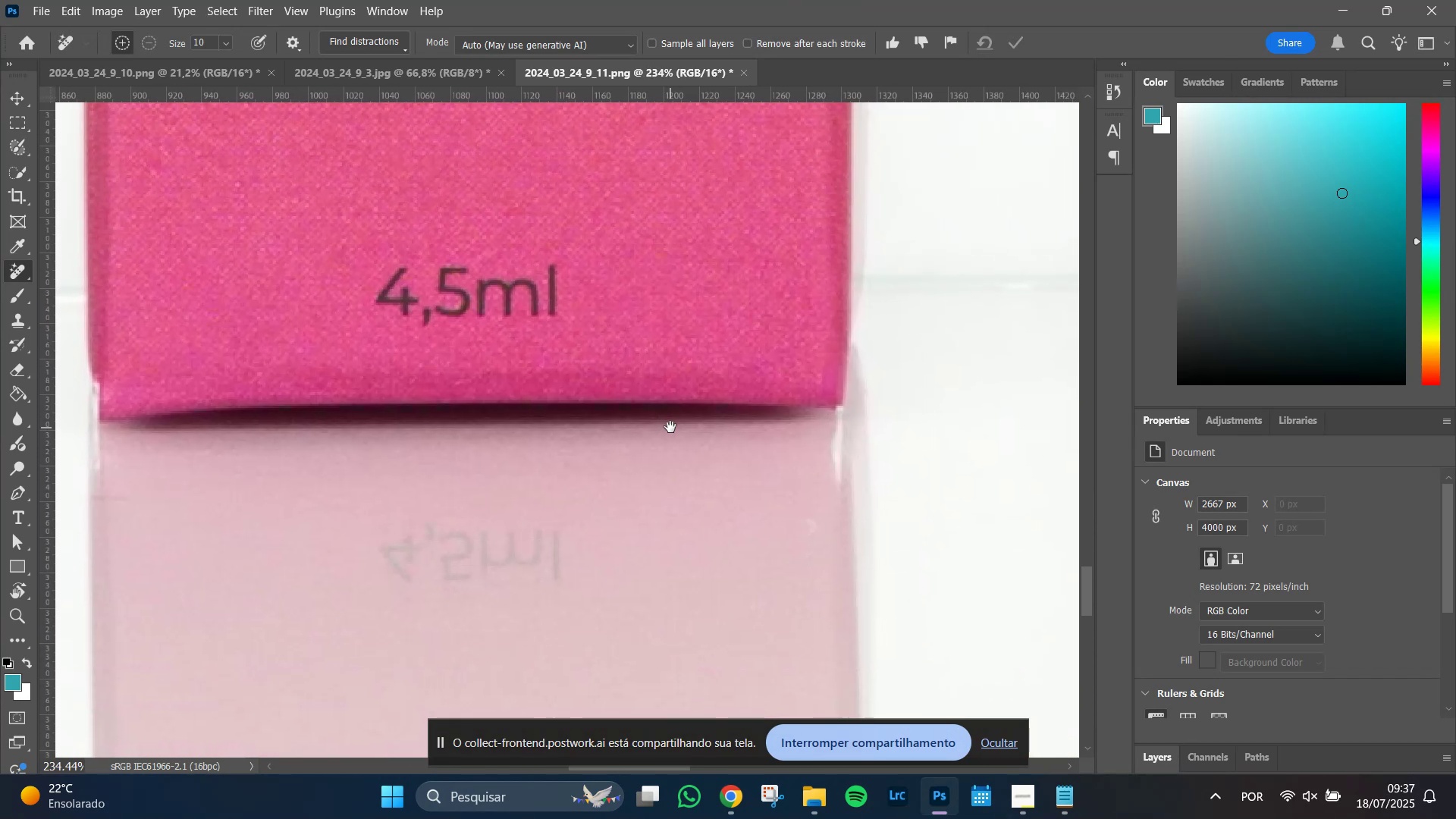 
hold_key(key=Space, duration=0.74)
 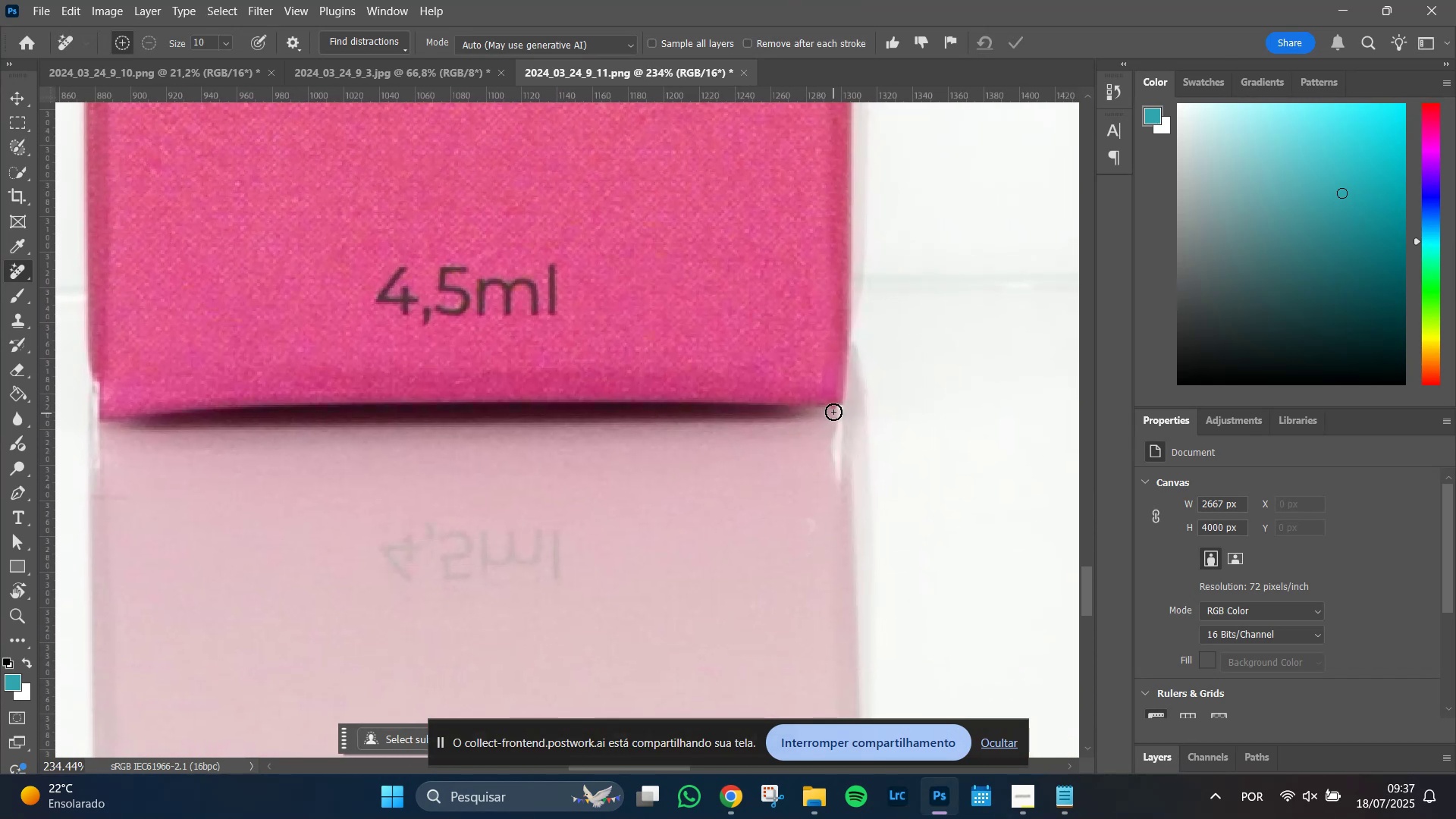 
hold_key(key=AltLeft, duration=0.68)
 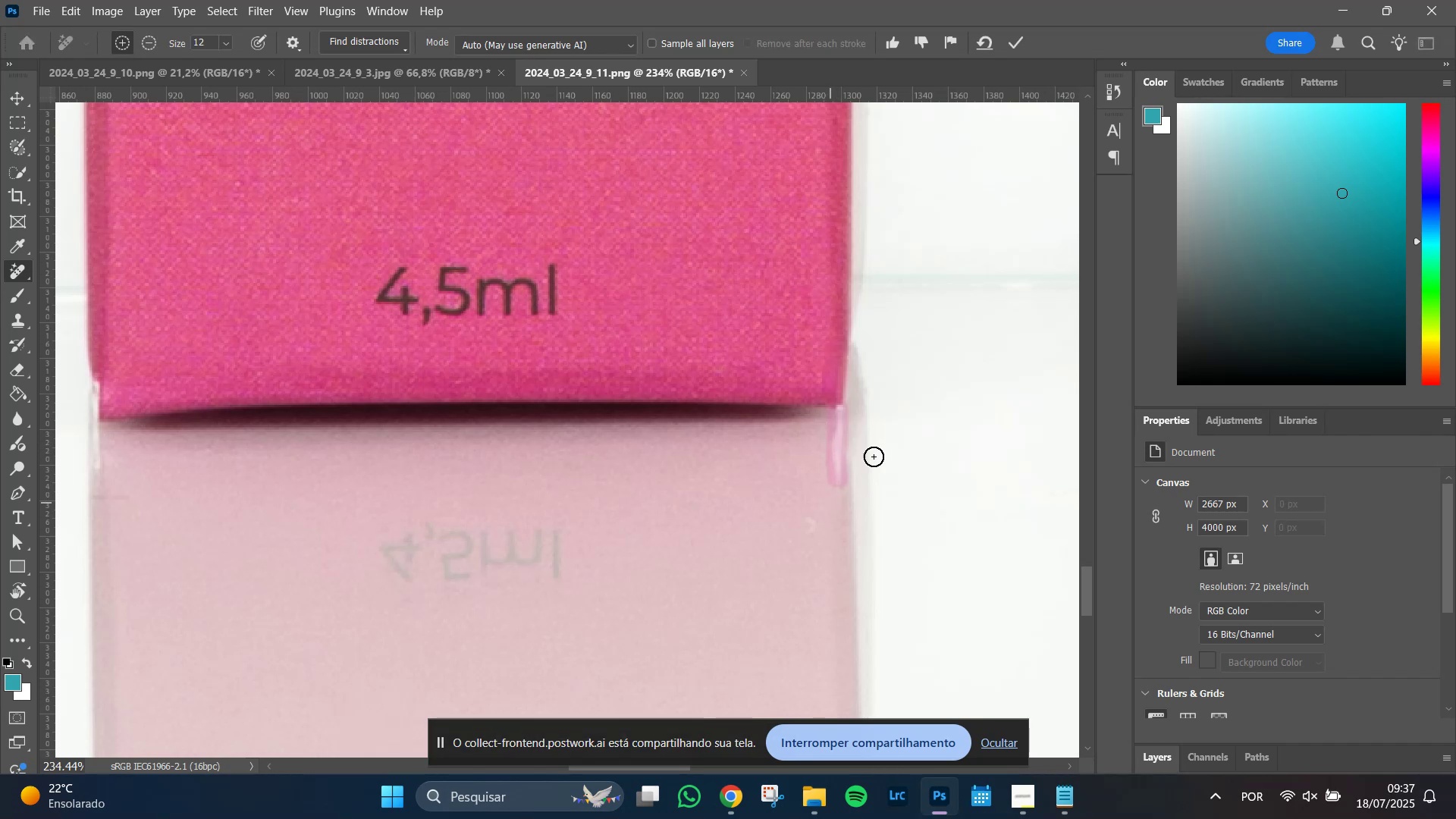 
left_click([1021, 40])
 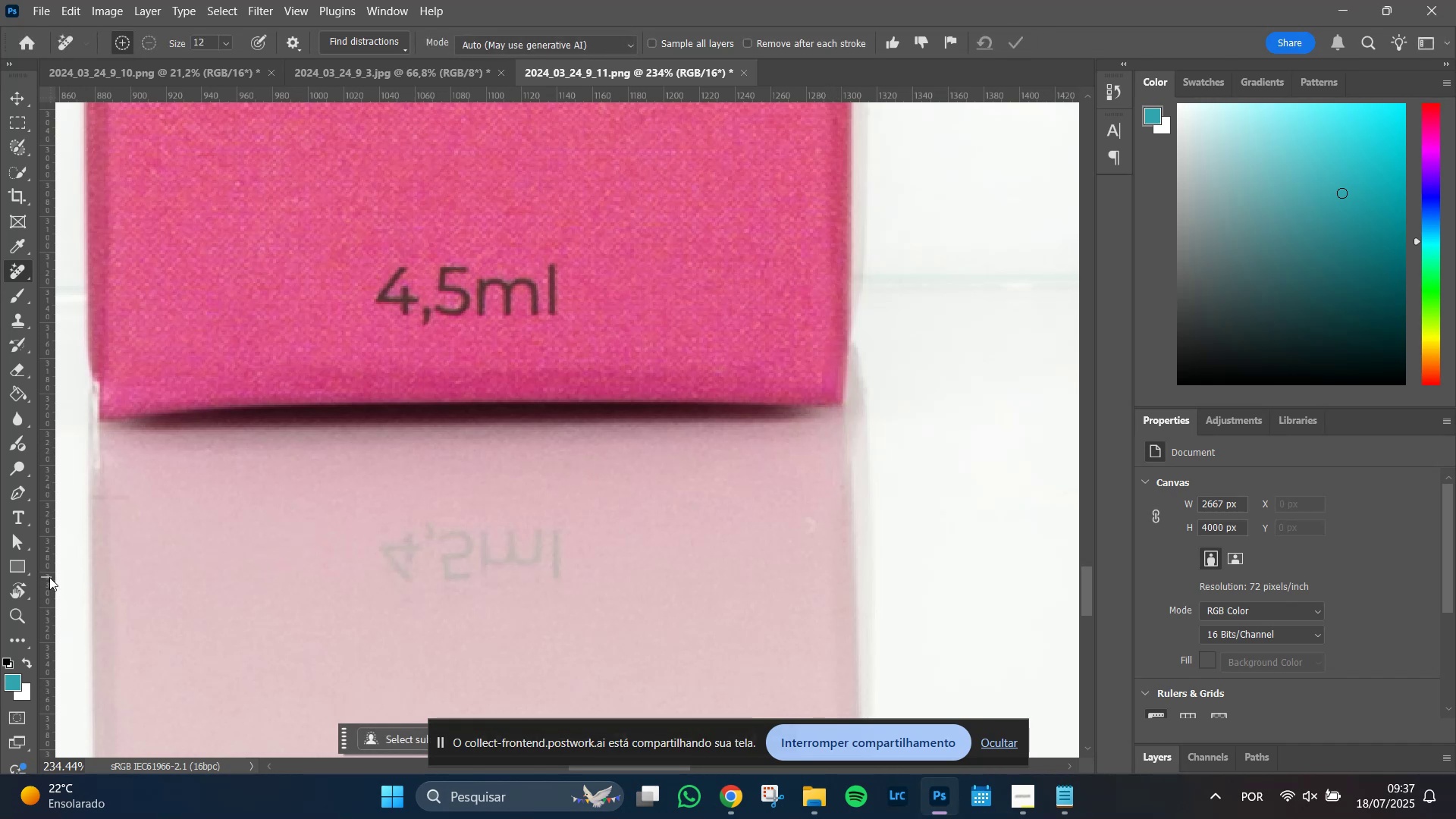 
hold_key(key=Space, duration=1.19)
 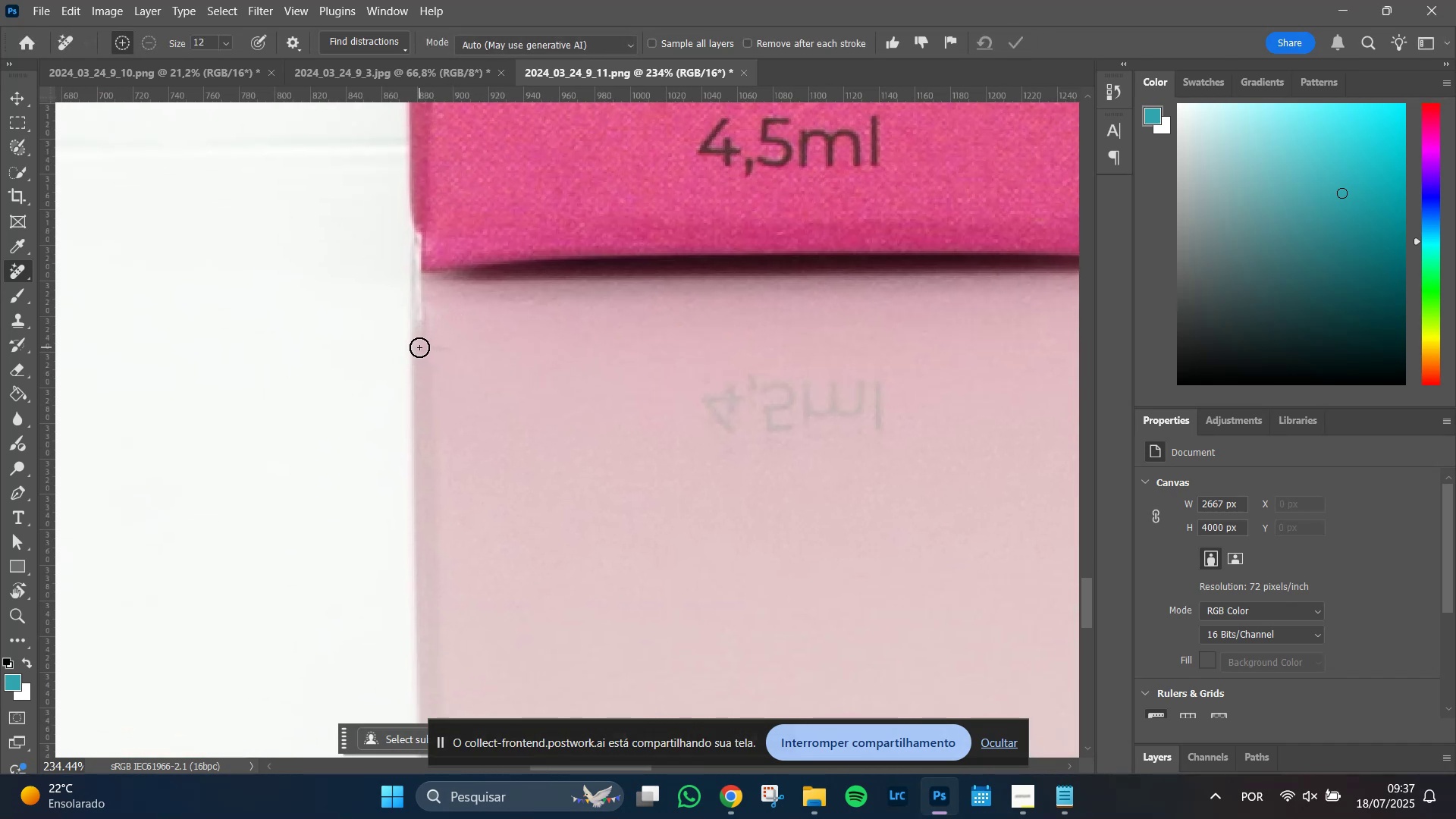 
hold_key(key=AltLeft, duration=0.98)
 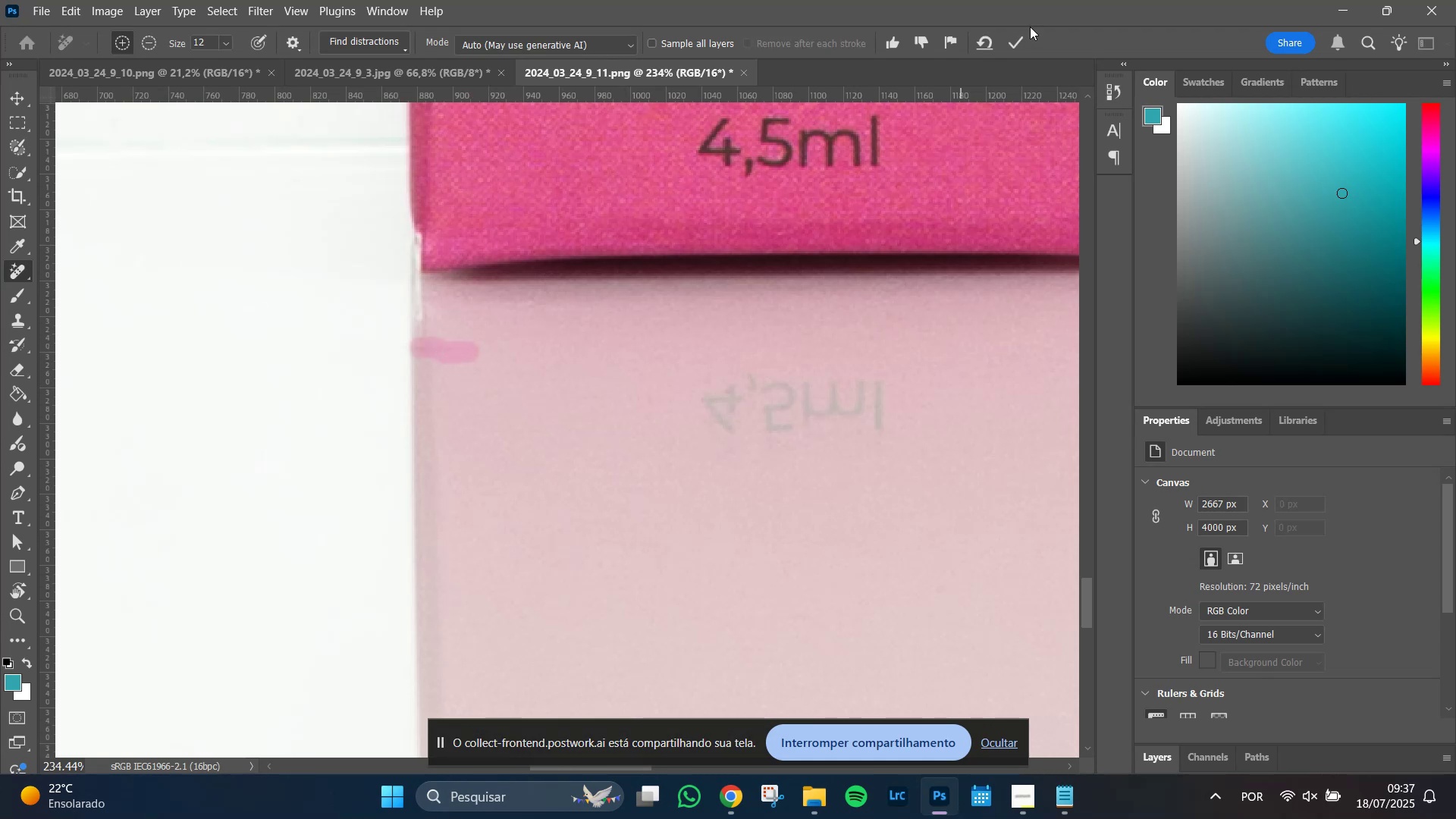 
left_click([1016, 41])
 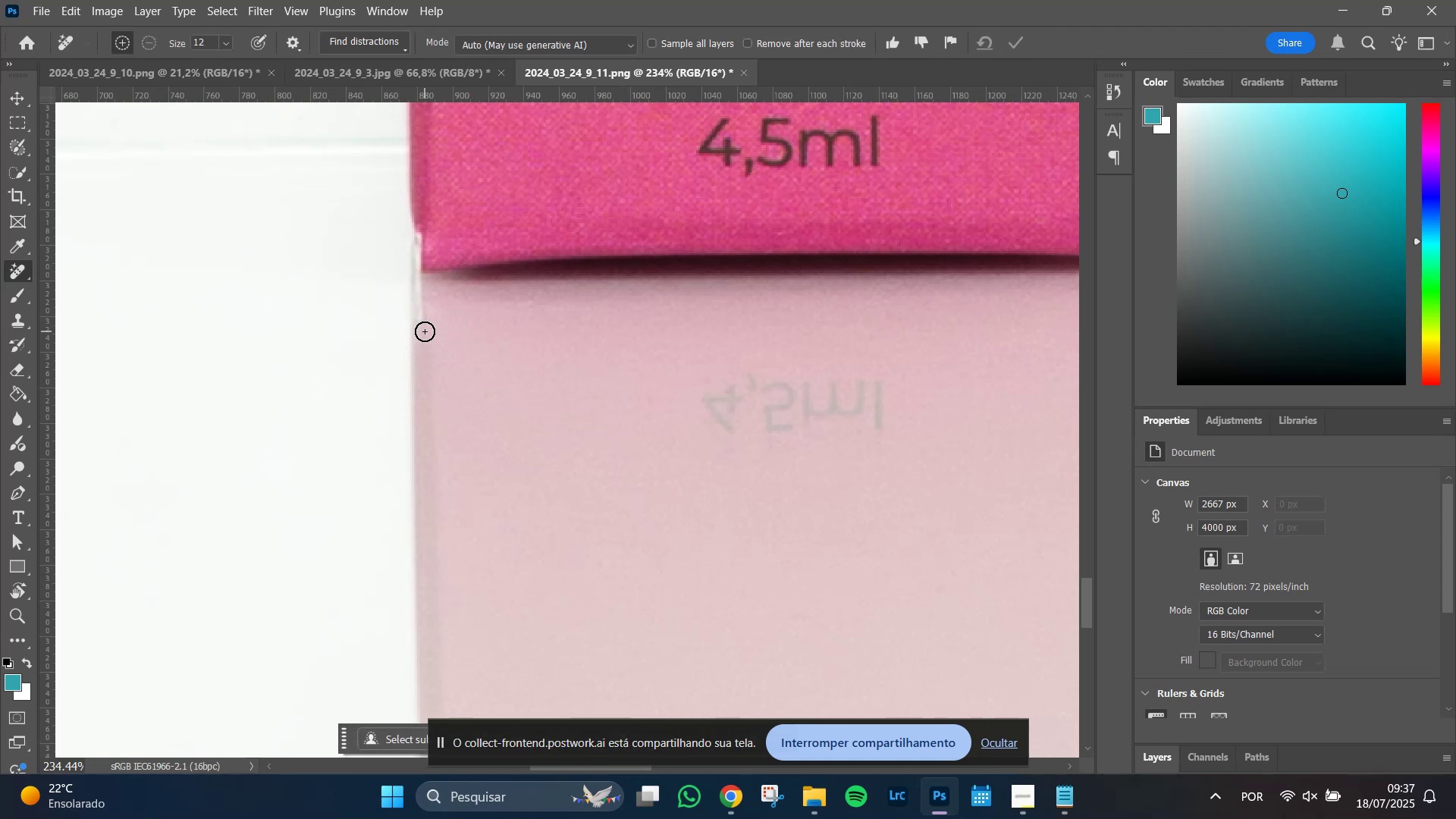 
hold_key(key=AltLeft, duration=0.65)
 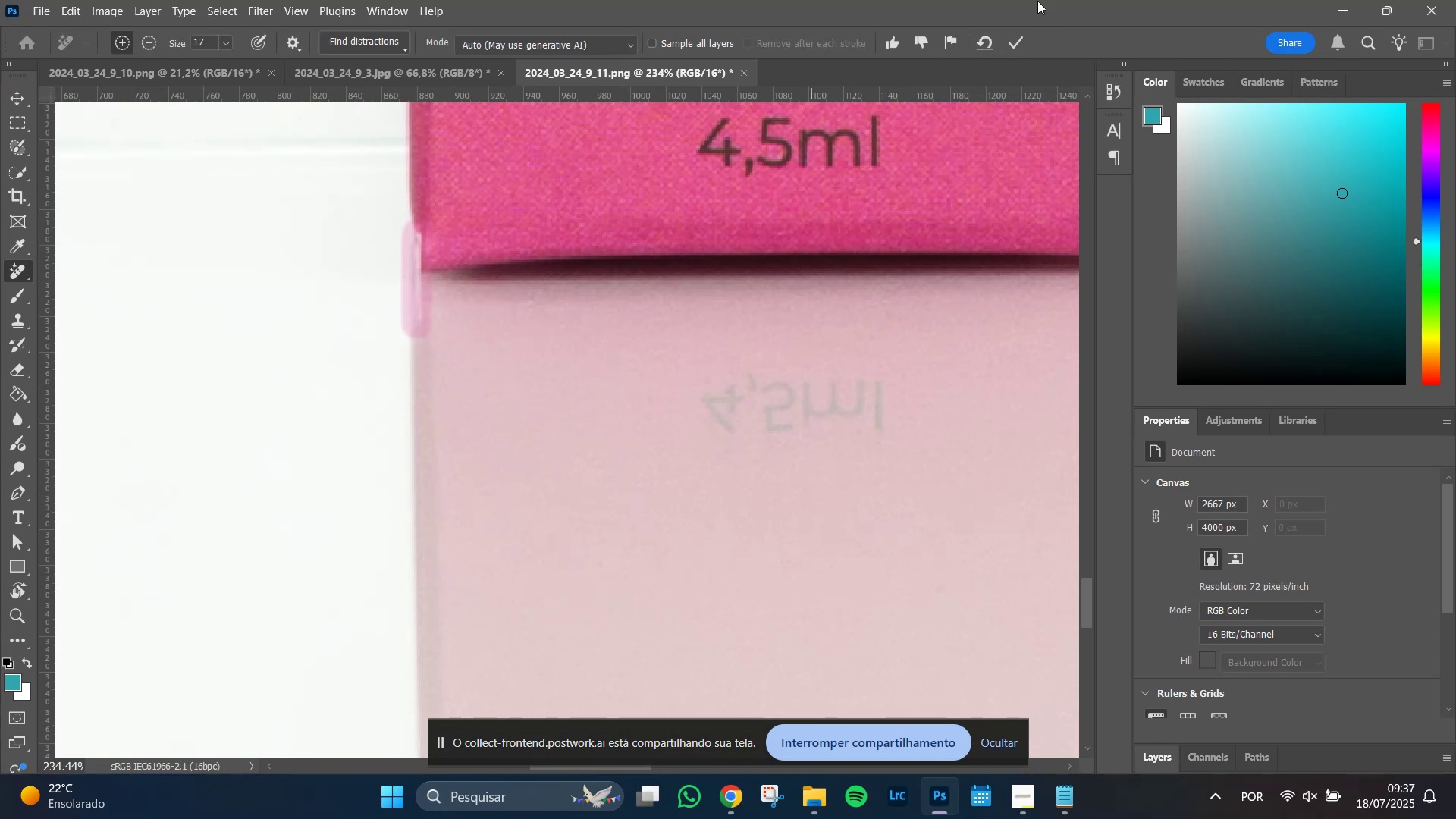 
left_click([1012, 40])
 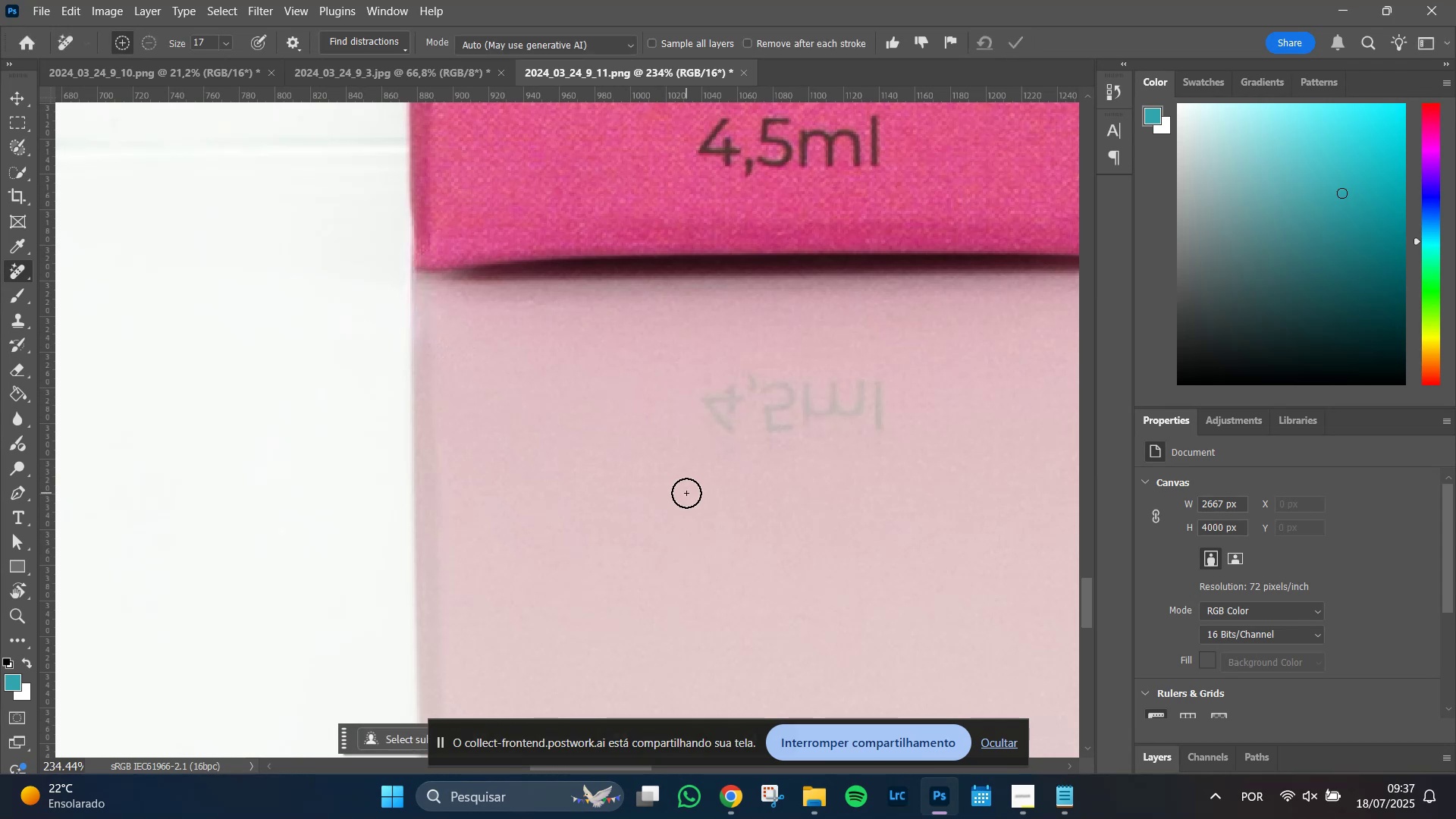 
hold_key(key=Space, duration=1.06)
 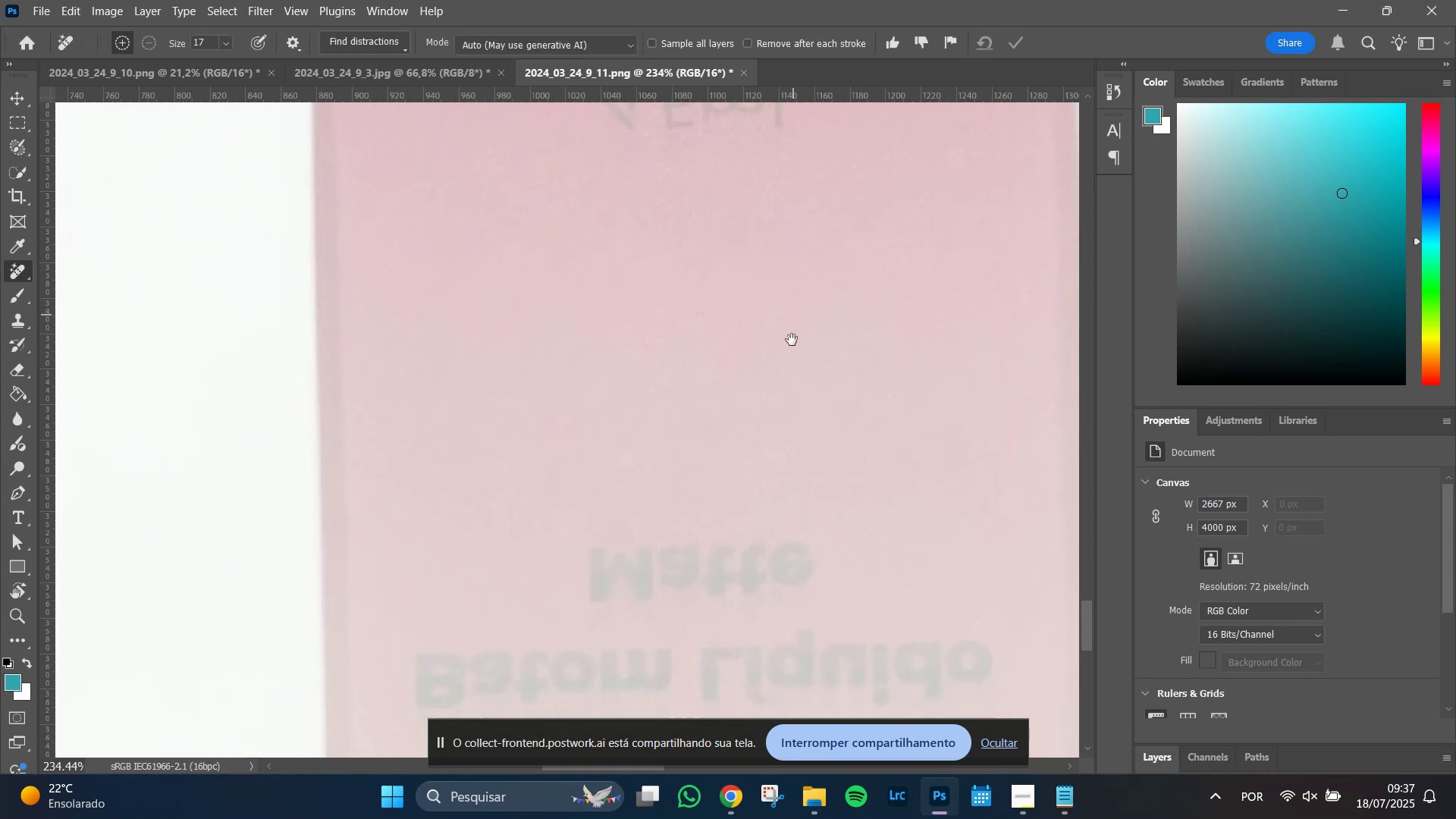 
hold_key(key=AltLeft, duration=1.51)
scroll: coordinate [810, 485], scroll_direction: down, amount: 11.0
 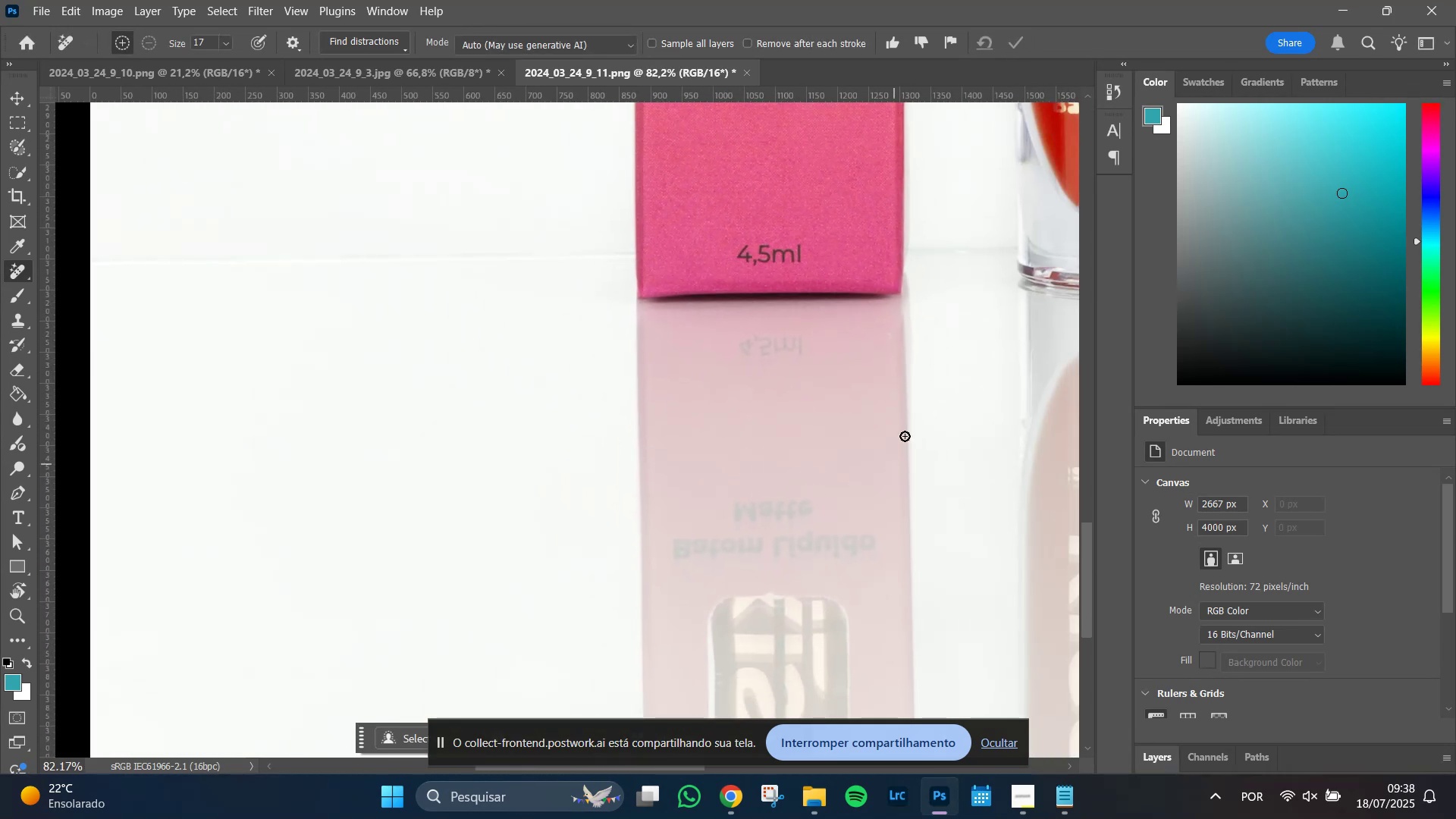 
key(Alt+AltLeft)
 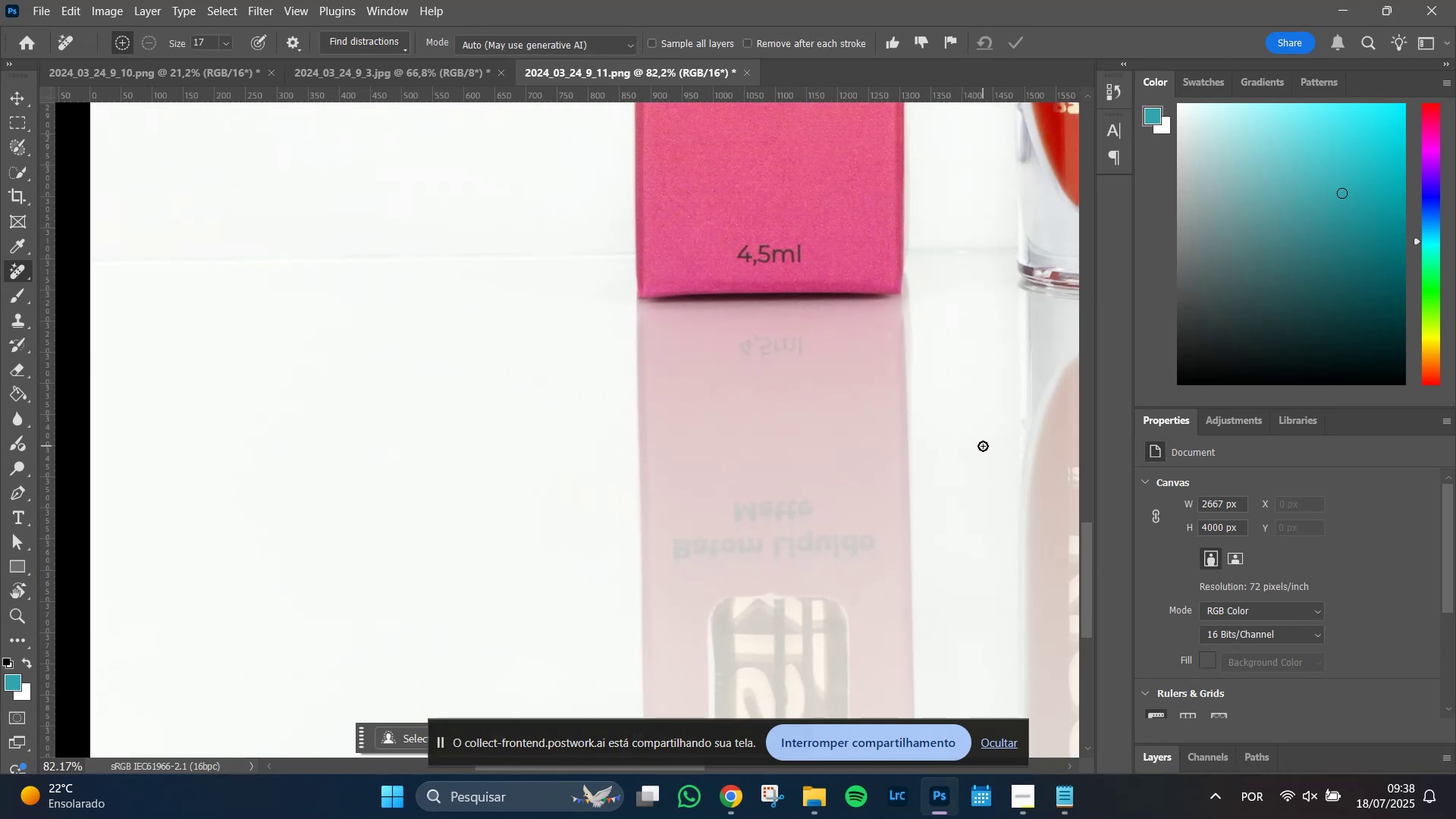 
hold_key(key=Space, duration=1.51)
 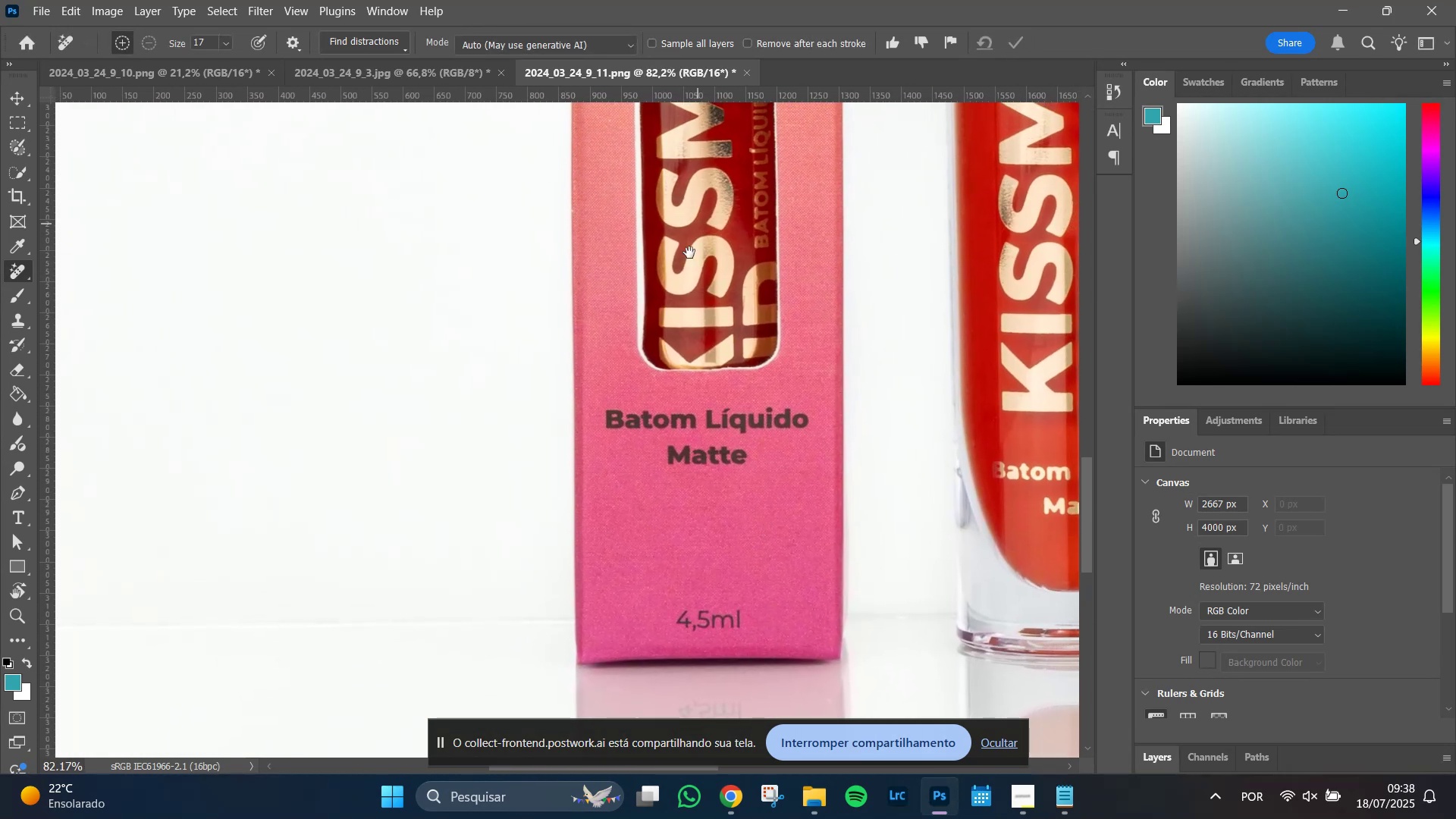 
hold_key(key=Space, duration=1.52)
 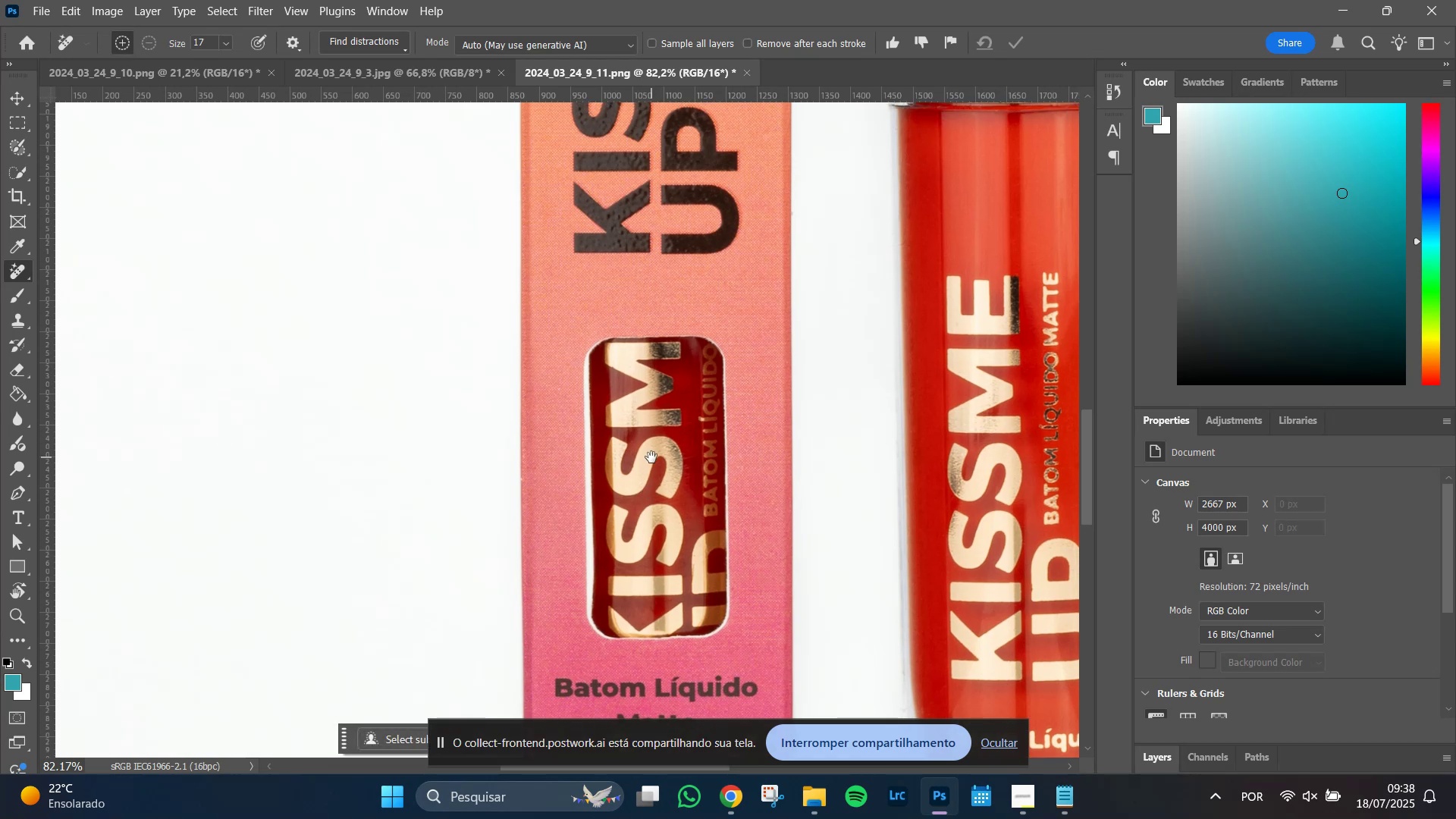 
key(Space)
 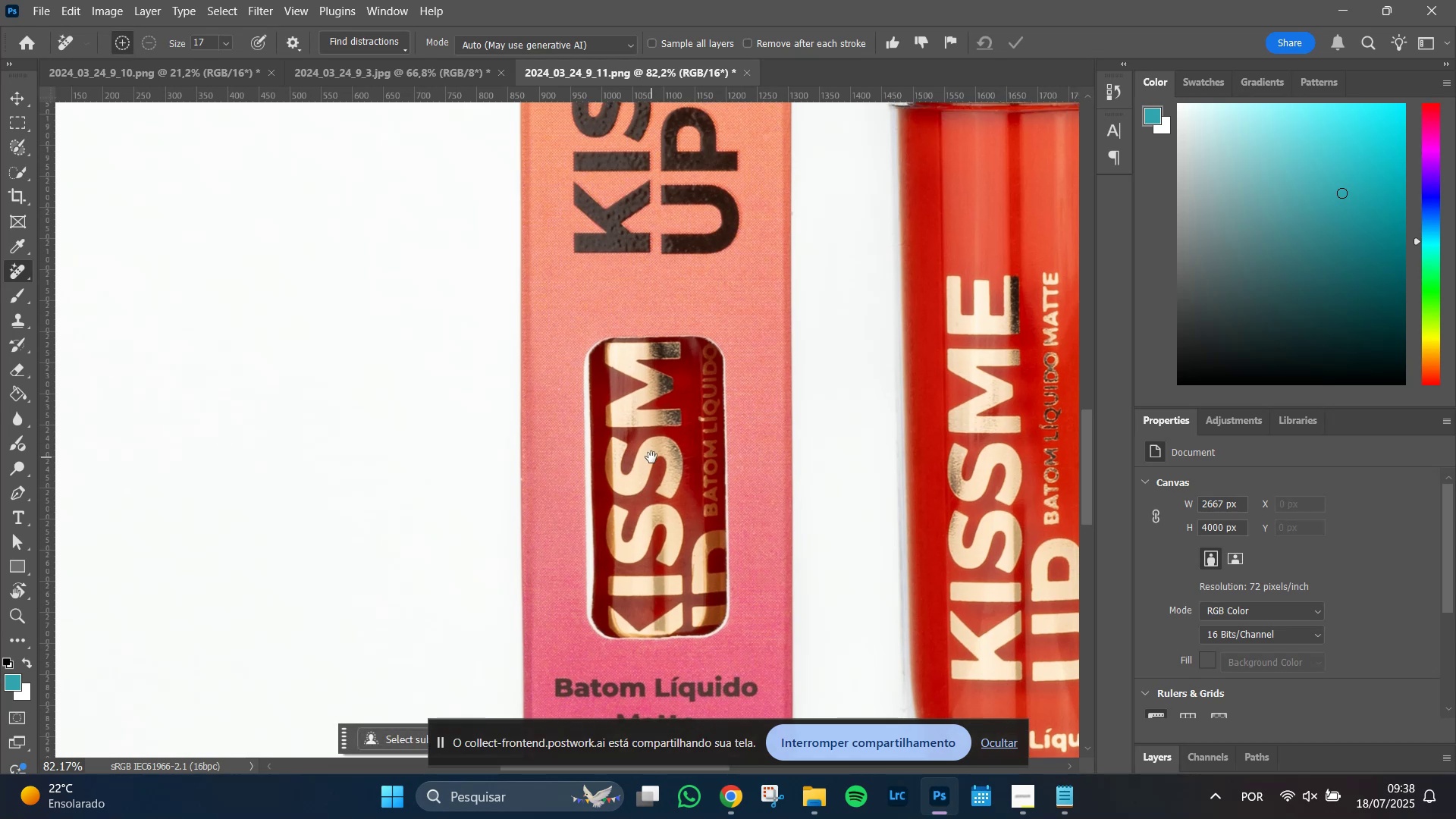 
key(Space)
 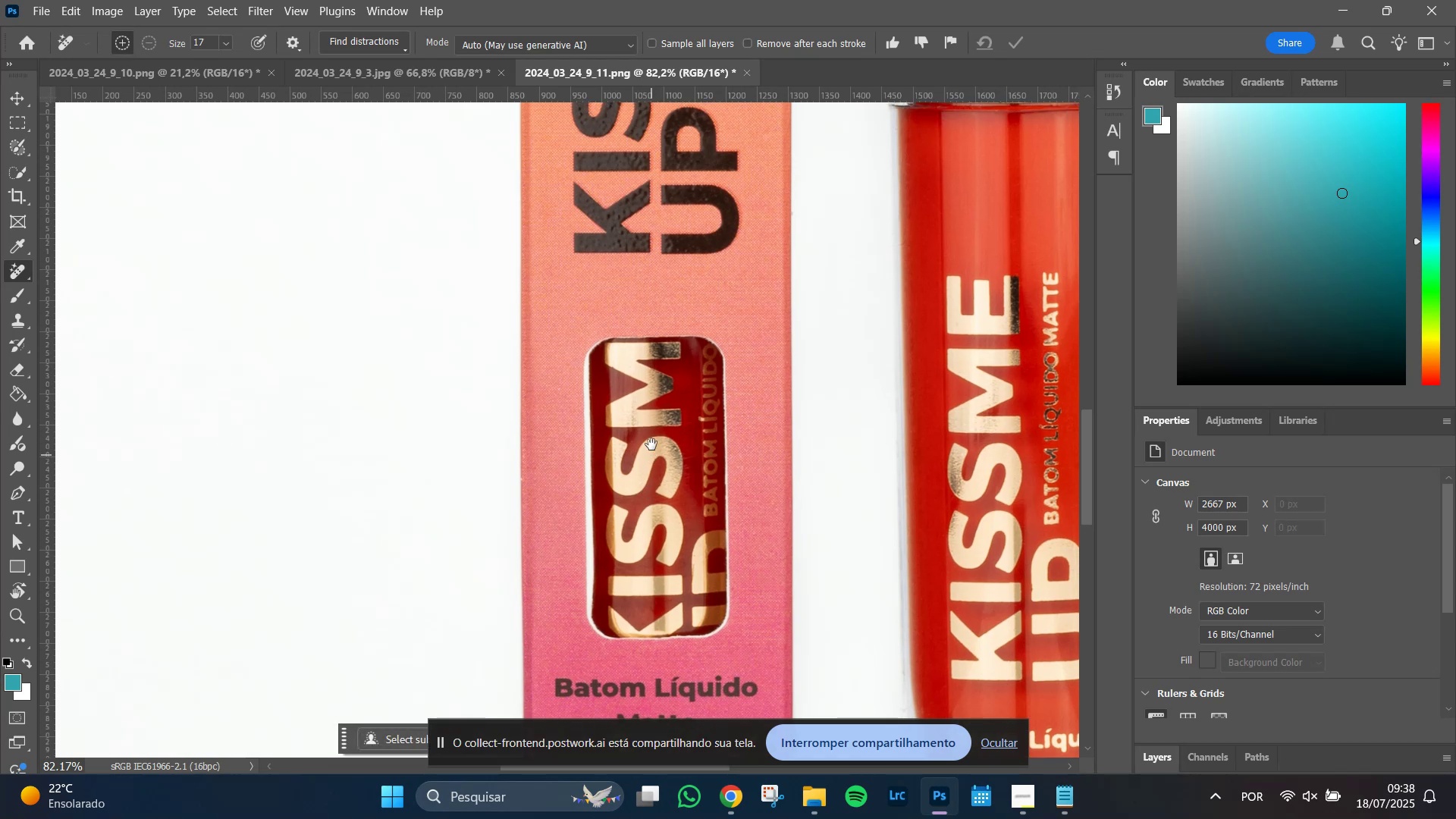 
key(Space)
 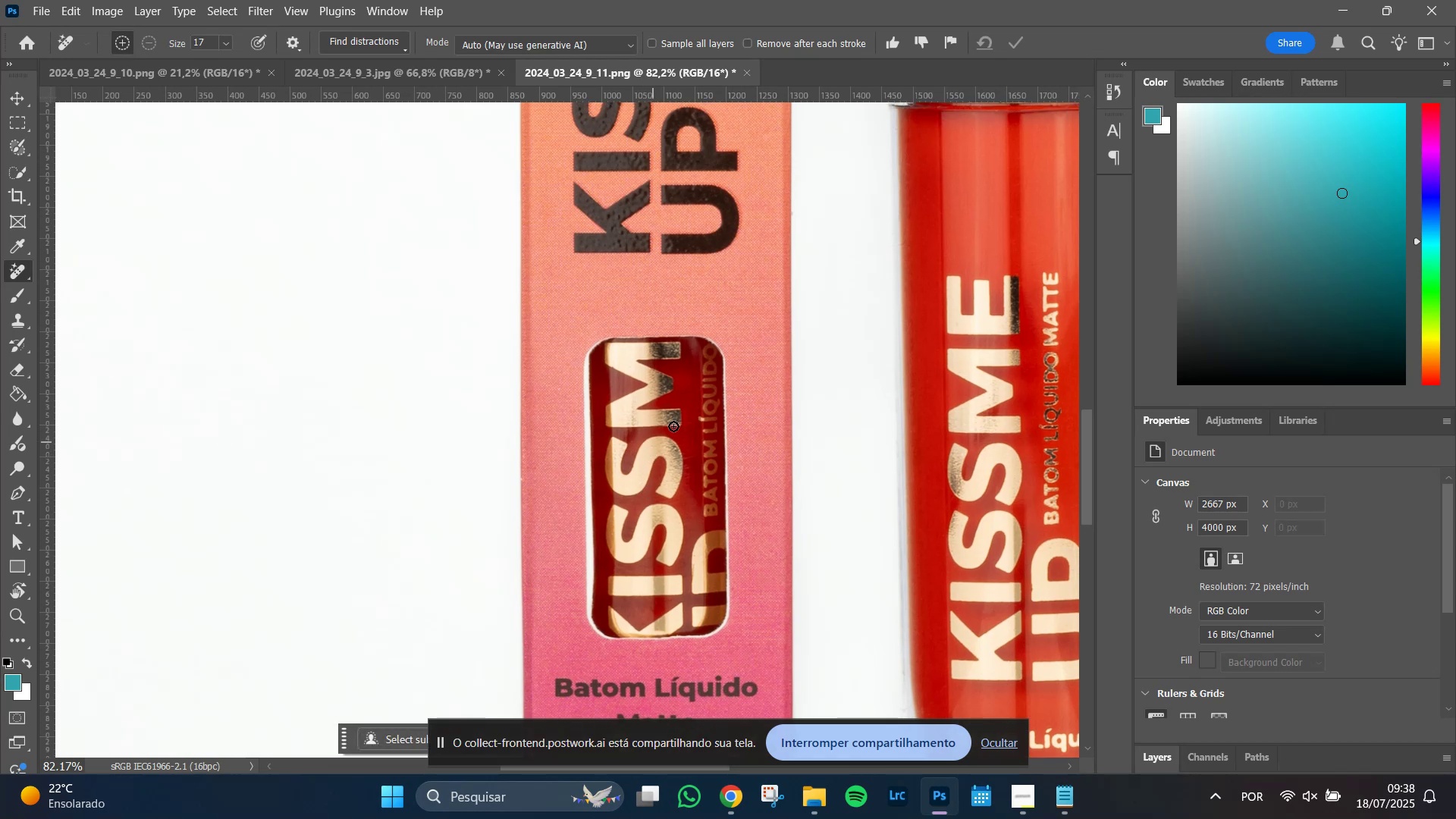 
key(Space)
 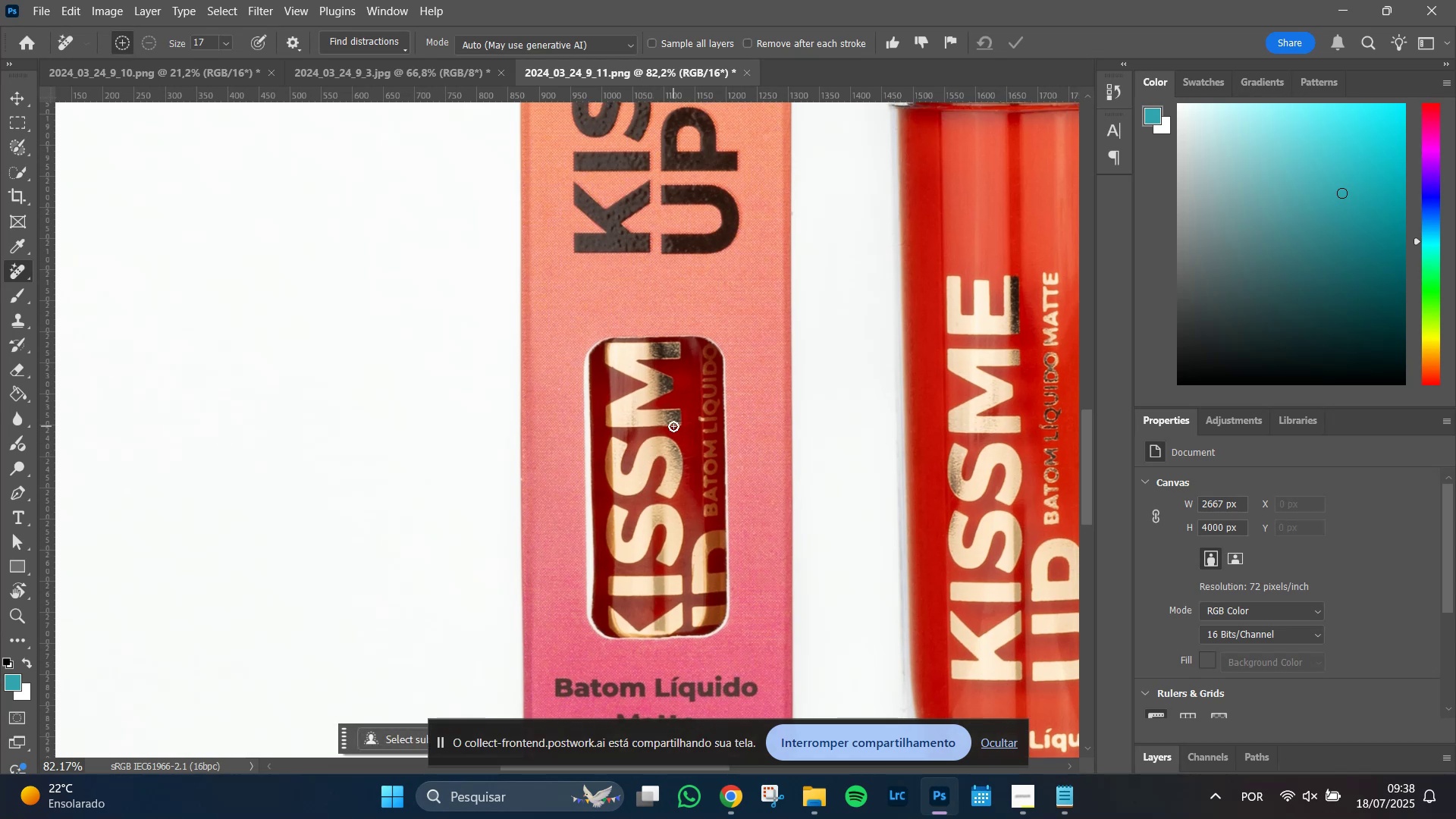 
key(Space)
 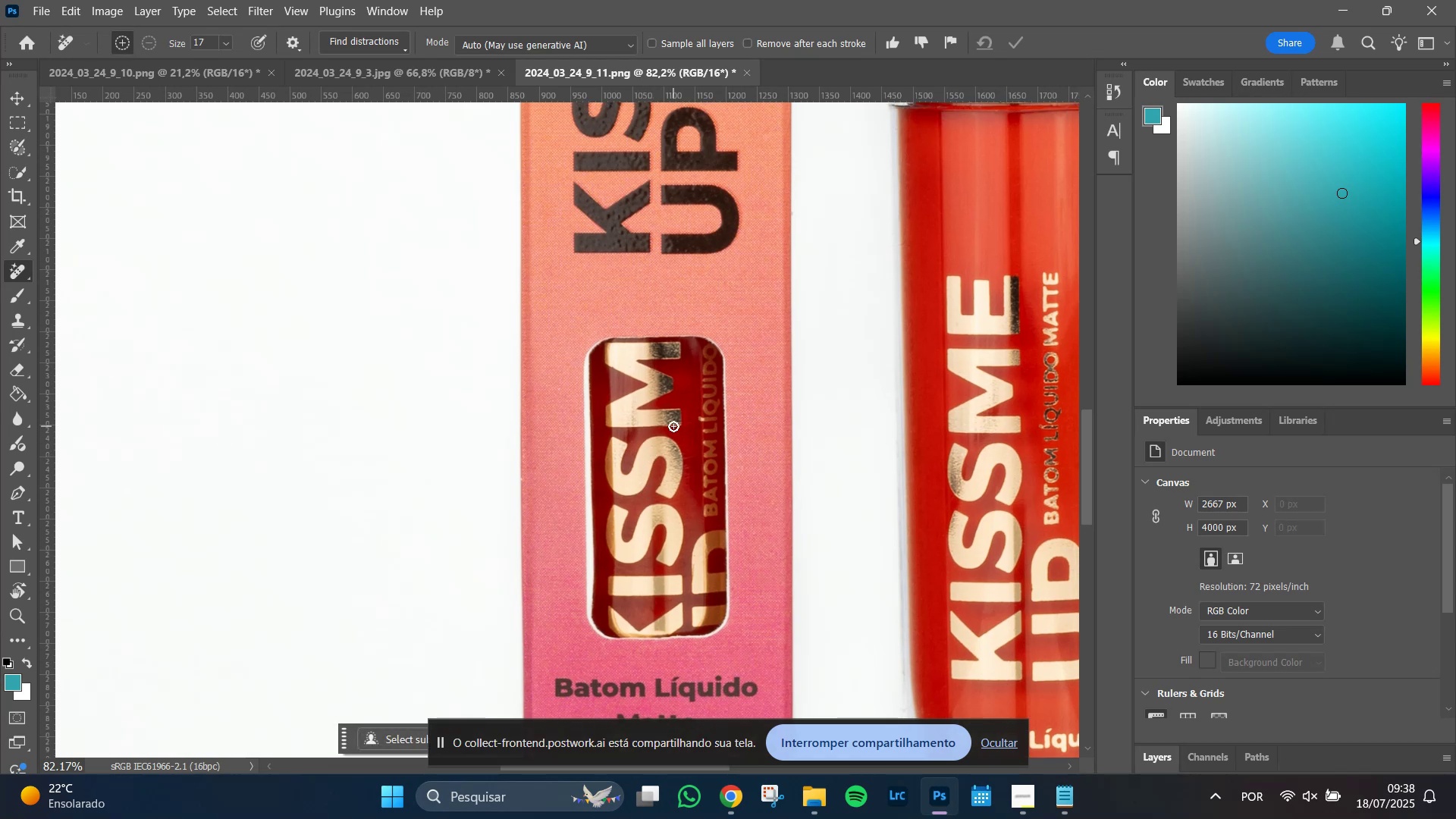 
hold_key(key=AltLeft, duration=1.51)
scroll: coordinate [697, 459], scroll_direction: up, amount: 11.0
 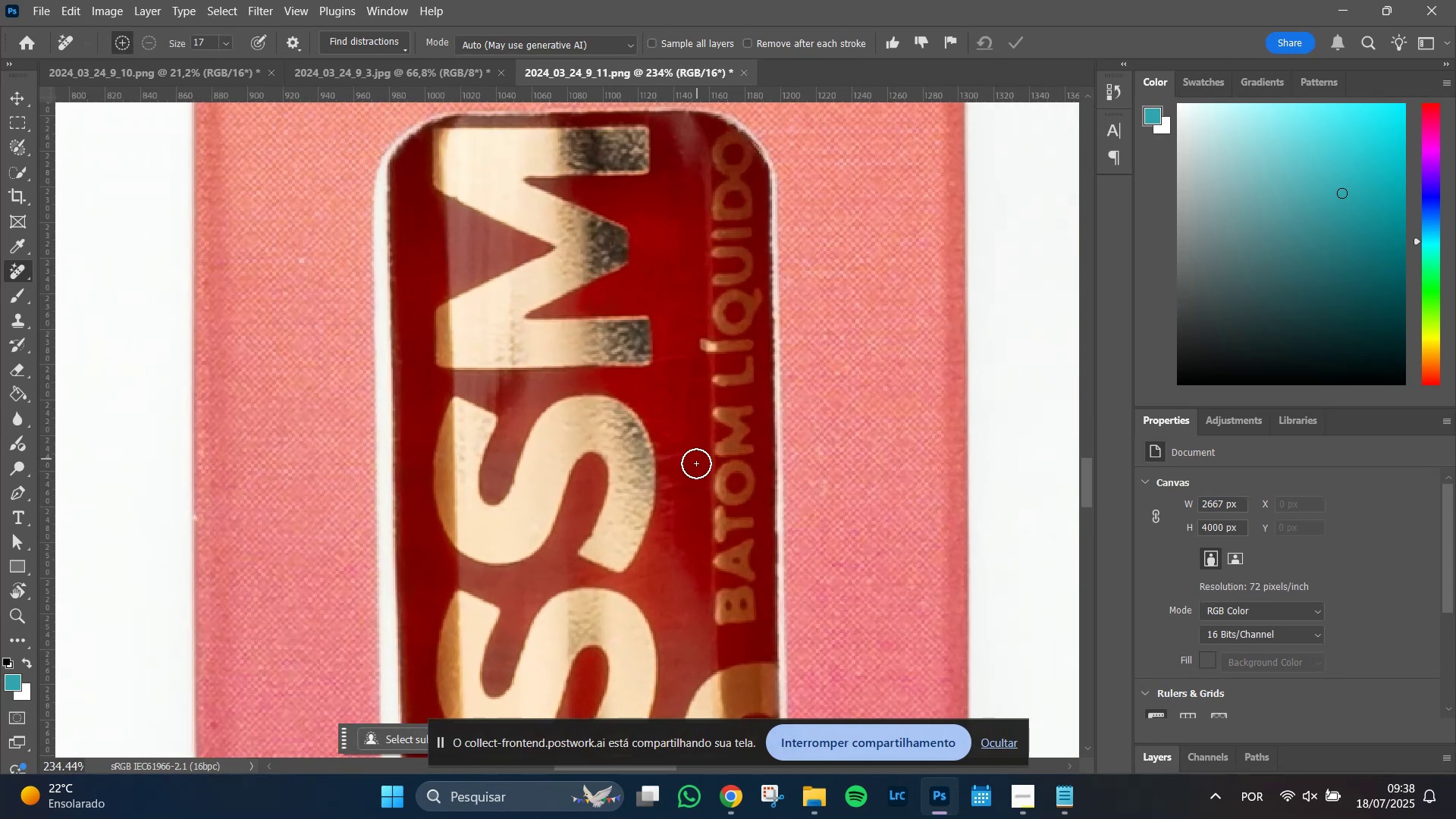 
hold_key(key=AltLeft, duration=0.31)
 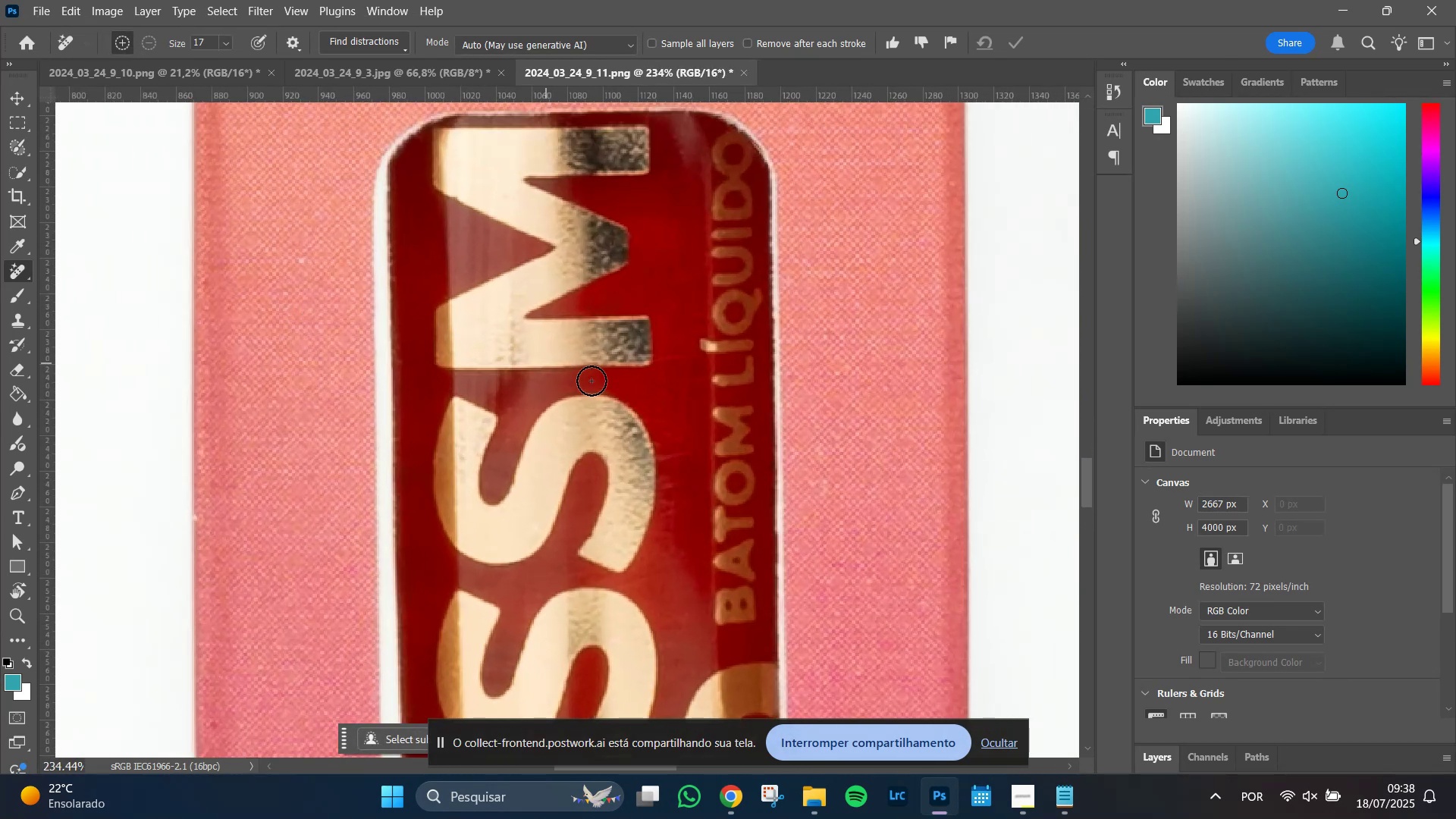 
hold_key(key=Space, duration=1.51)
 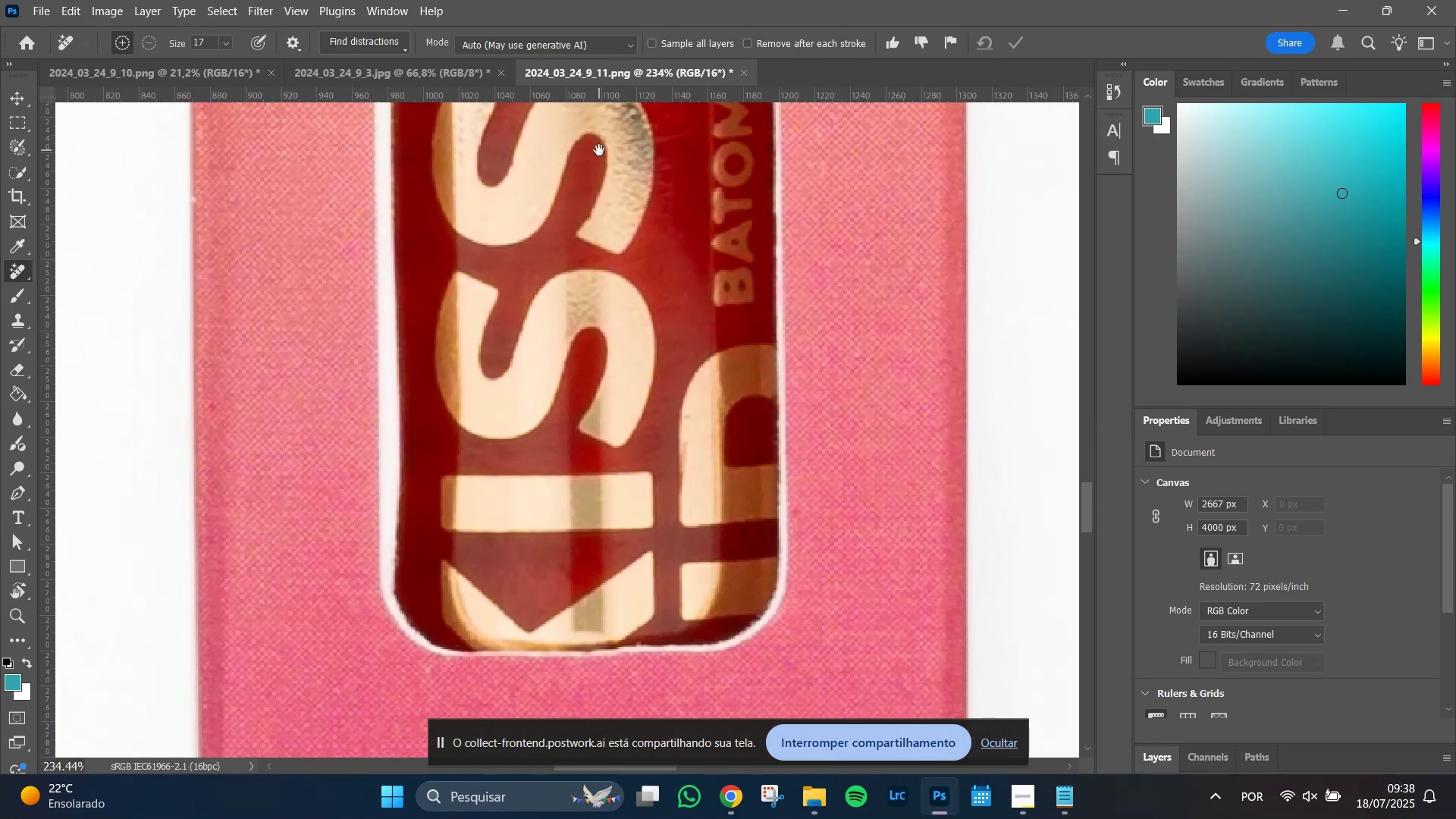 
hold_key(key=Space, duration=1.51)
 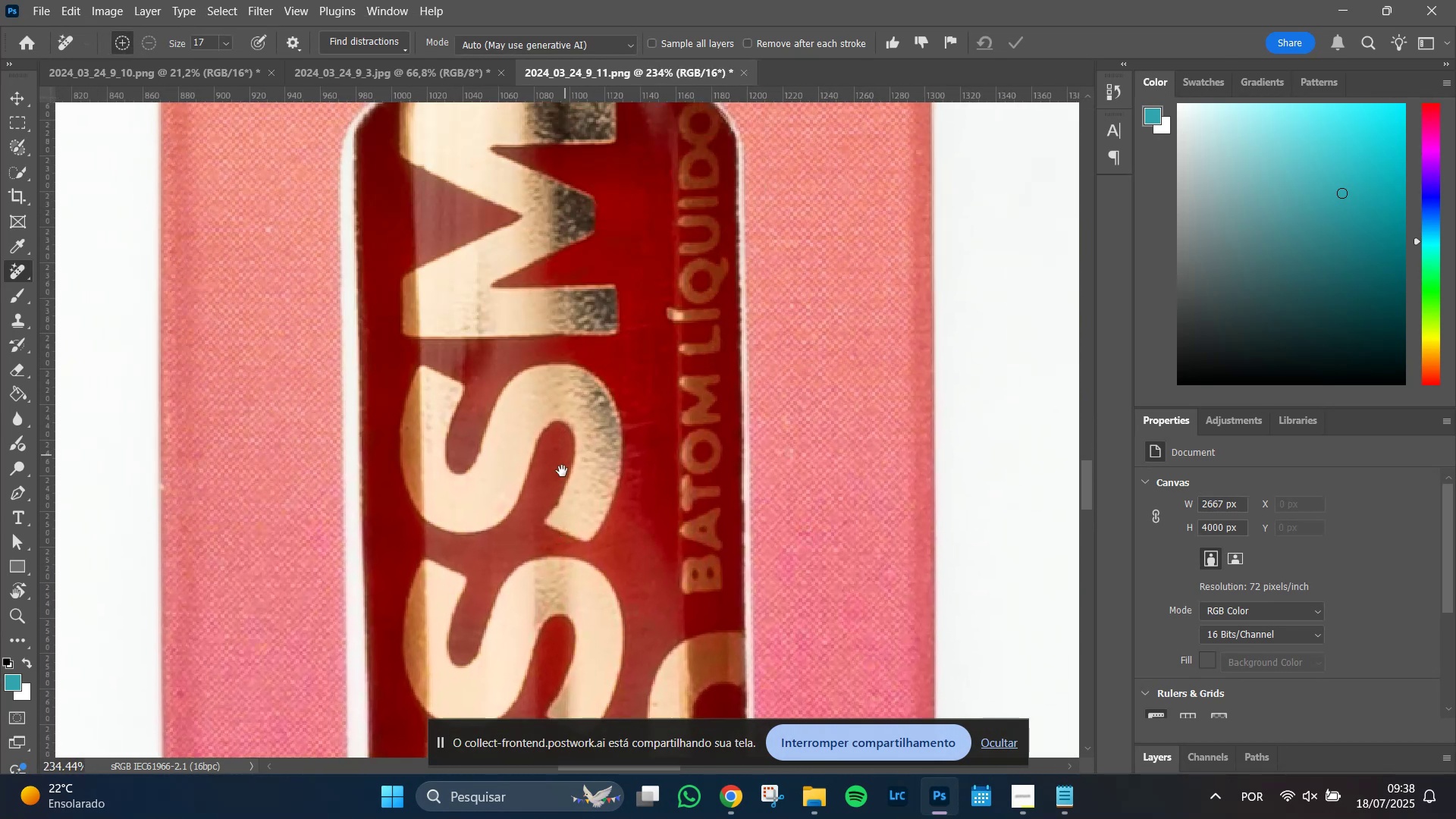 
hold_key(key=Space, duration=1.51)
 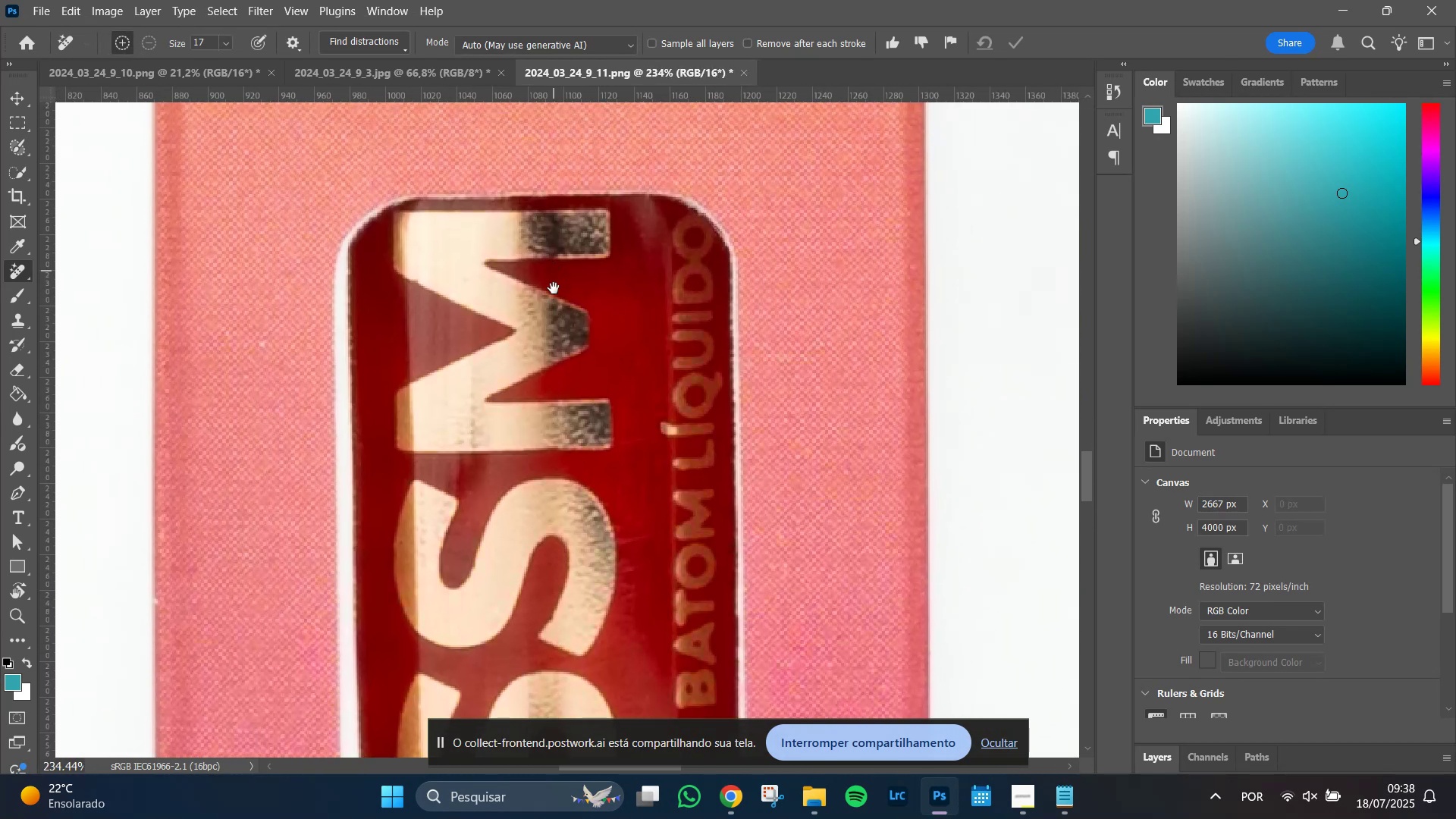 
hold_key(key=Space, duration=1.51)
 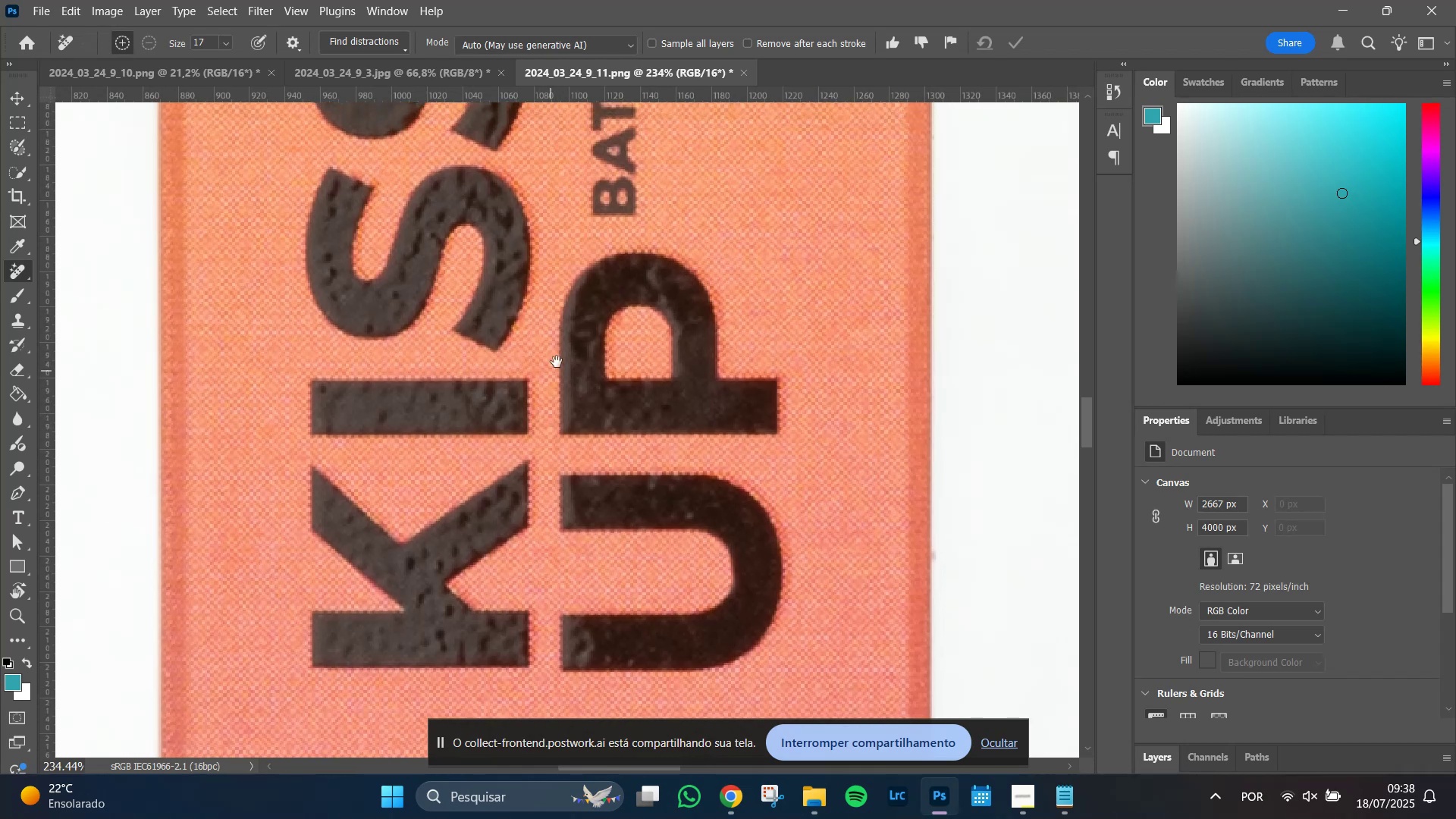 
hold_key(key=Space, duration=0.38)
 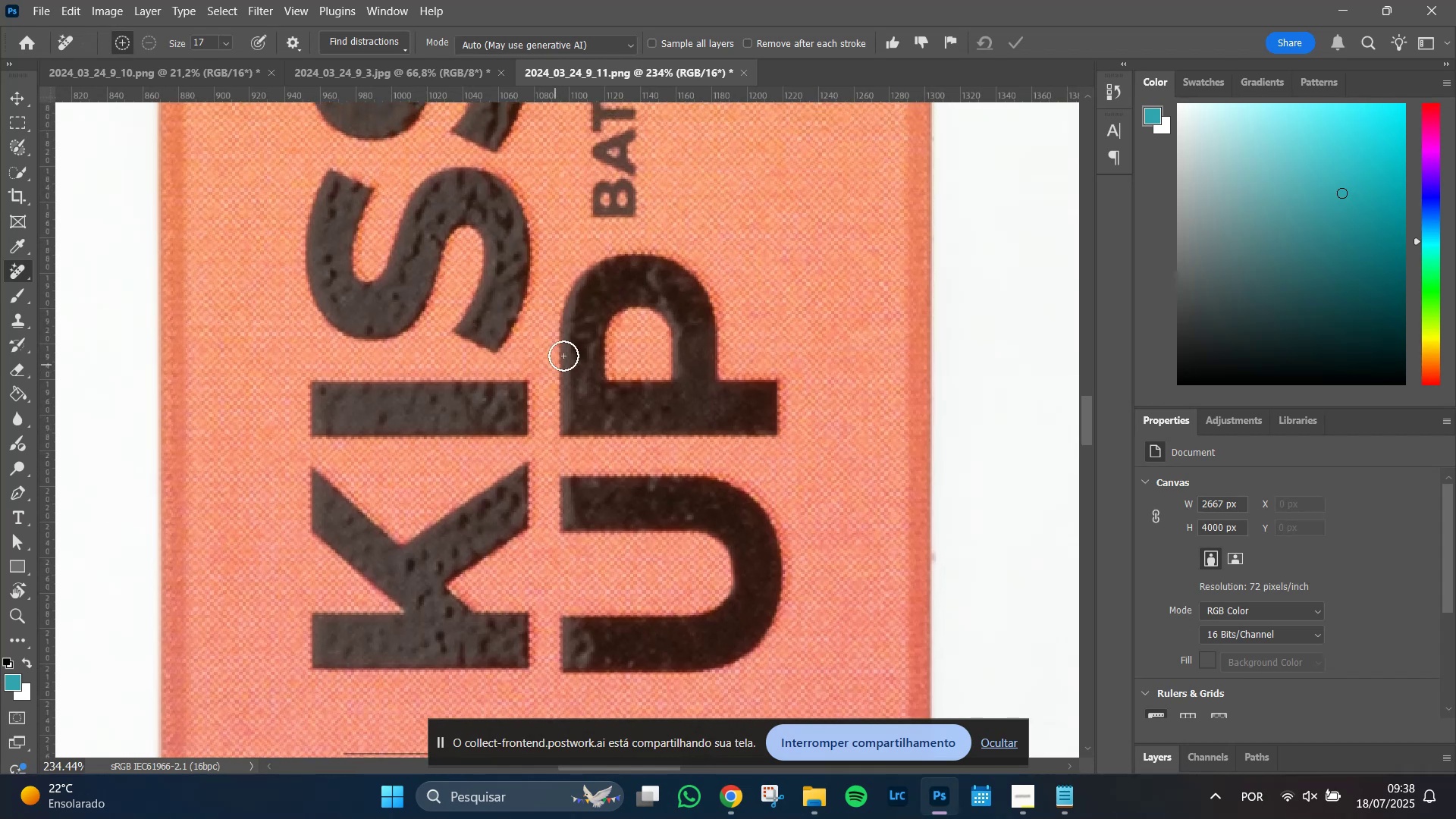 
hold_key(key=AltLeft, duration=1.11)
scroll: coordinate [567, 351], scroll_direction: down, amount: 7.0
 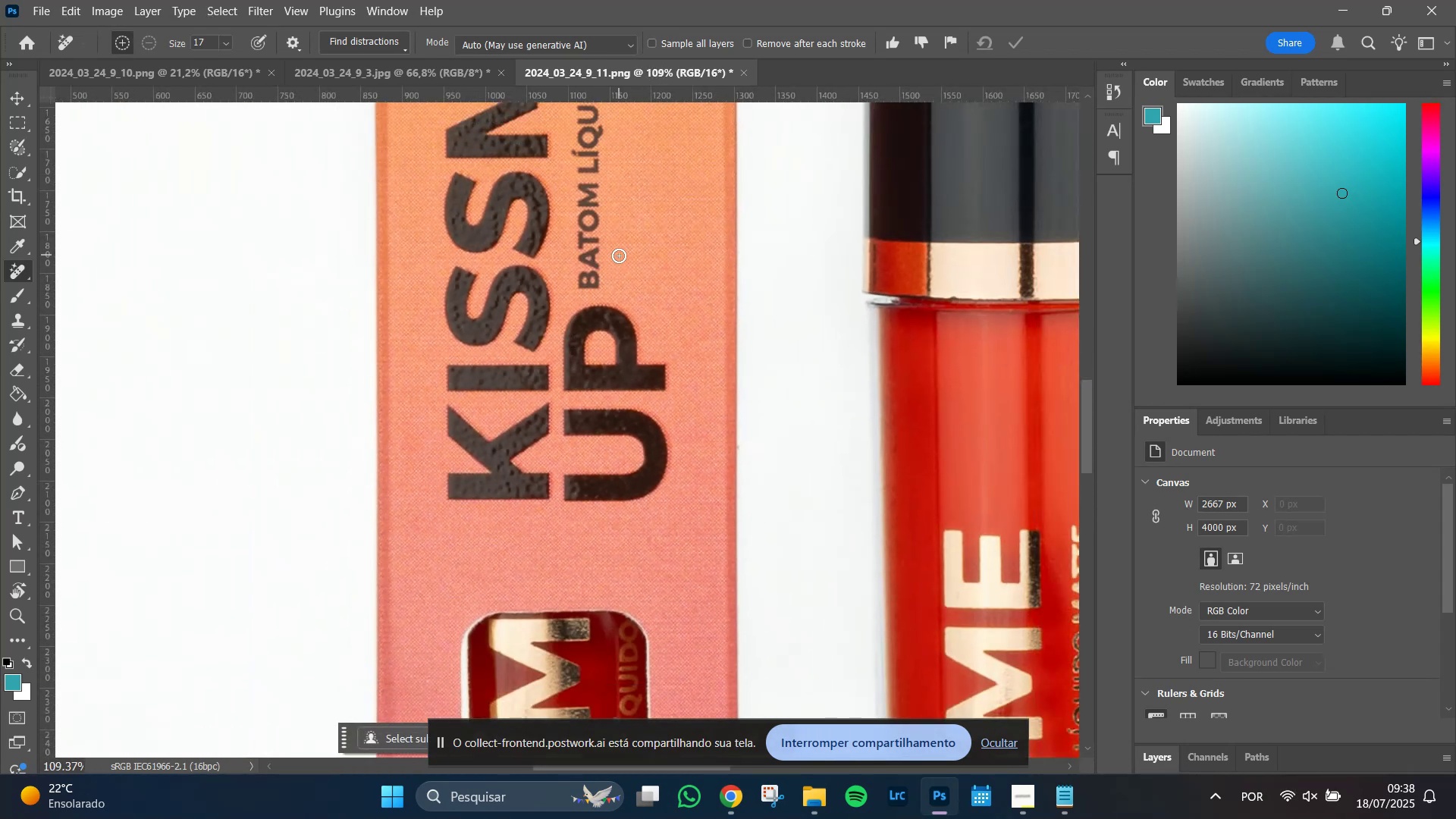 
hold_key(key=Space, duration=1.51)
 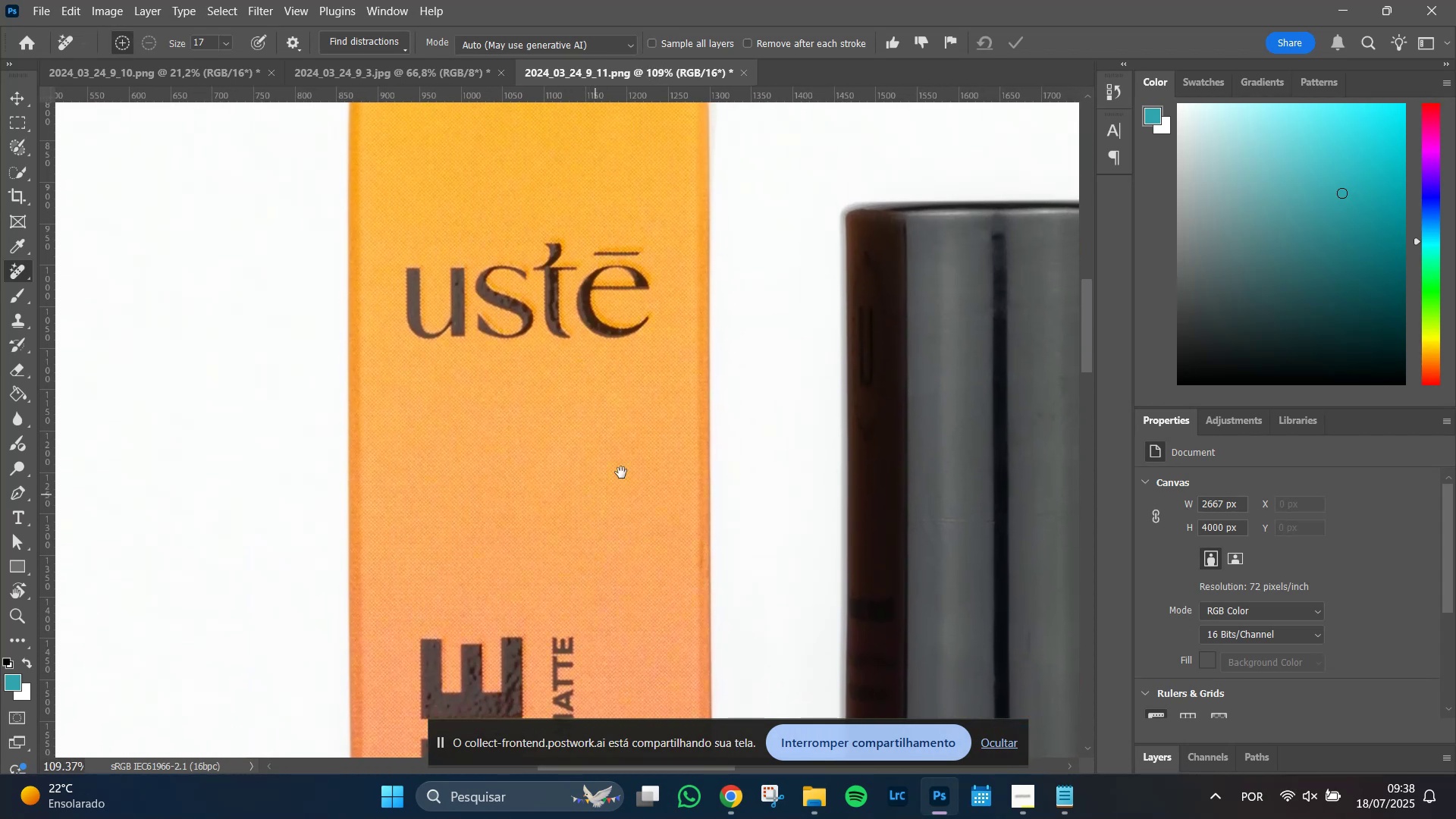 
hold_key(key=Space, duration=1.51)
 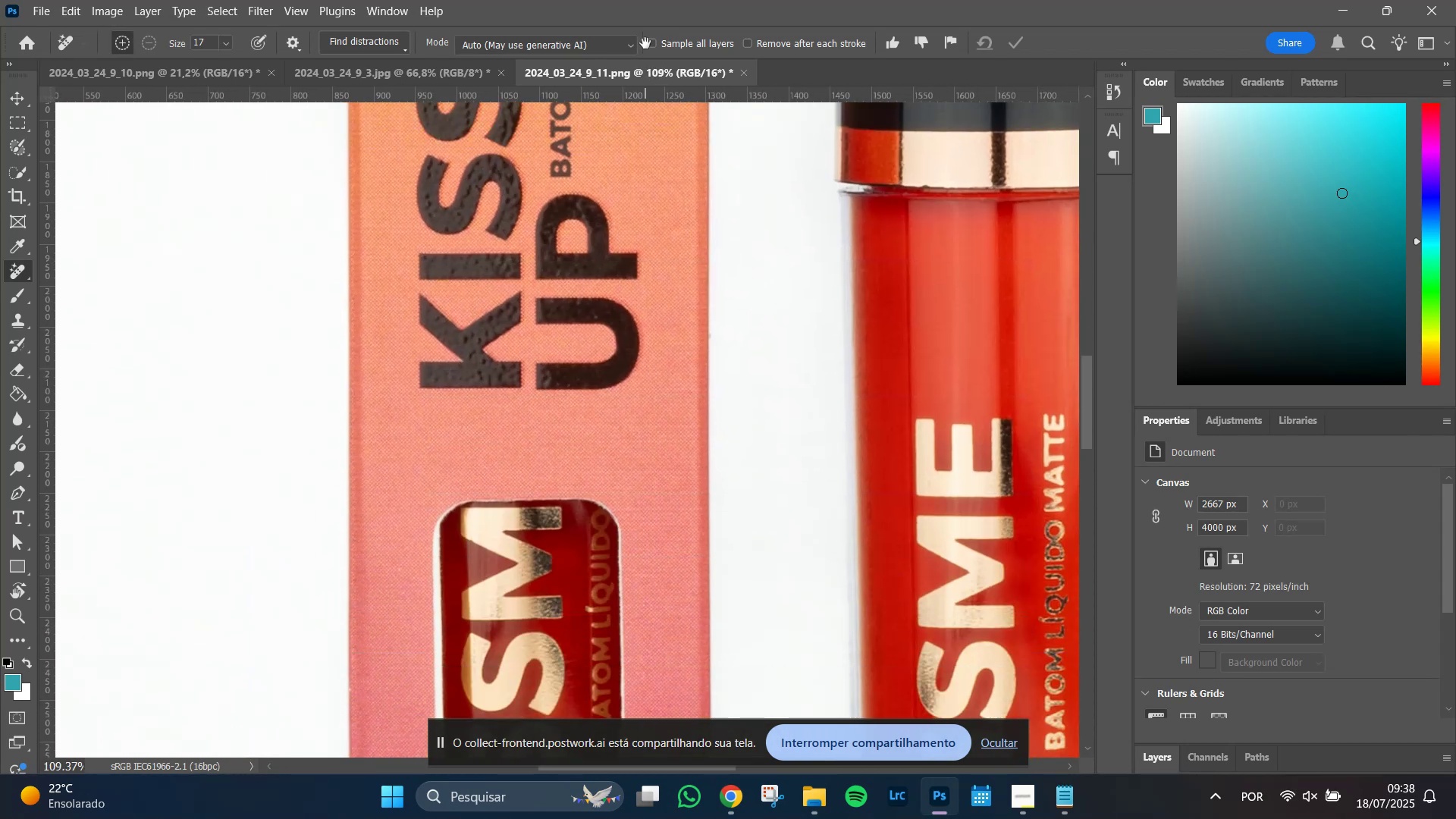 
hold_key(key=Space, duration=1.51)
 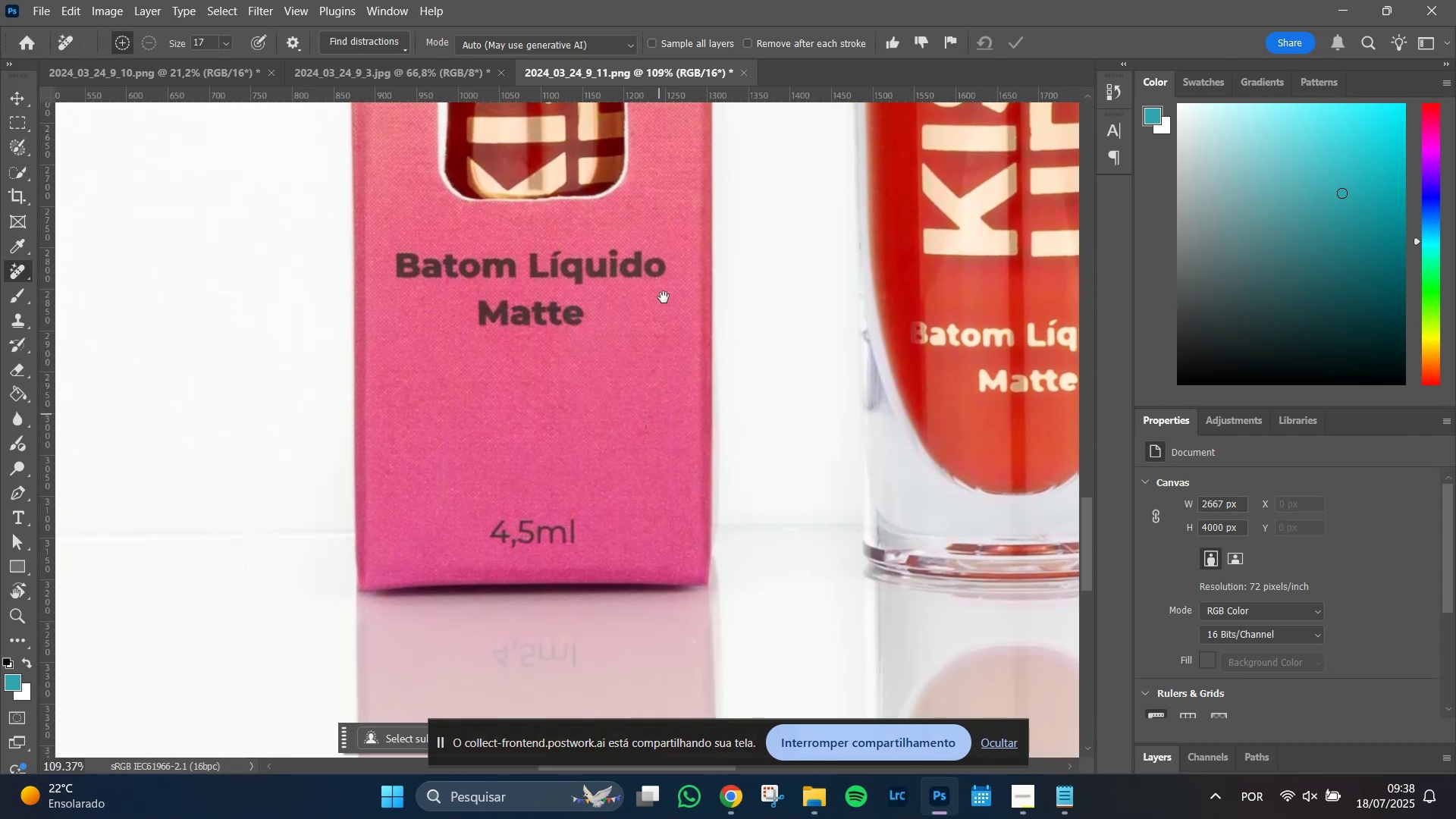 
hold_key(key=Space, duration=1.51)
 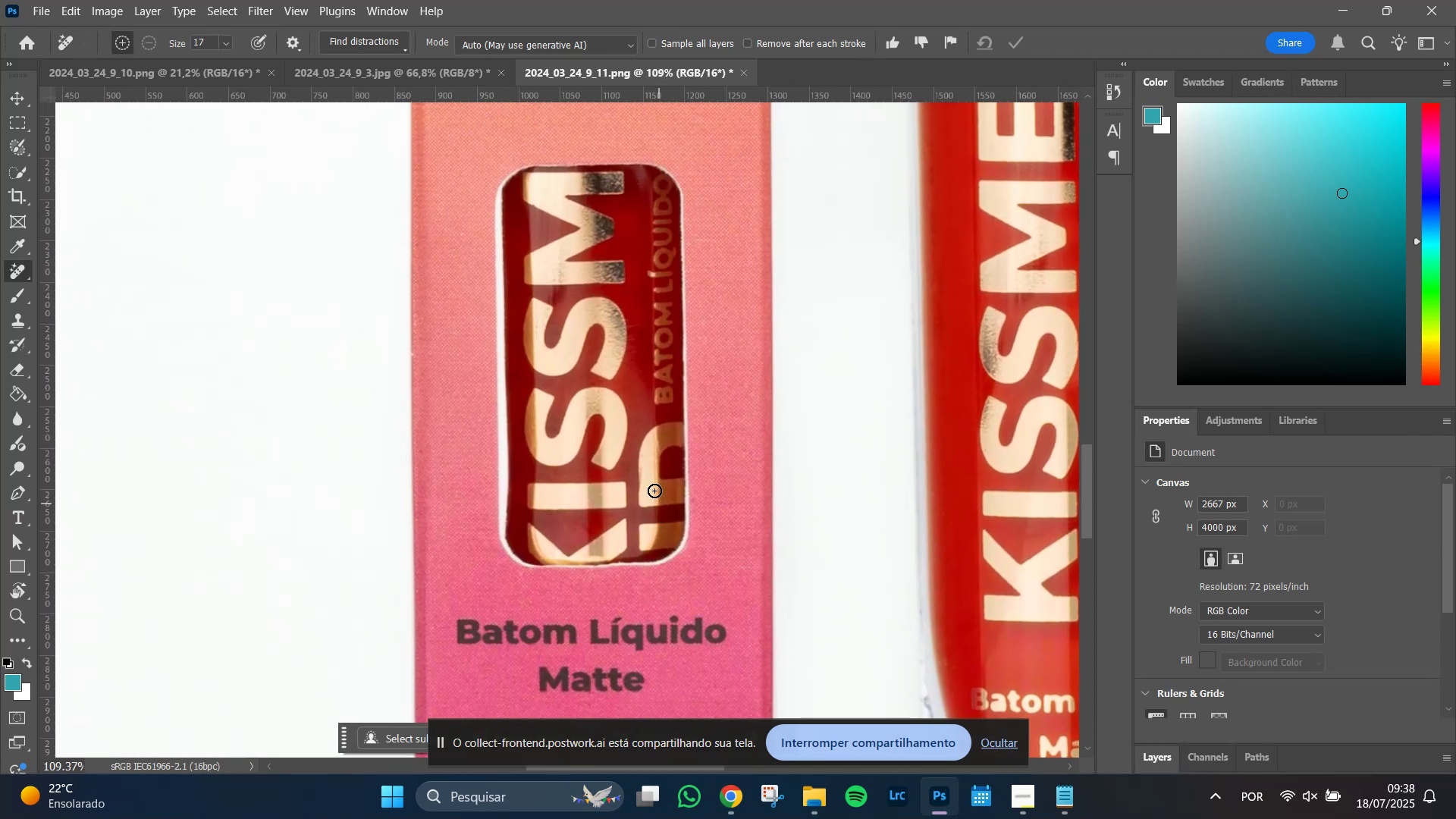 
hold_key(key=Space, duration=0.4)
 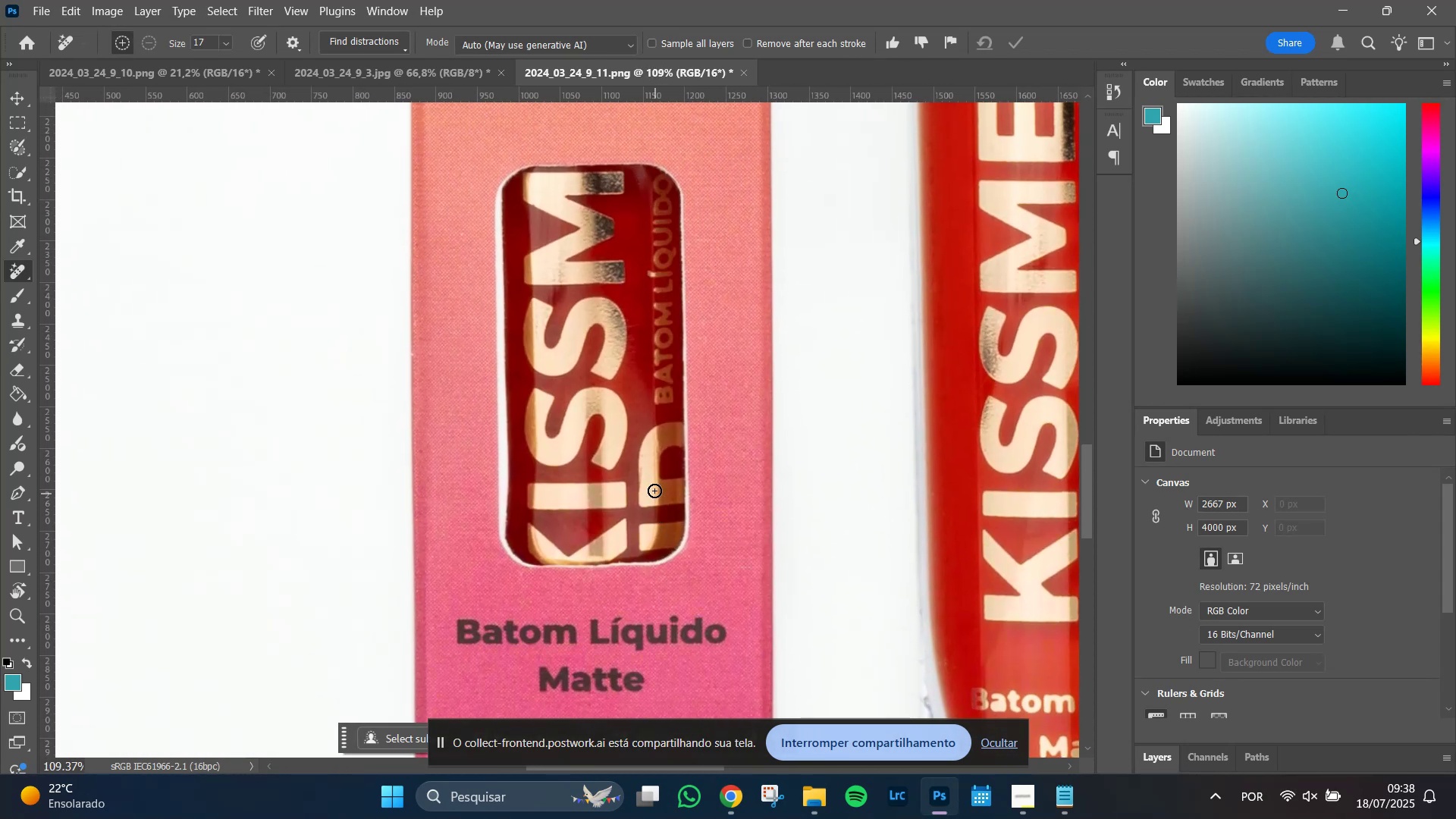 
hold_key(key=AltLeft, duration=1.51)
scroll: coordinate [636, 509], scroll_direction: up, amount: 10.0
 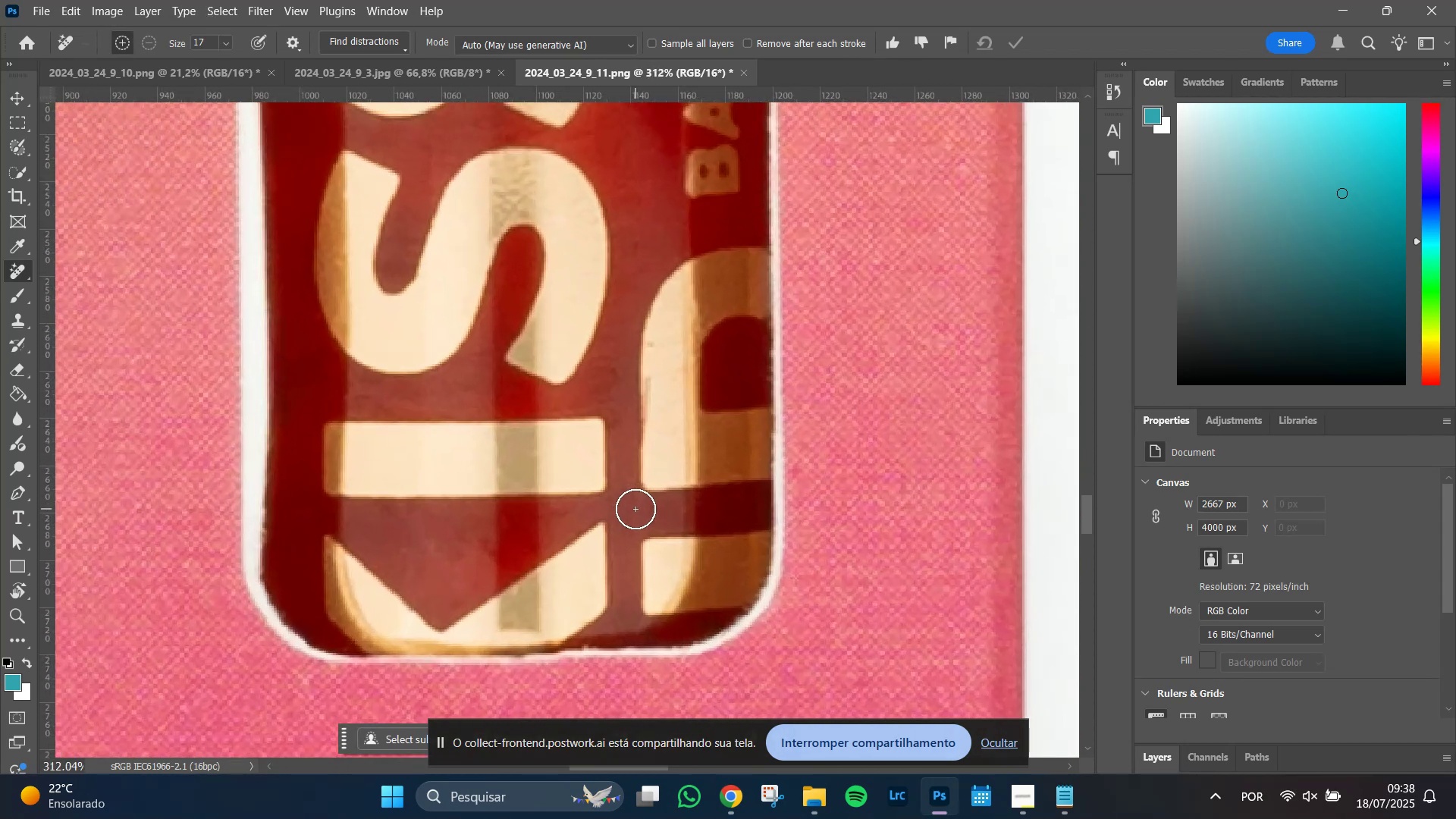 
hold_key(key=AltLeft, duration=0.86)
scroll: coordinate [635, 509], scroll_direction: down, amount: 5.0
 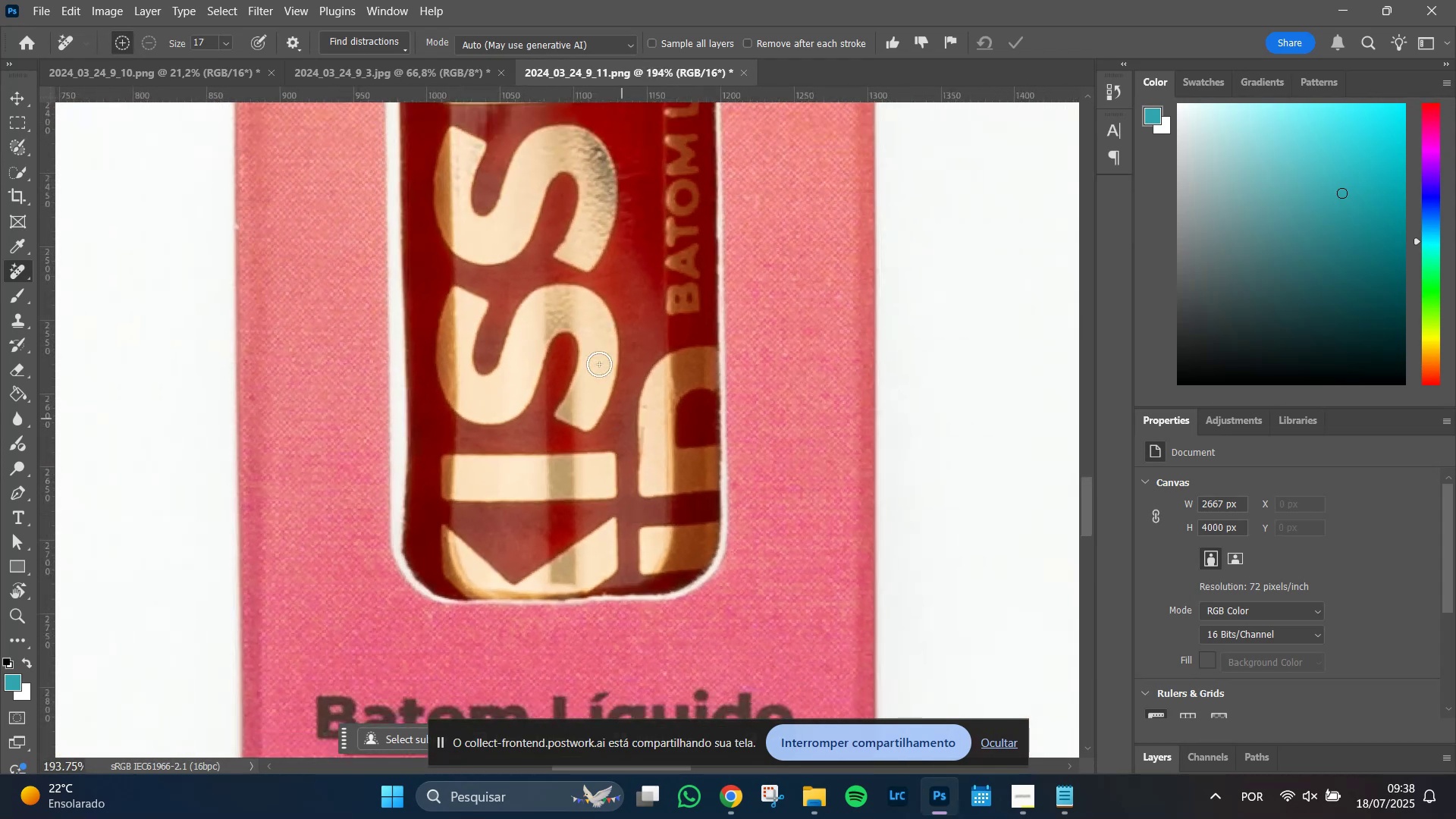 
hold_key(key=Space, duration=0.98)
 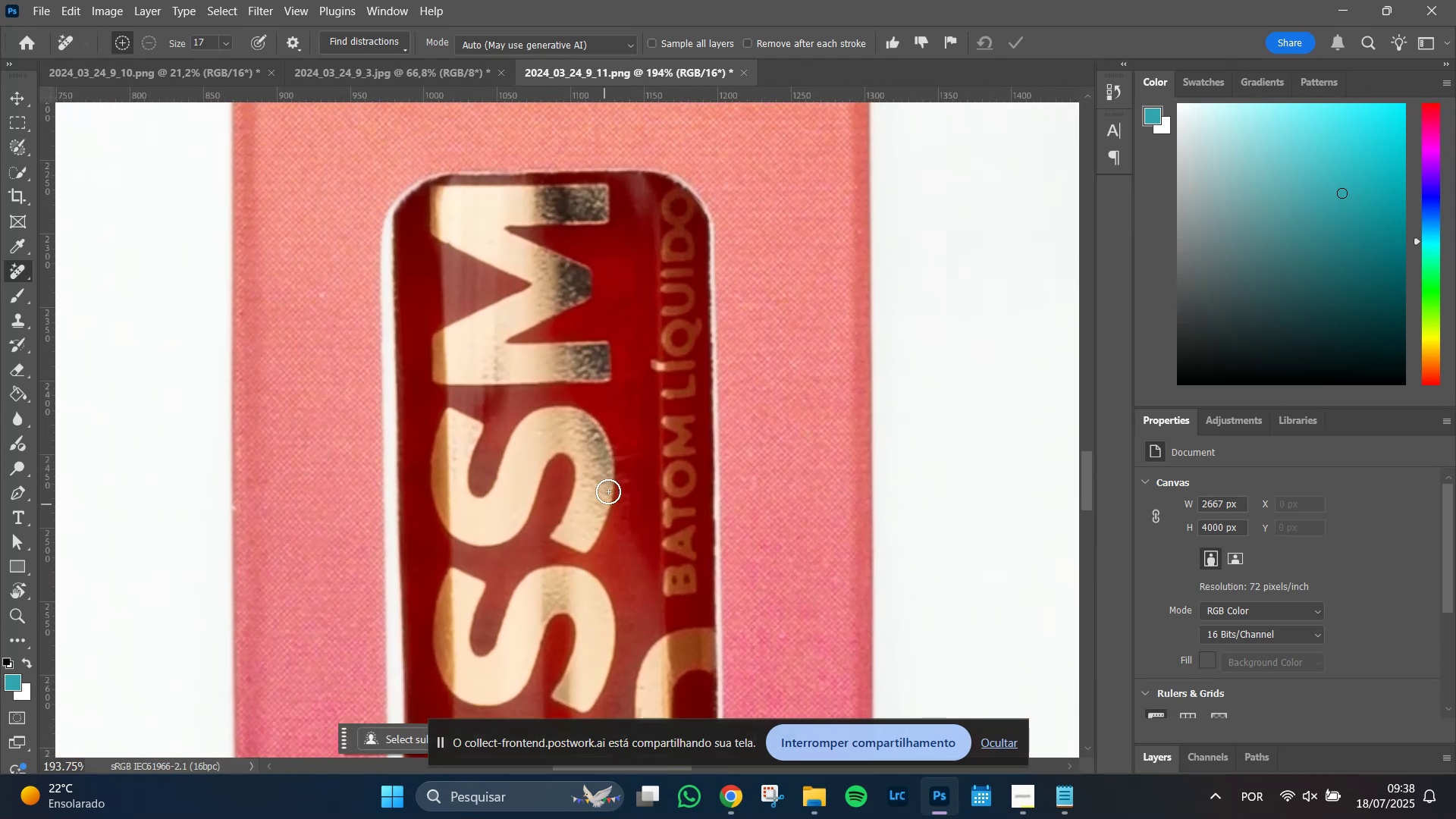 
hold_key(key=AltLeft, duration=1.51)
scroll: coordinate [610, 491], scroll_direction: up, amount: 6.0
 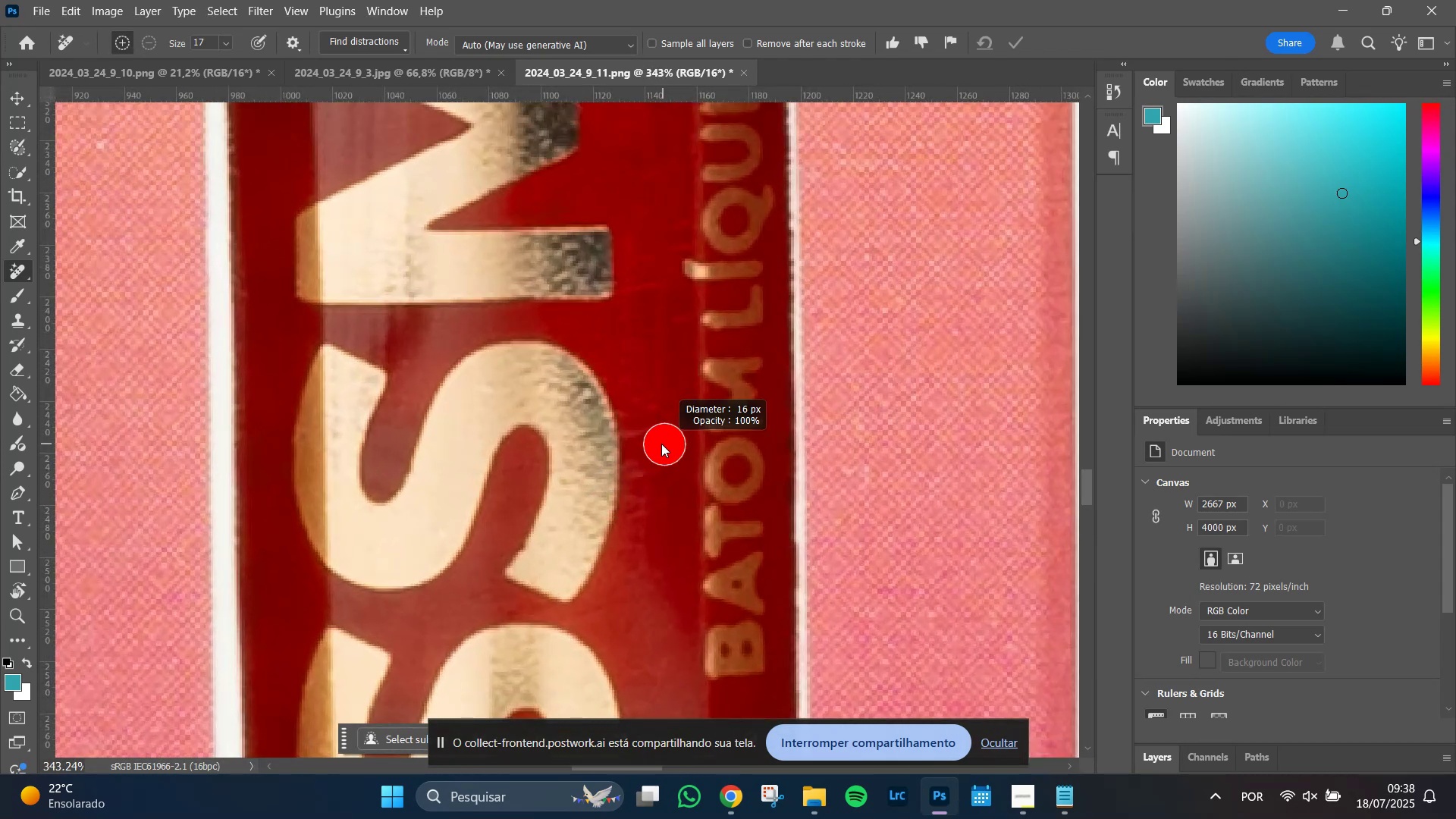 
hold_key(key=AltLeft, duration=0.61)
 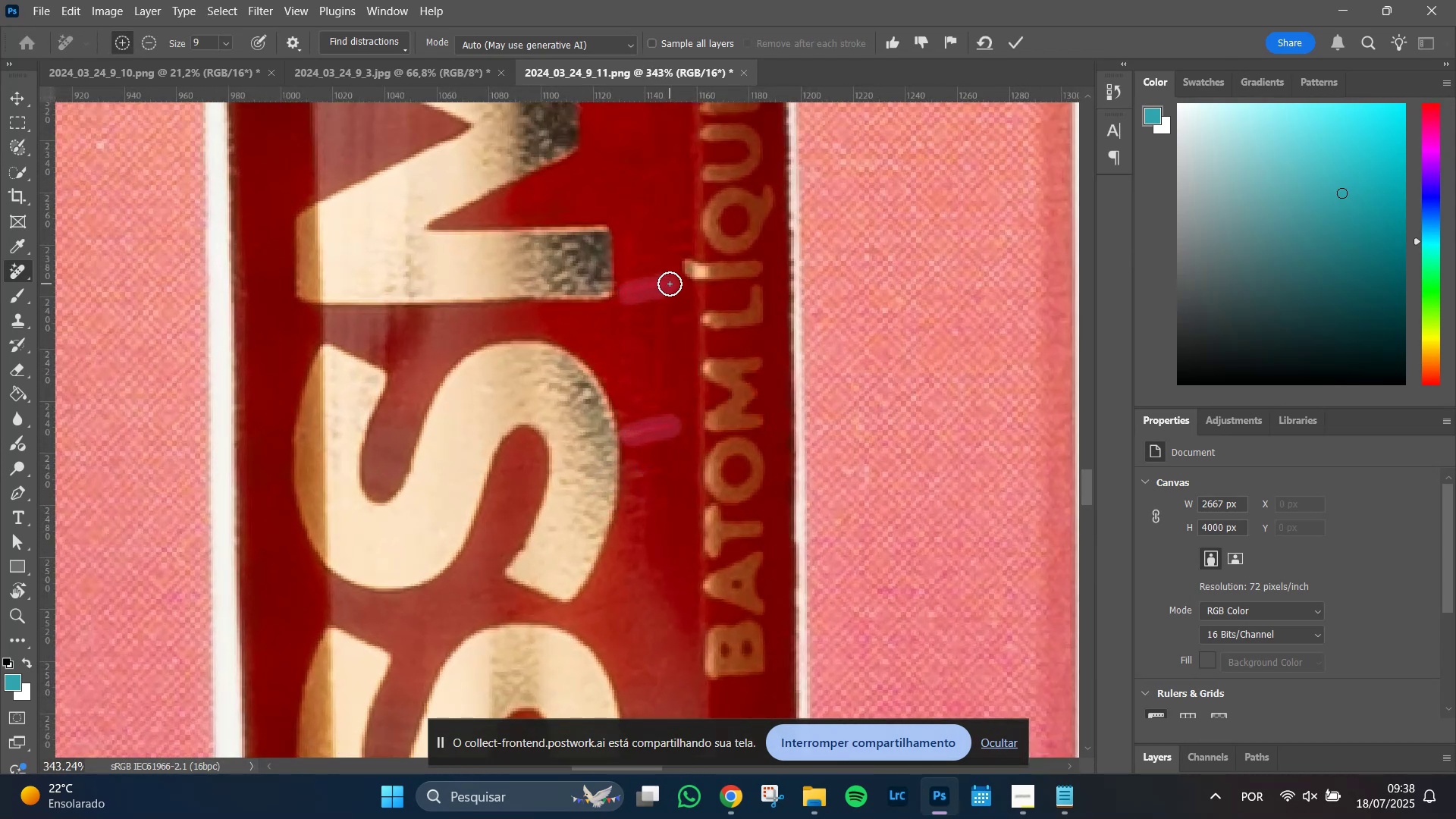 
wait(5.49)
 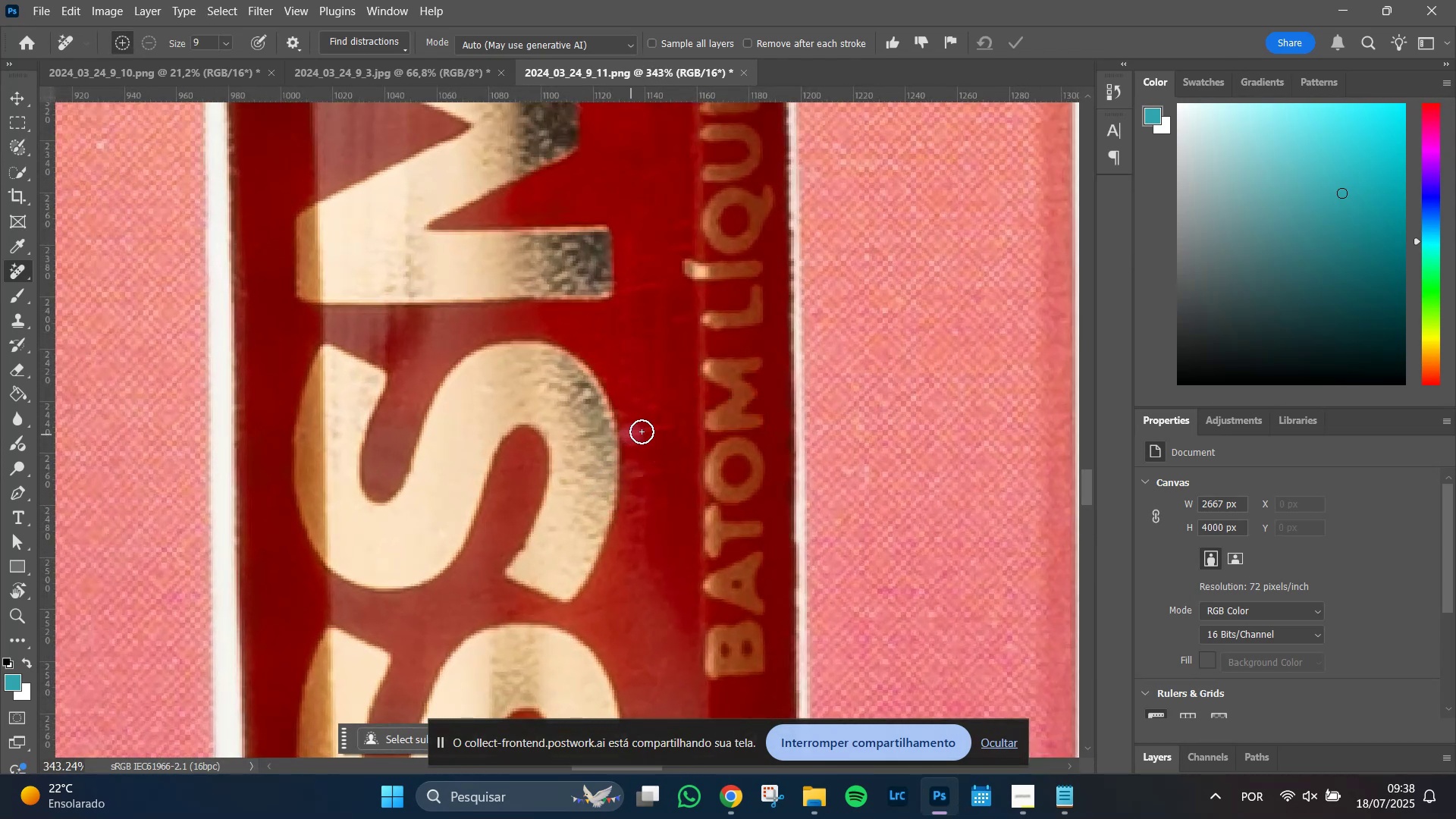 
left_click([1013, 39])
 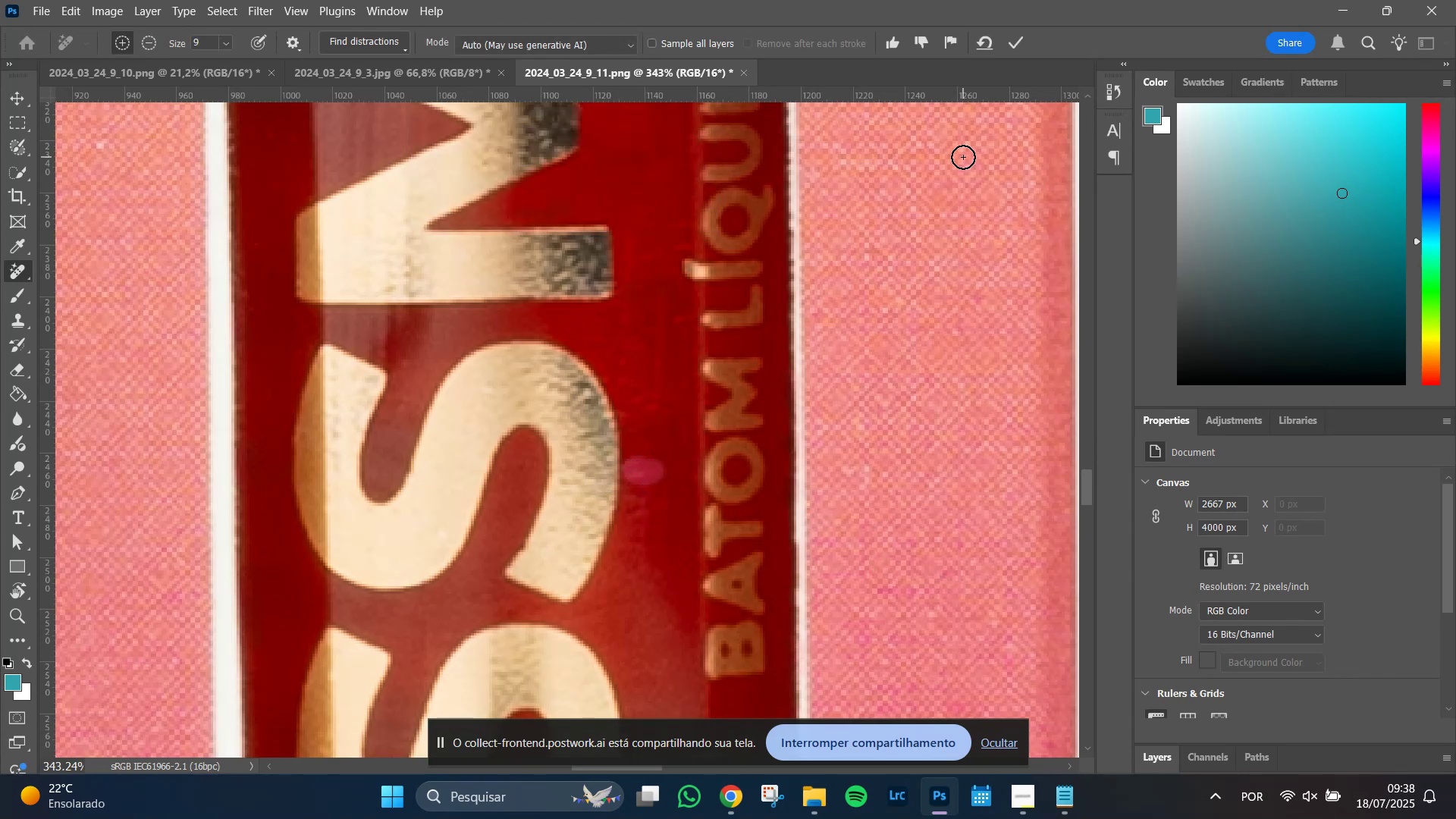 
wait(15.0)
 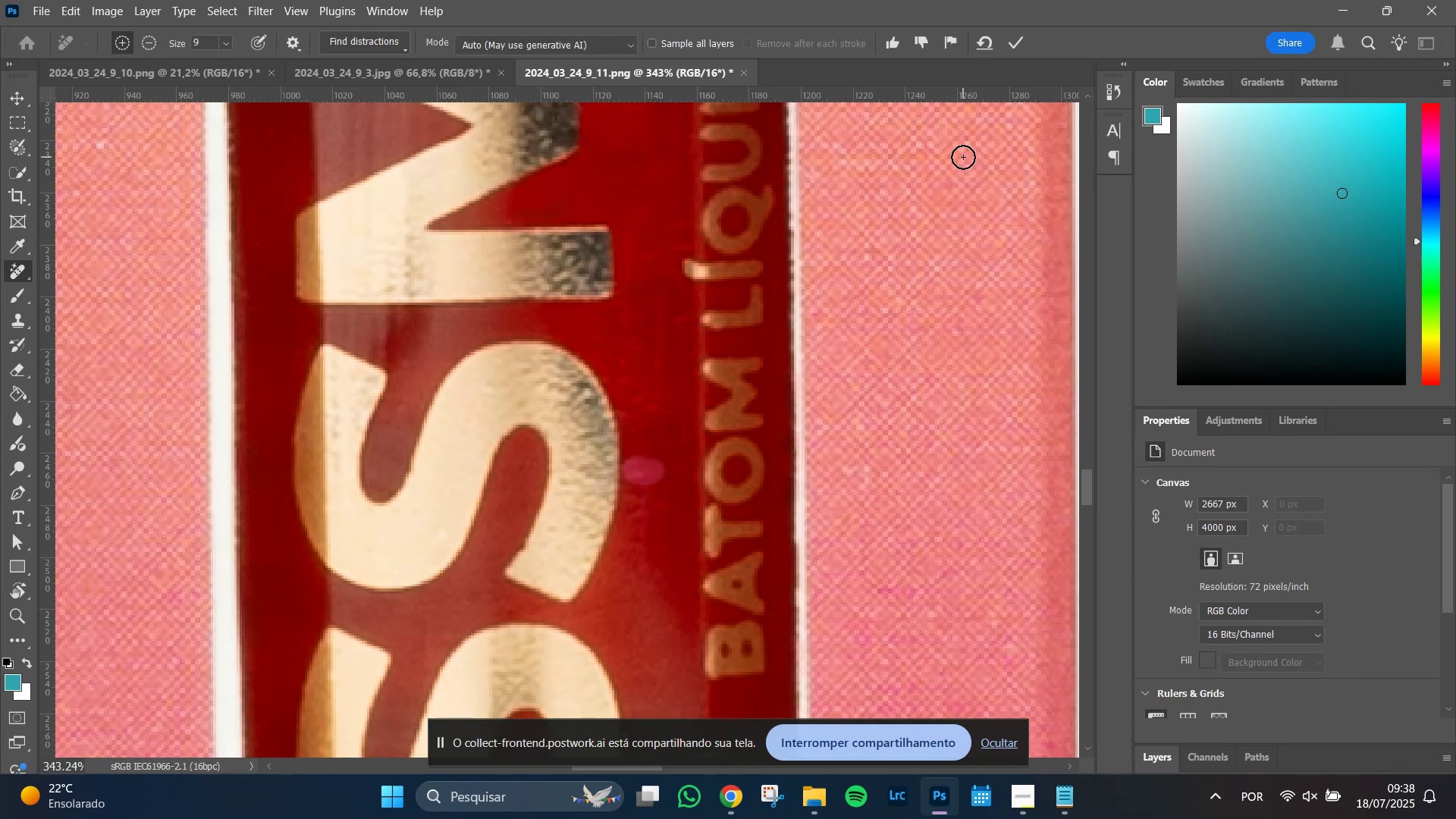 
hold_key(key=Space, duration=1.51)
 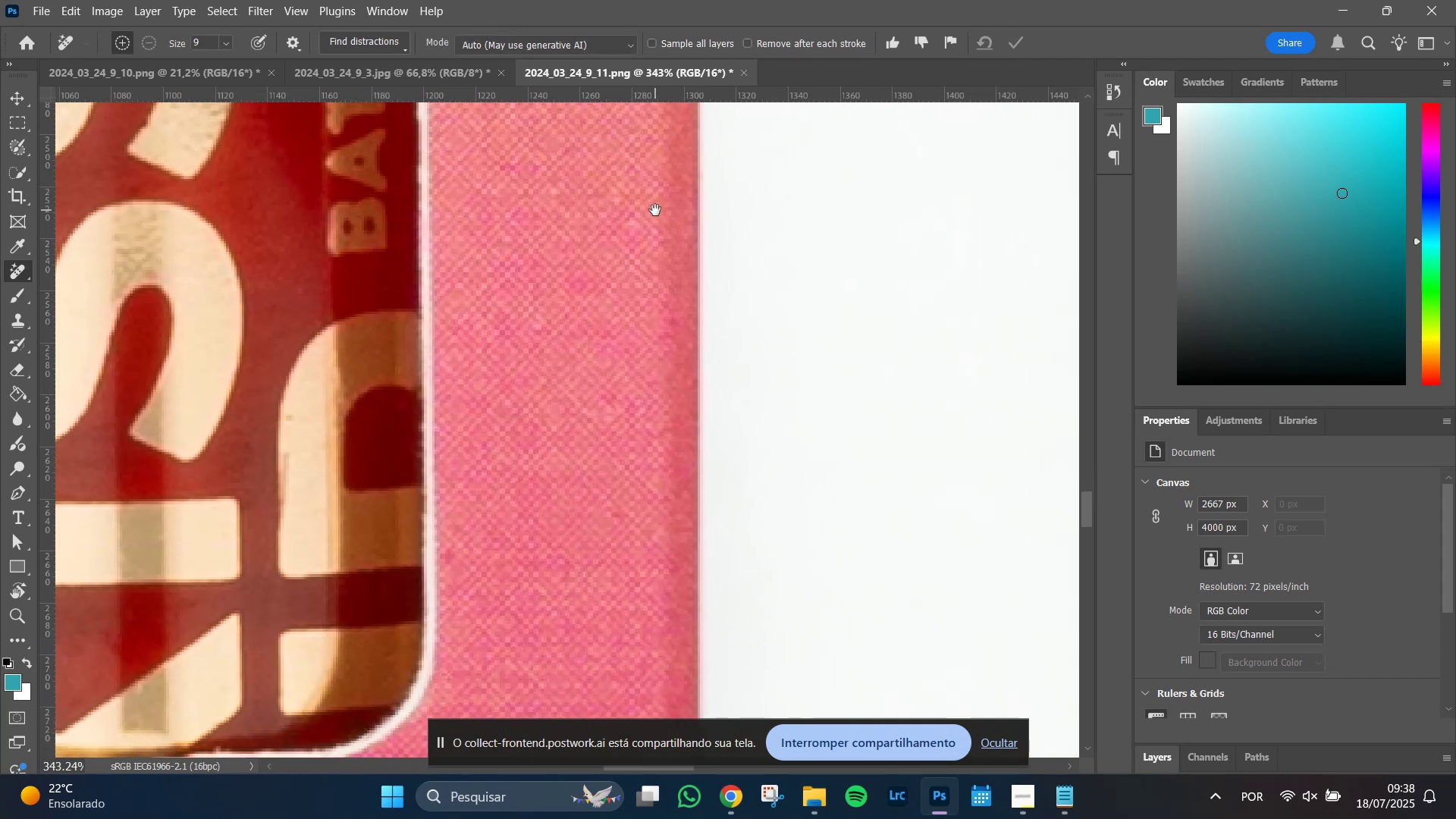 
key(Space)
 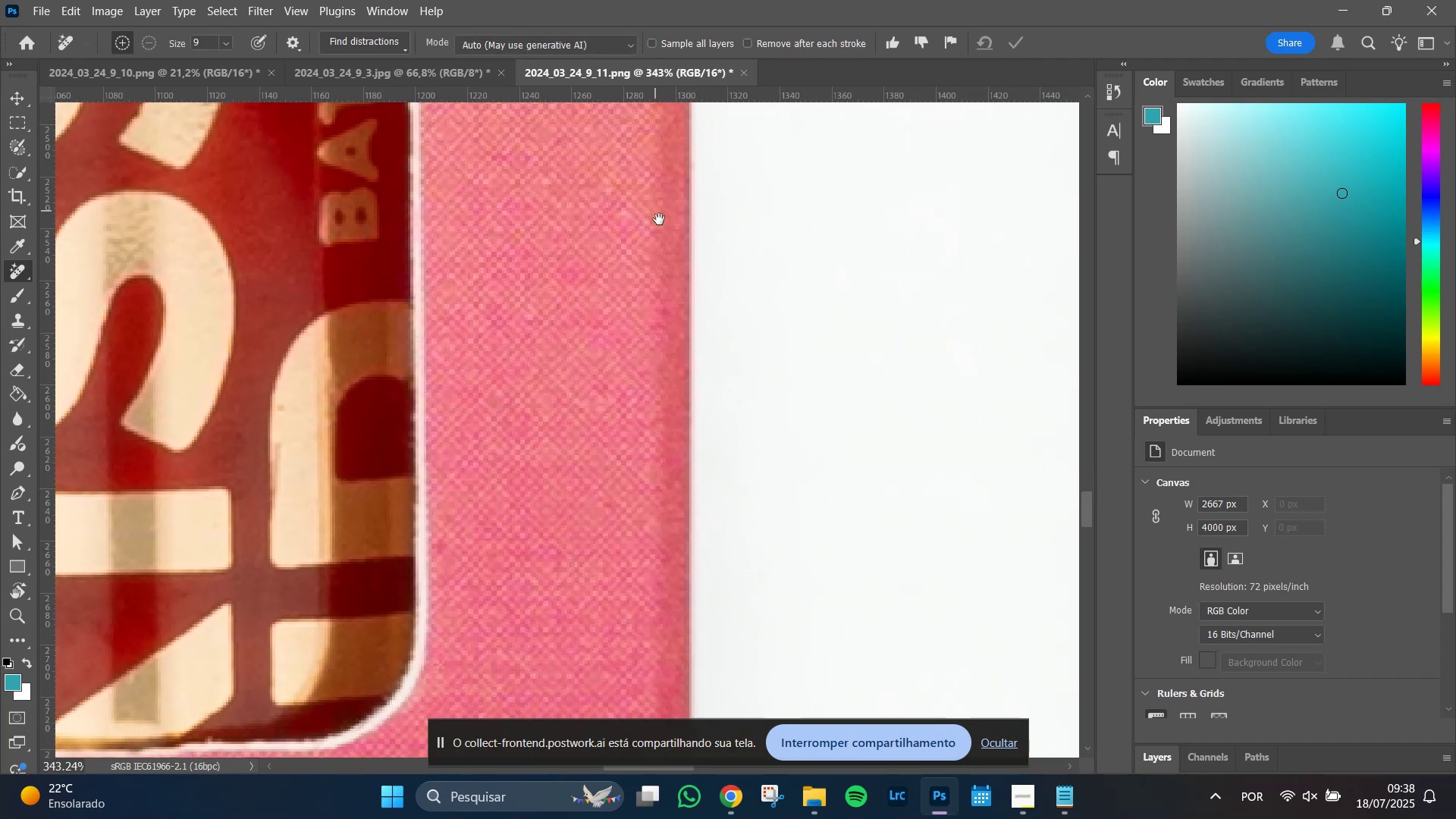 
key(Space)
 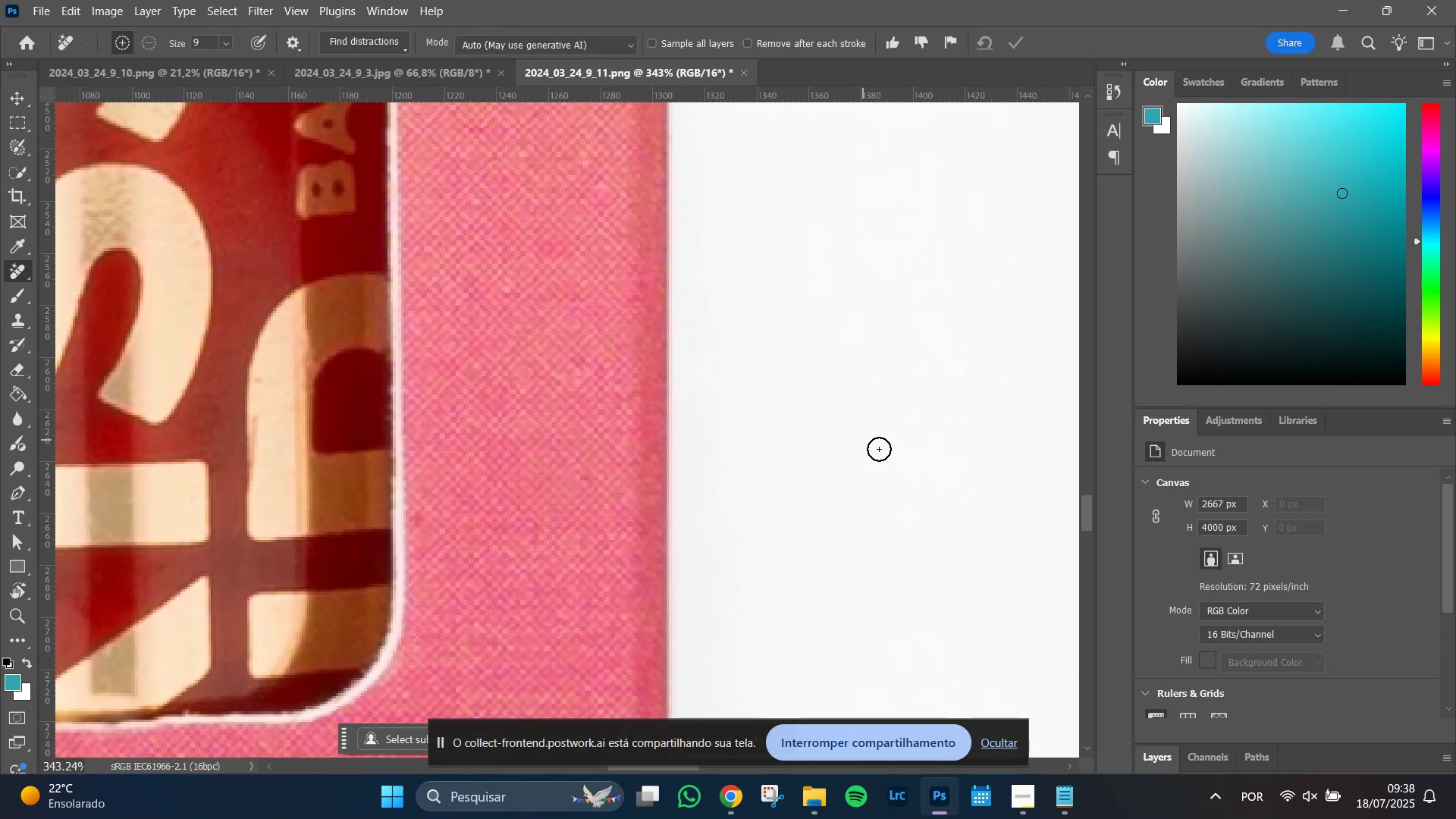 
hold_key(key=AltLeft, duration=1.51)
scroll: coordinate [921, 475], scroll_direction: down, amount: 10.0
 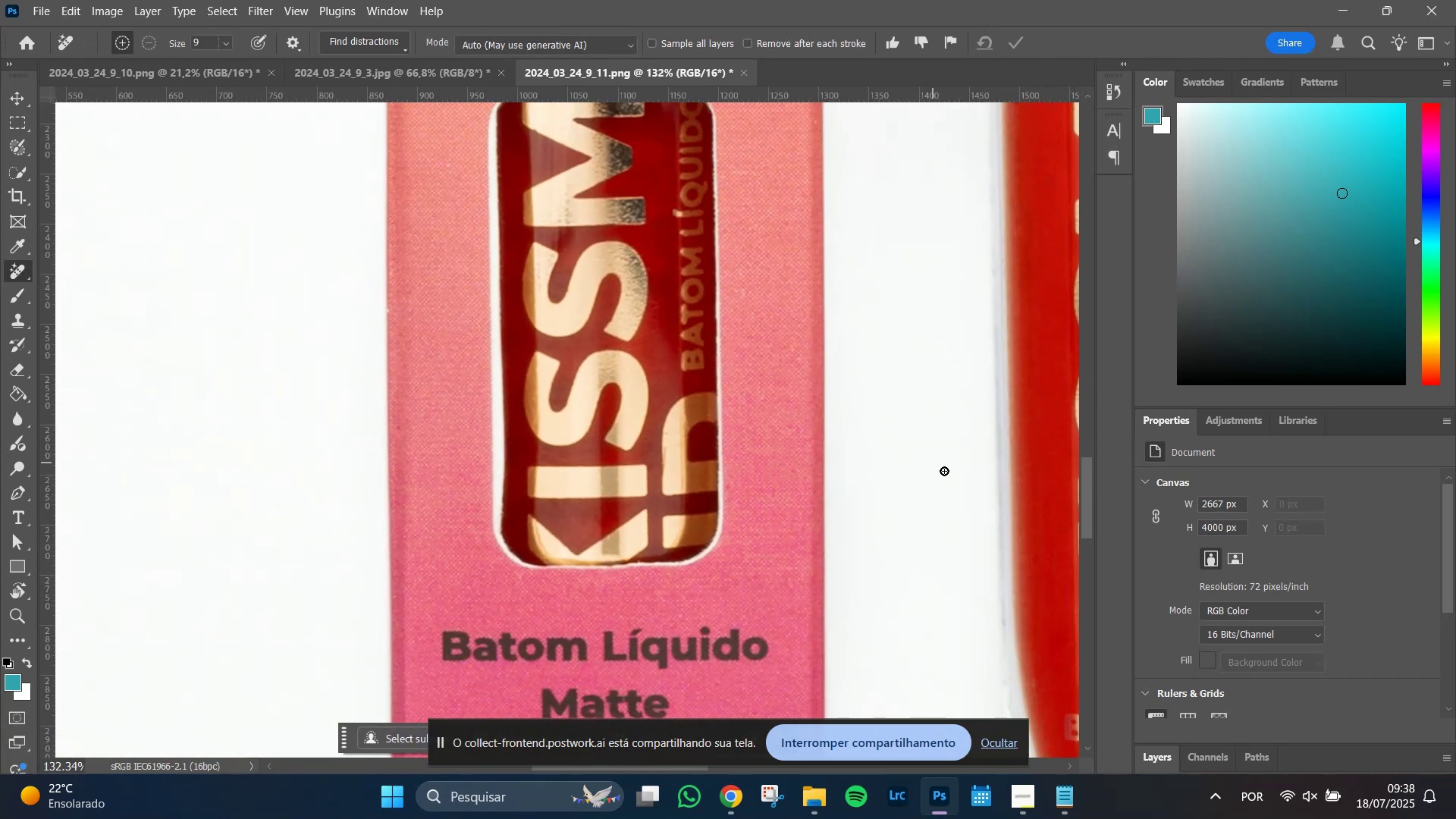 
key(Alt+AltLeft)
 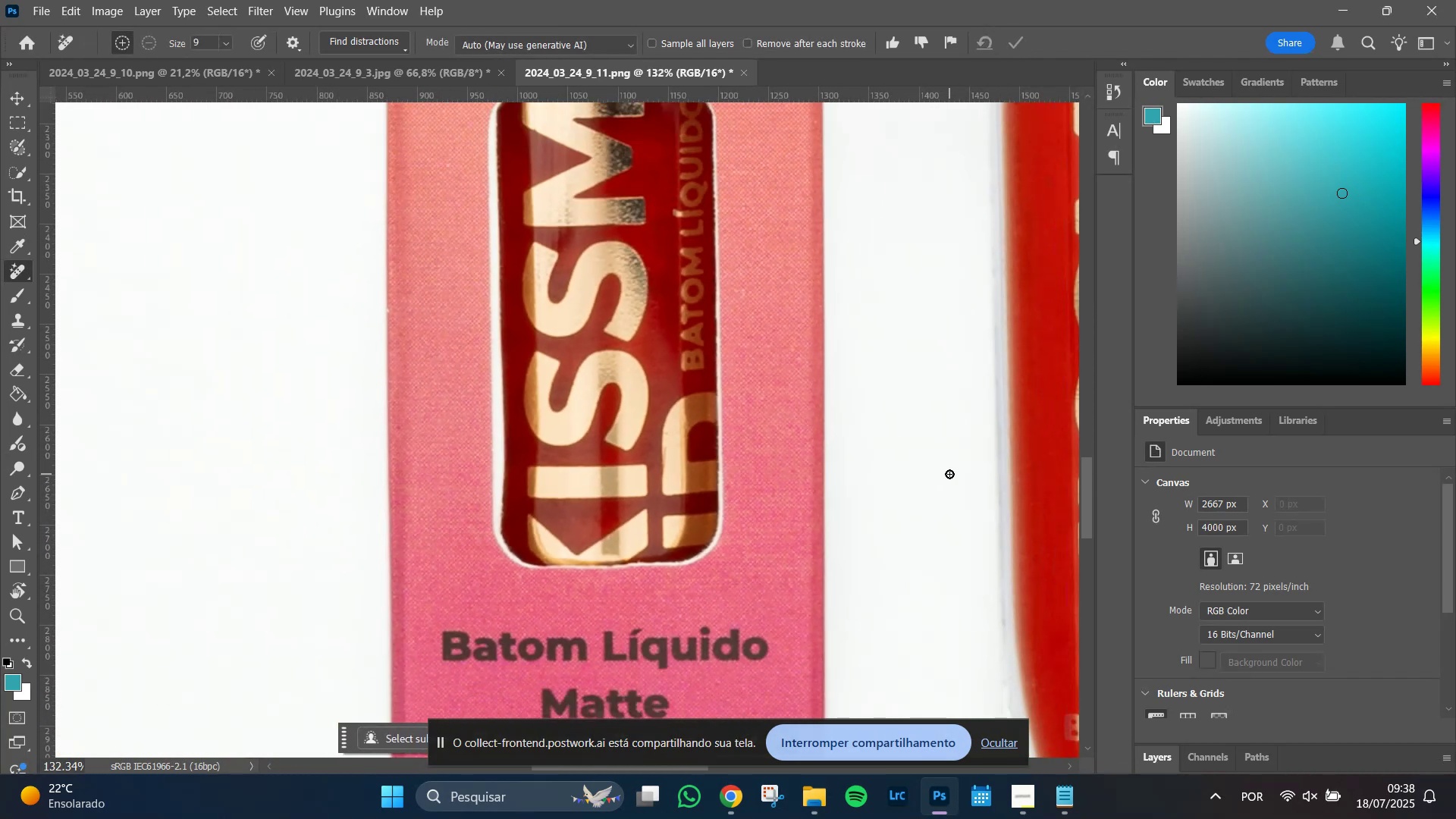 
key(Alt+AltLeft)
 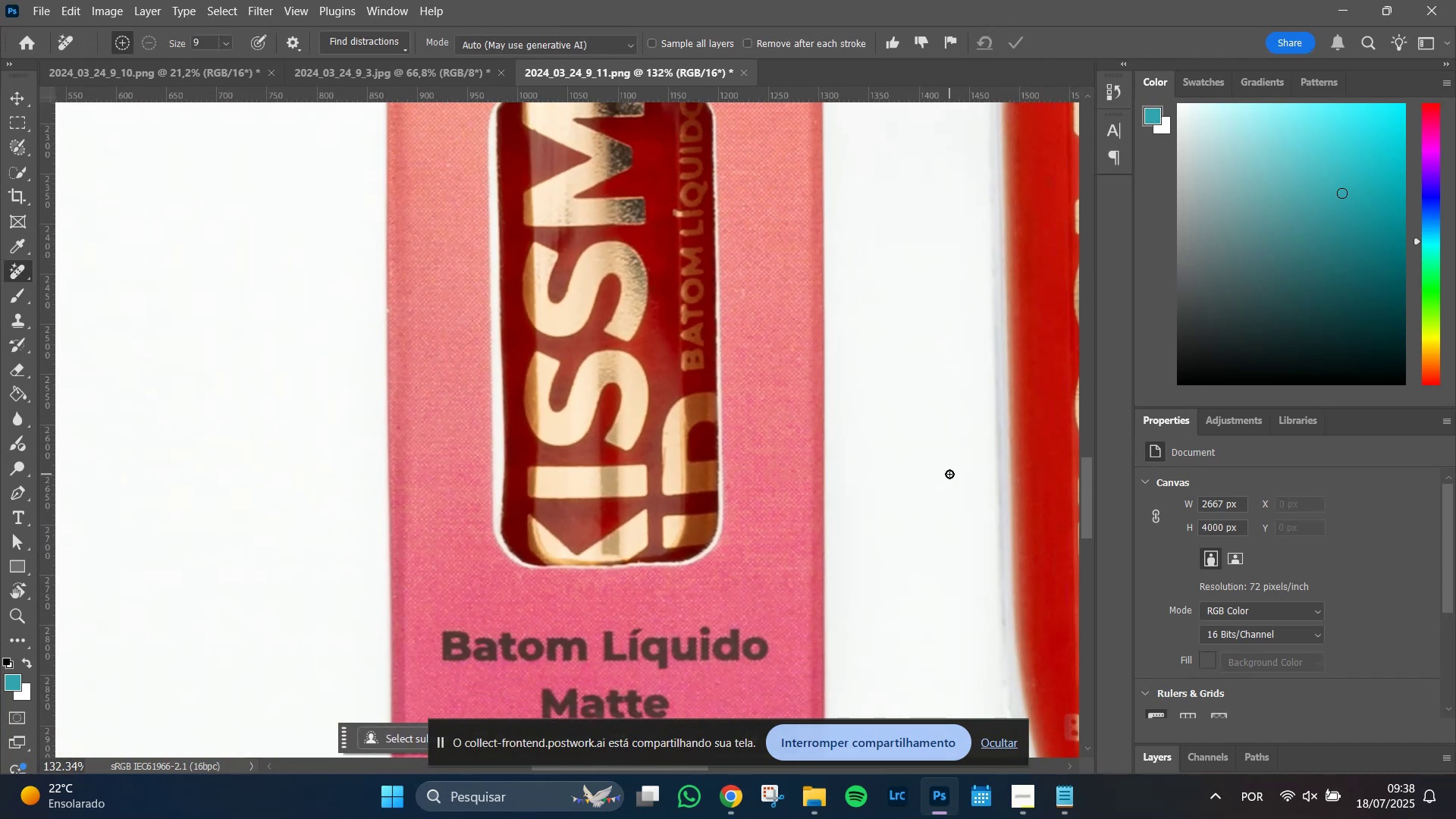 
key(Alt+AltLeft)
 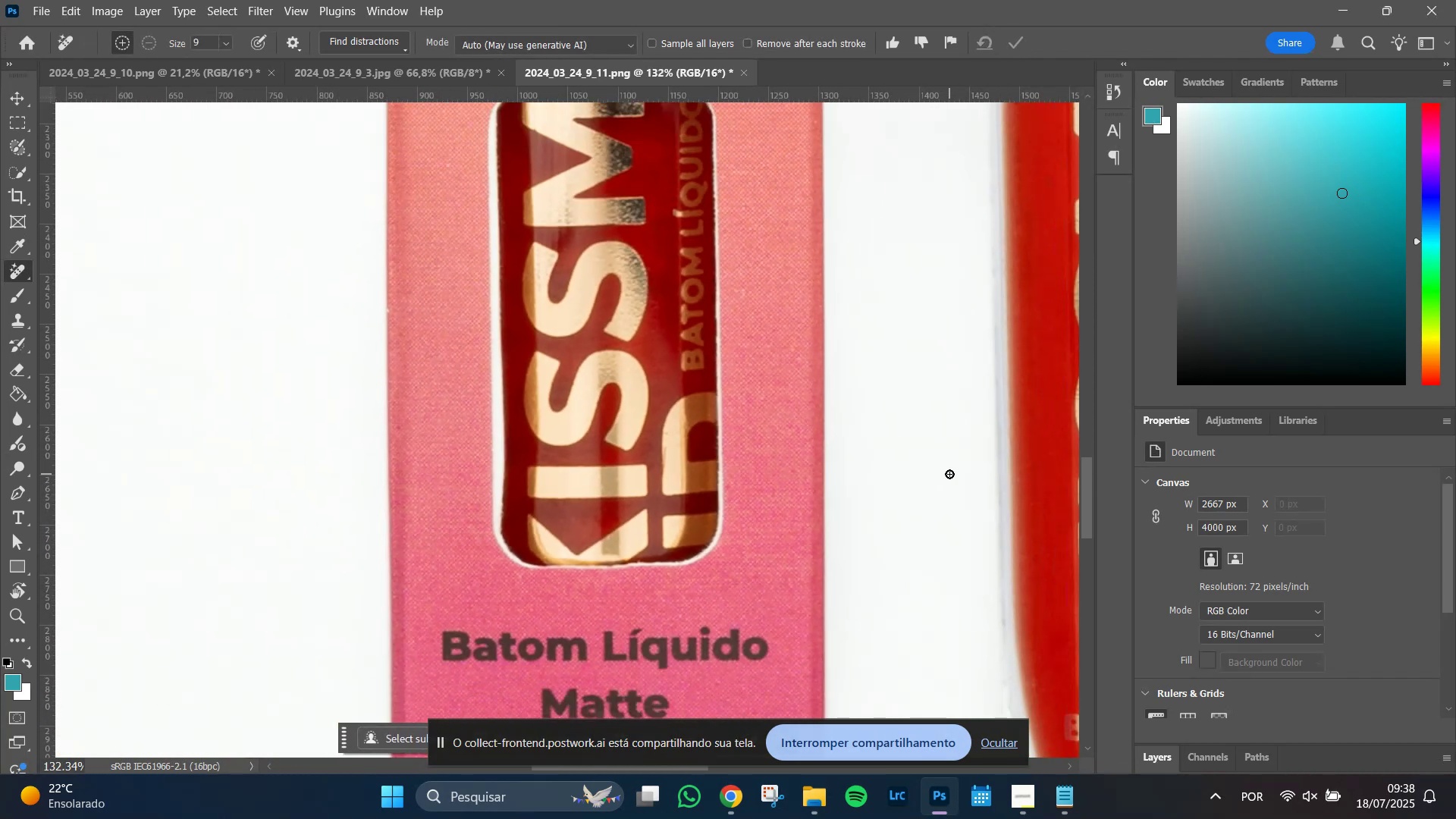 
key(Alt+AltLeft)
 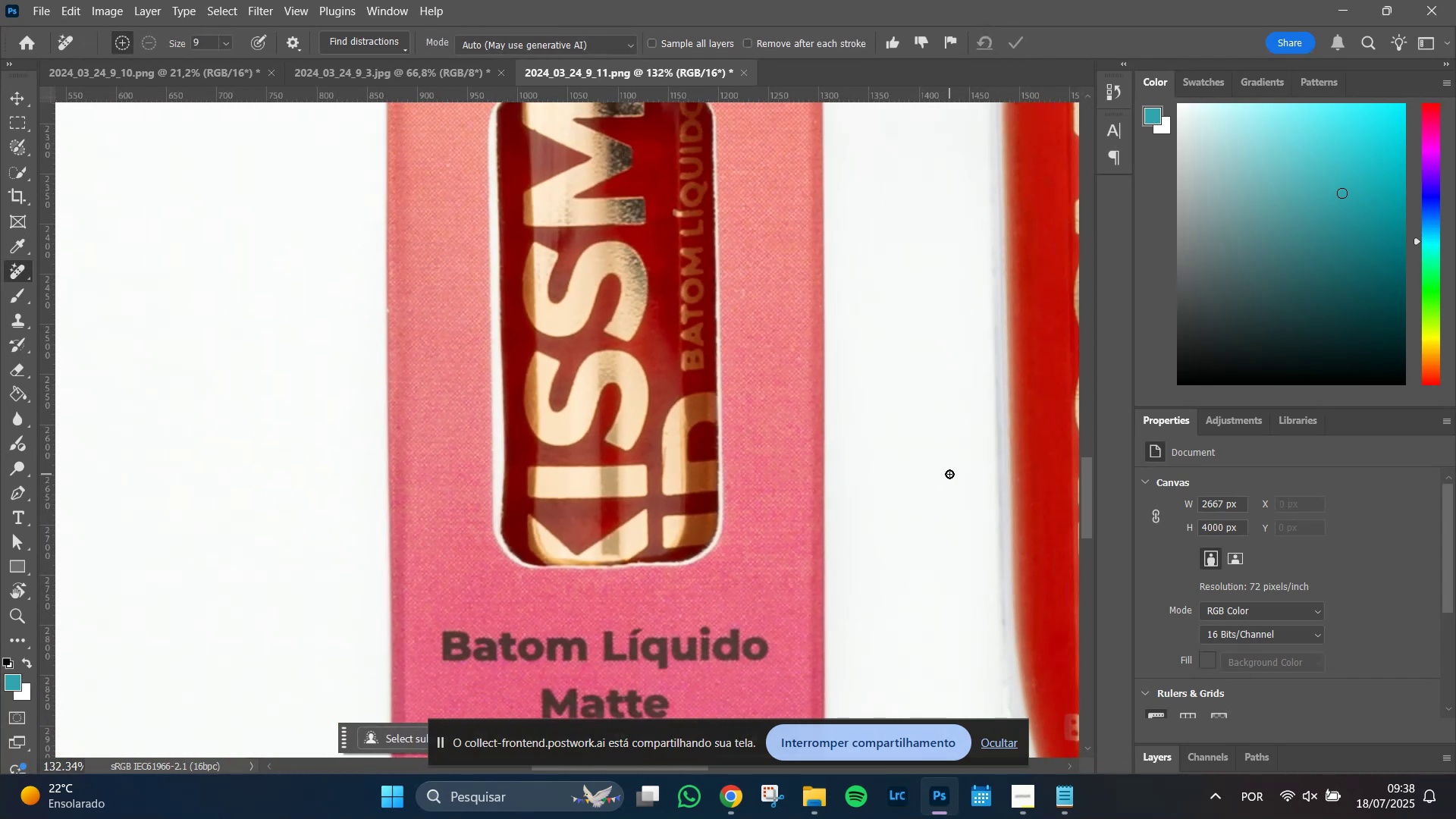 
key(Alt+AltLeft)
 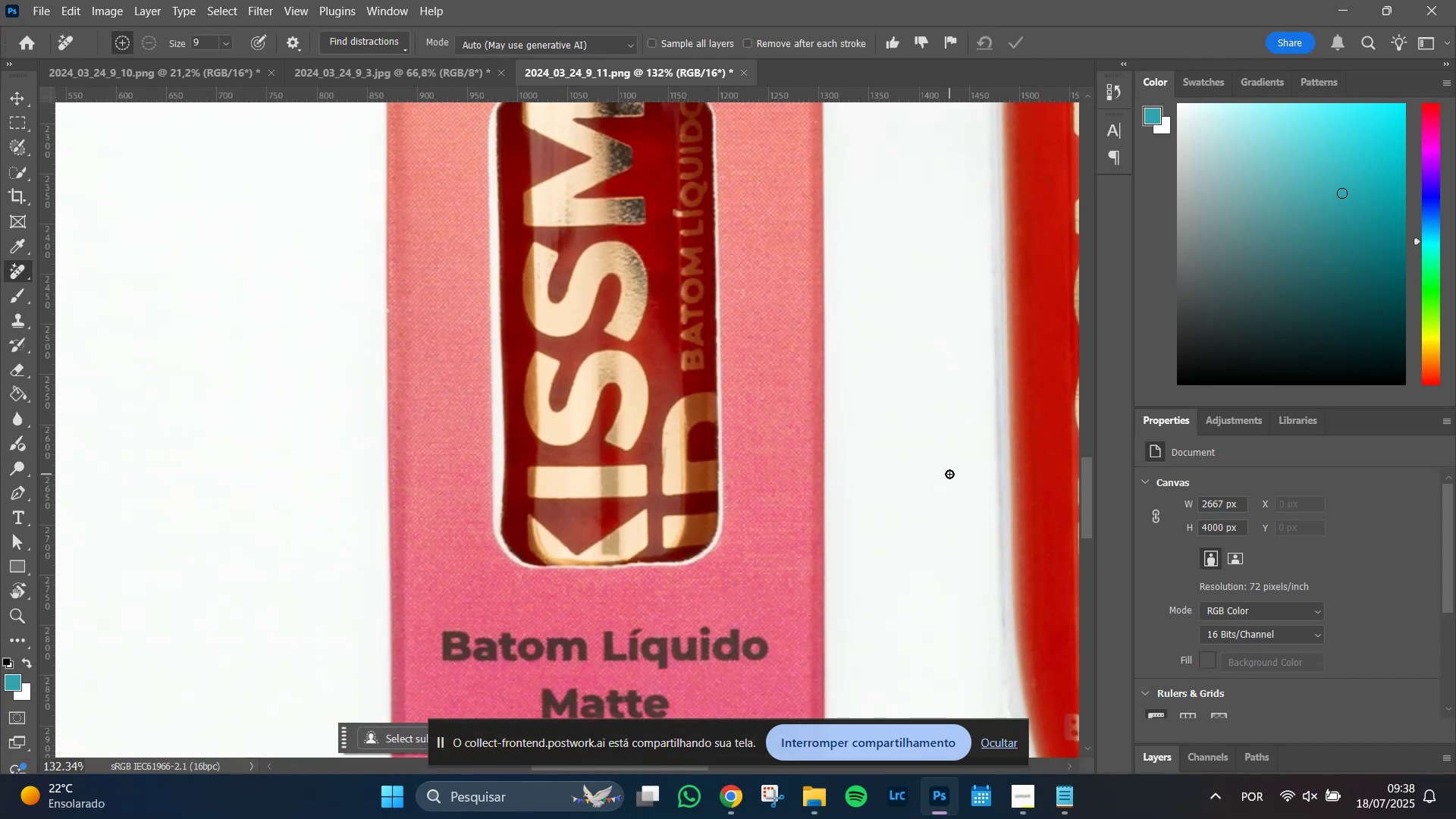 
hold_key(key=Space, duration=1.51)
 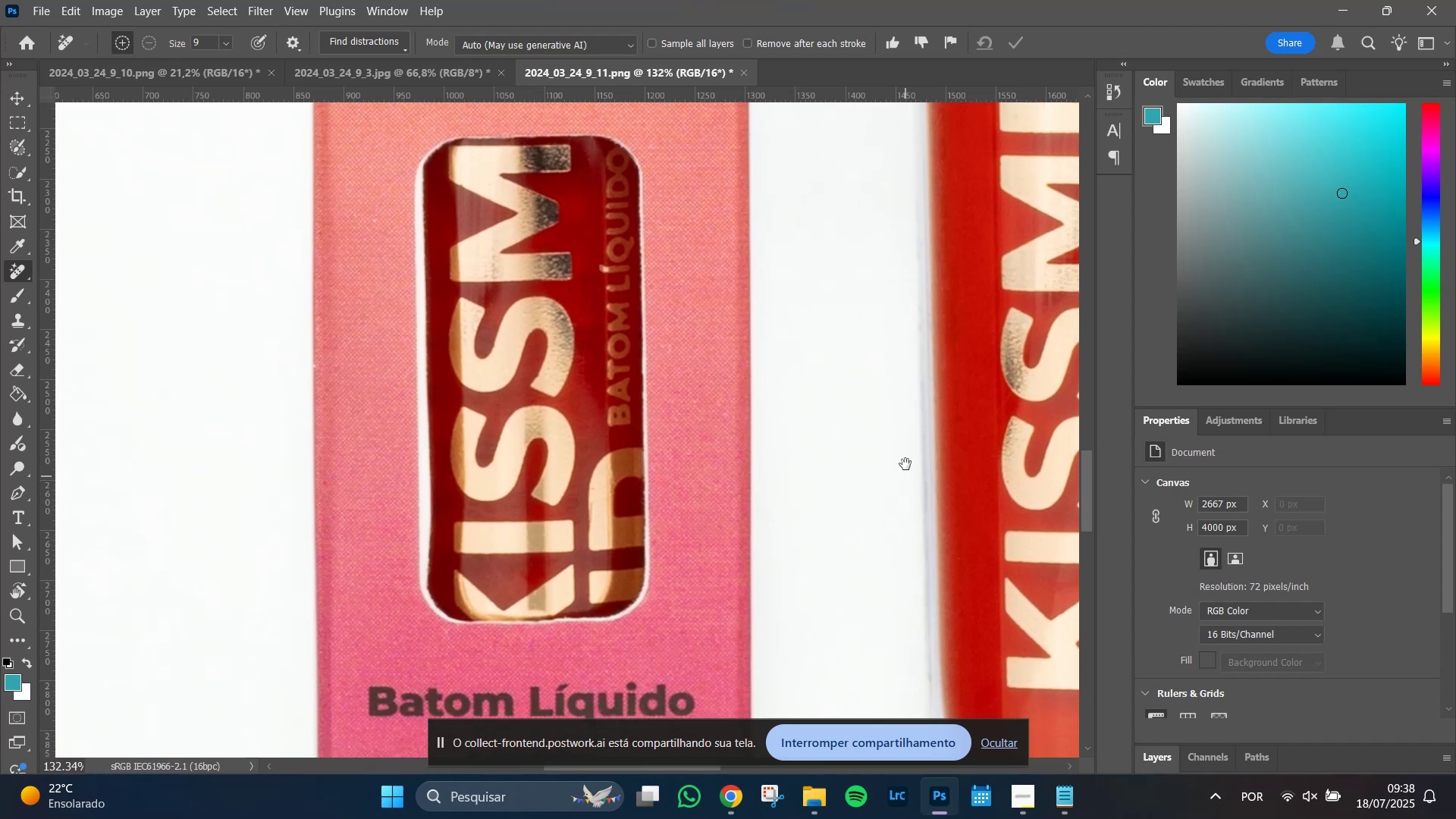 
hold_key(key=Space, duration=1.51)
 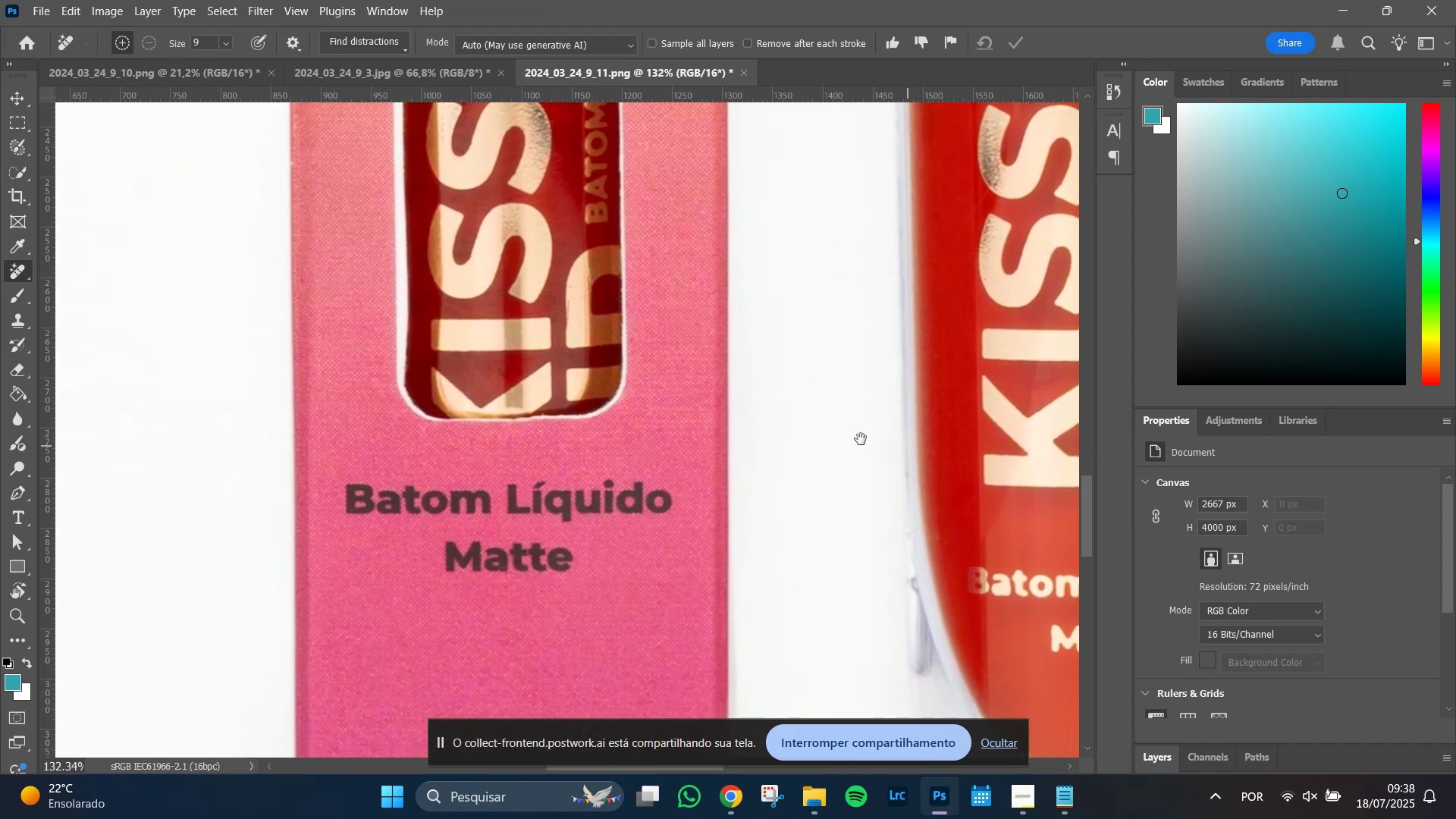 
hold_key(key=Space, duration=1.51)
 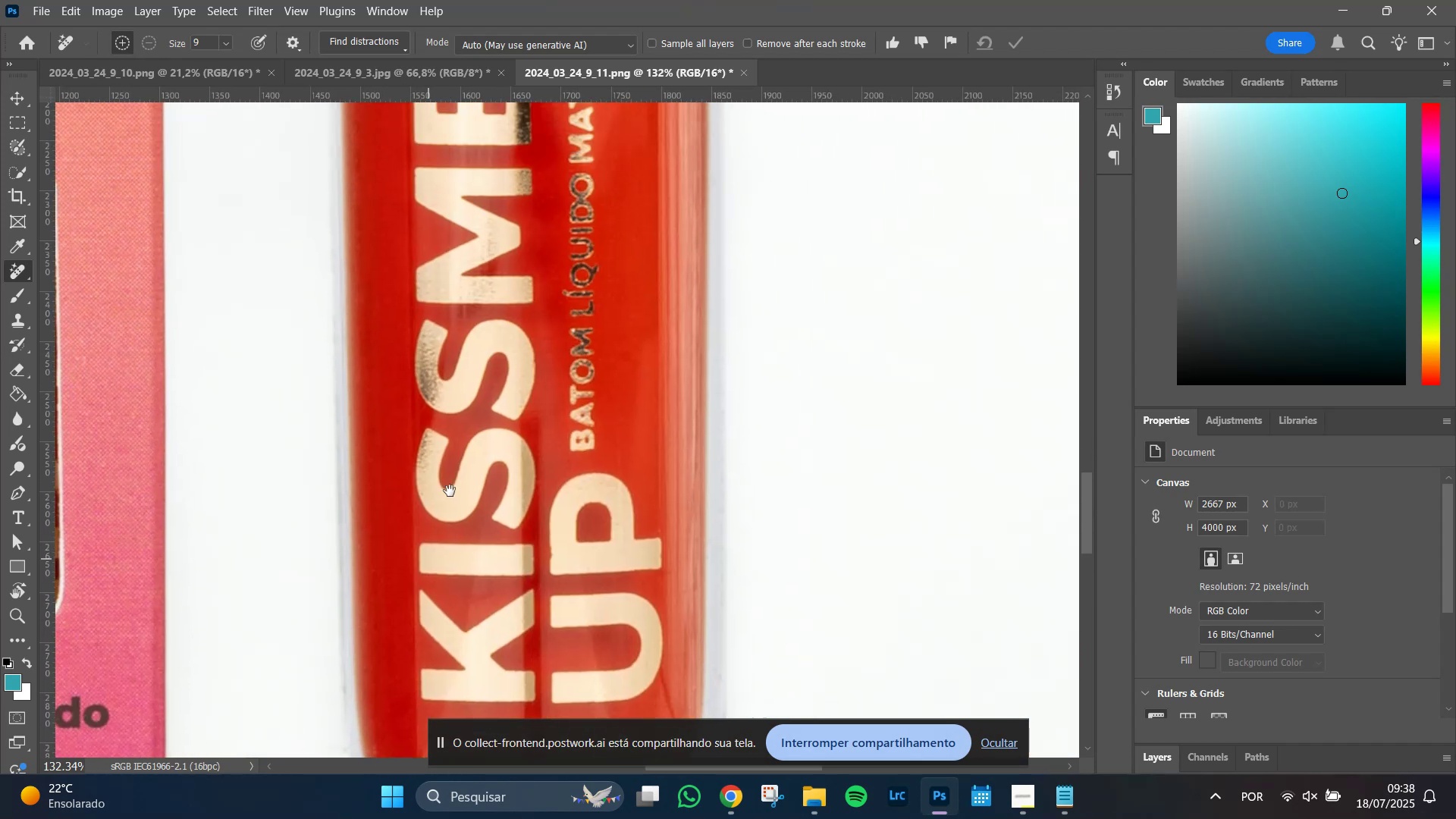 
hold_key(key=Space, duration=1.51)
 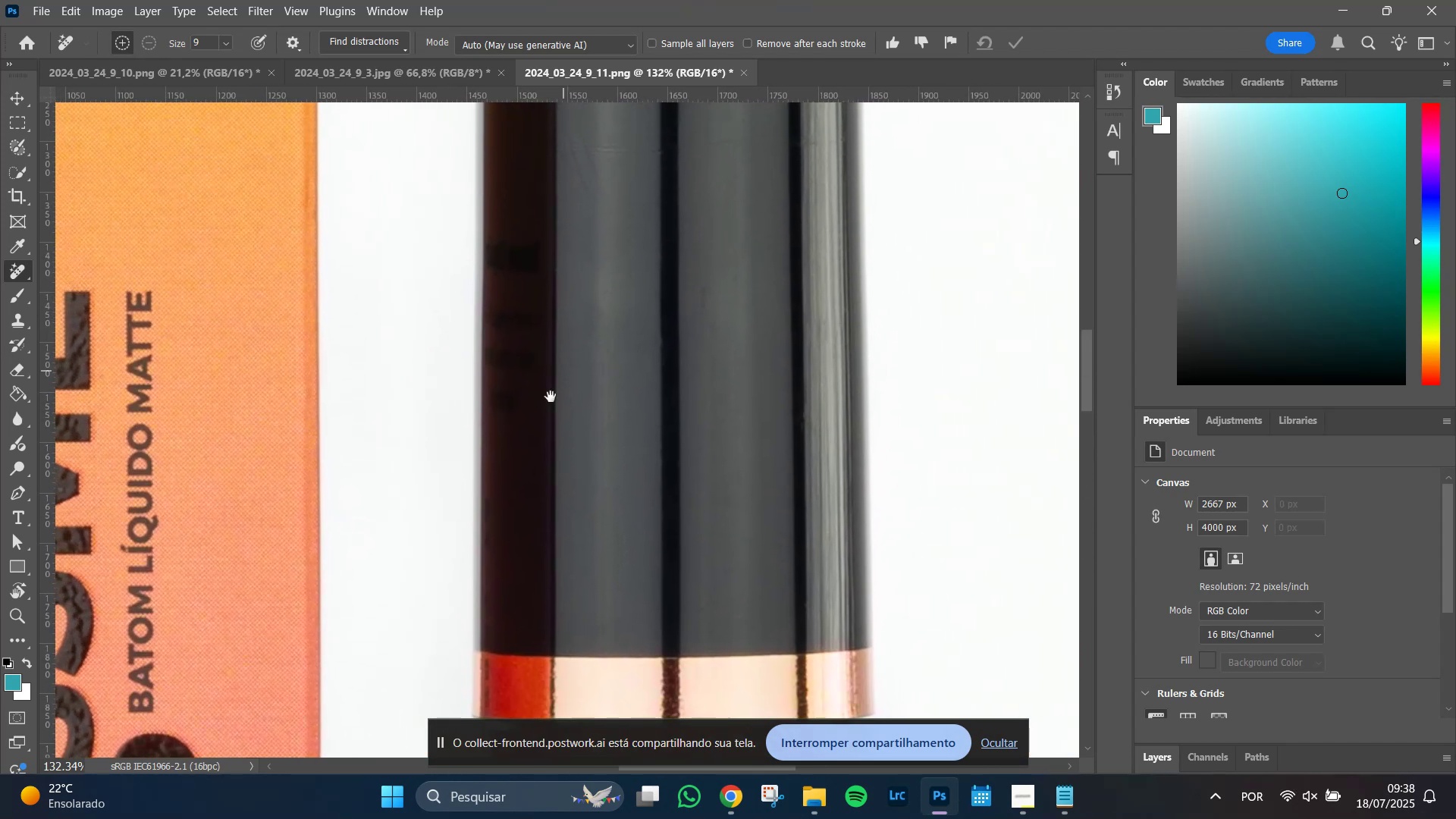 
hold_key(key=Space, duration=1.51)
 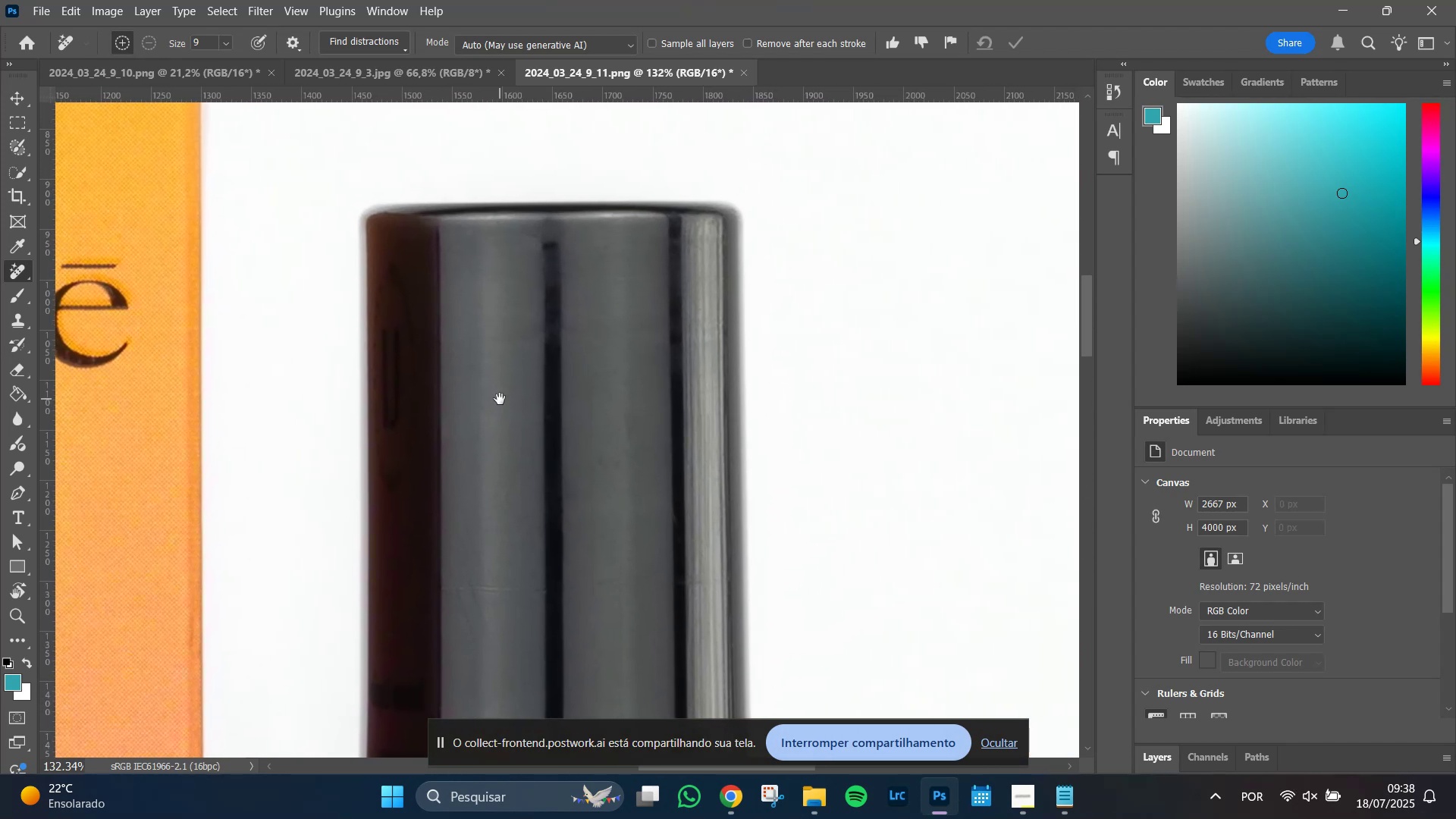 
hold_key(key=Space, duration=0.63)
 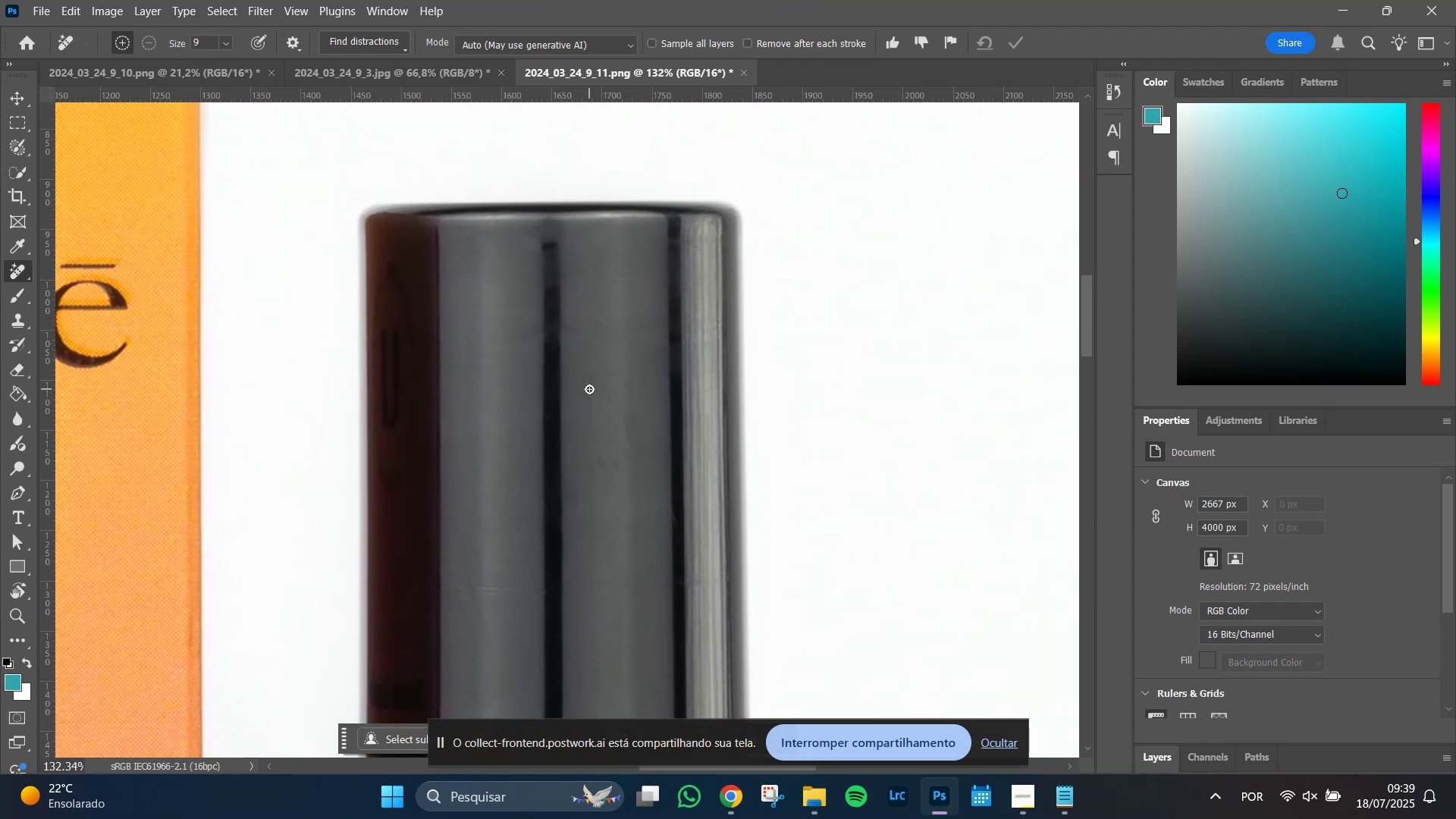 
hold_key(key=AltLeft, duration=1.25)
scroll: coordinate [589, 355], scroll_direction: up, amount: 9.0
 